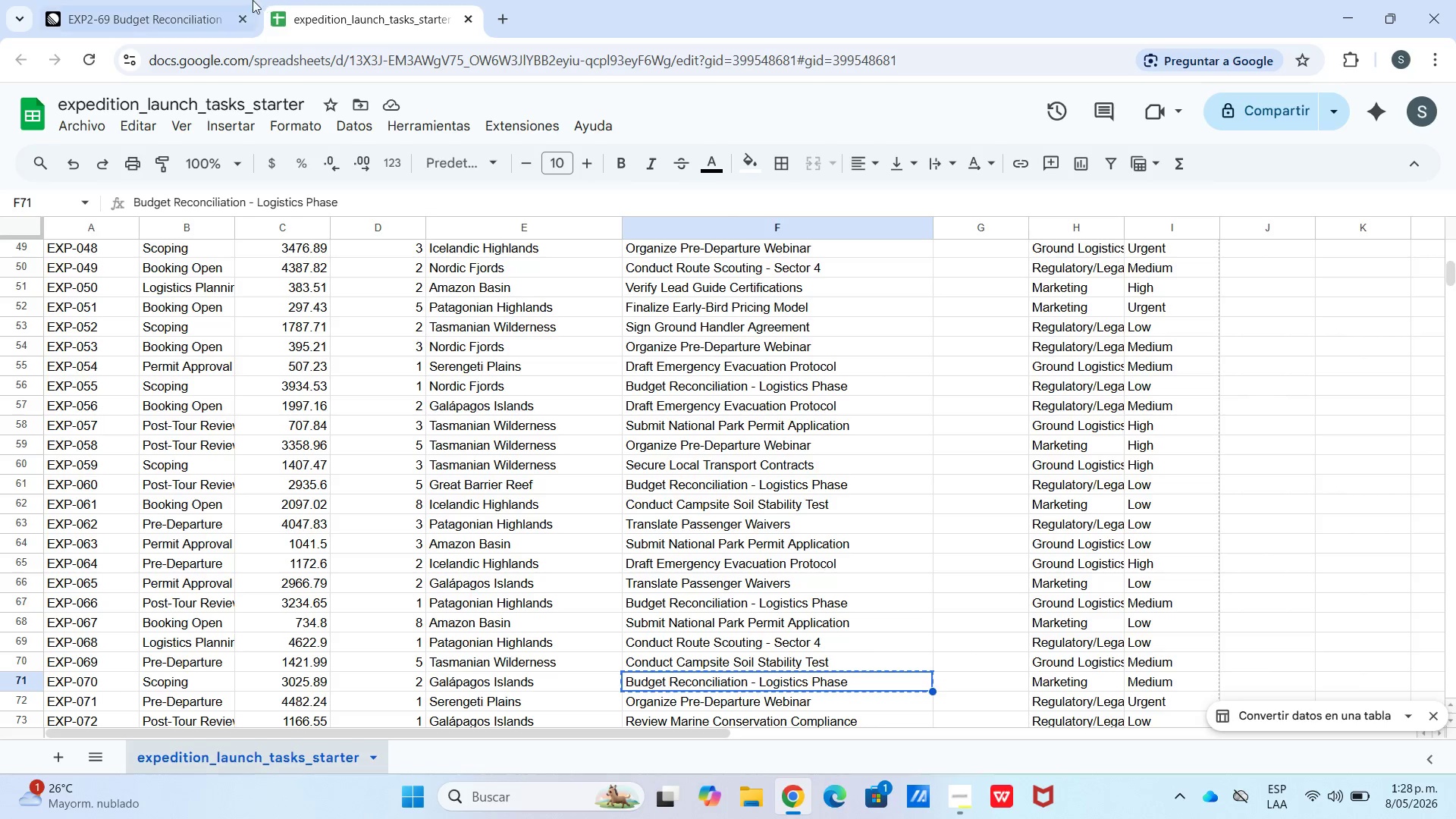 
left_click([173, 1])
 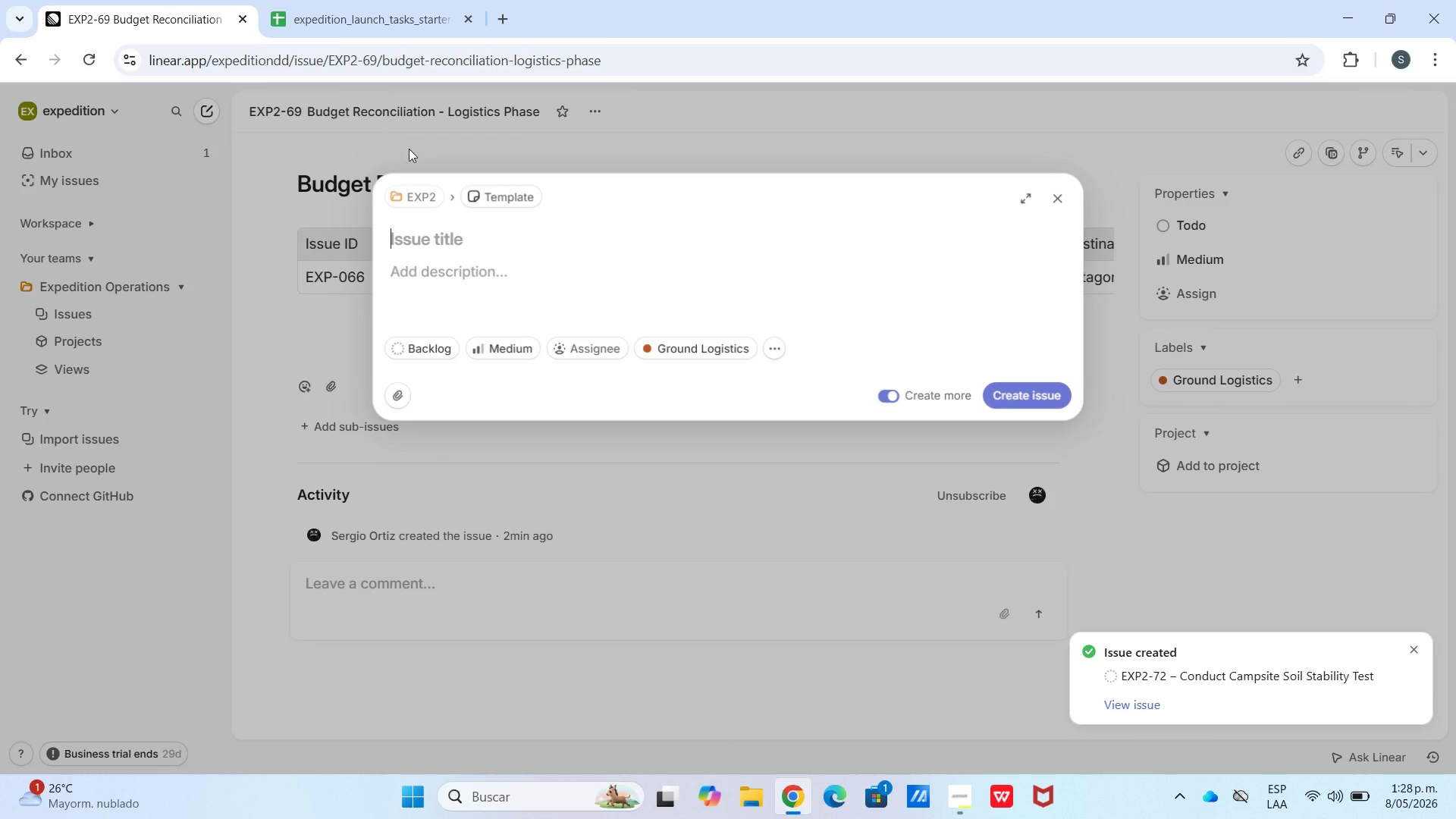 
key(Control+V)
 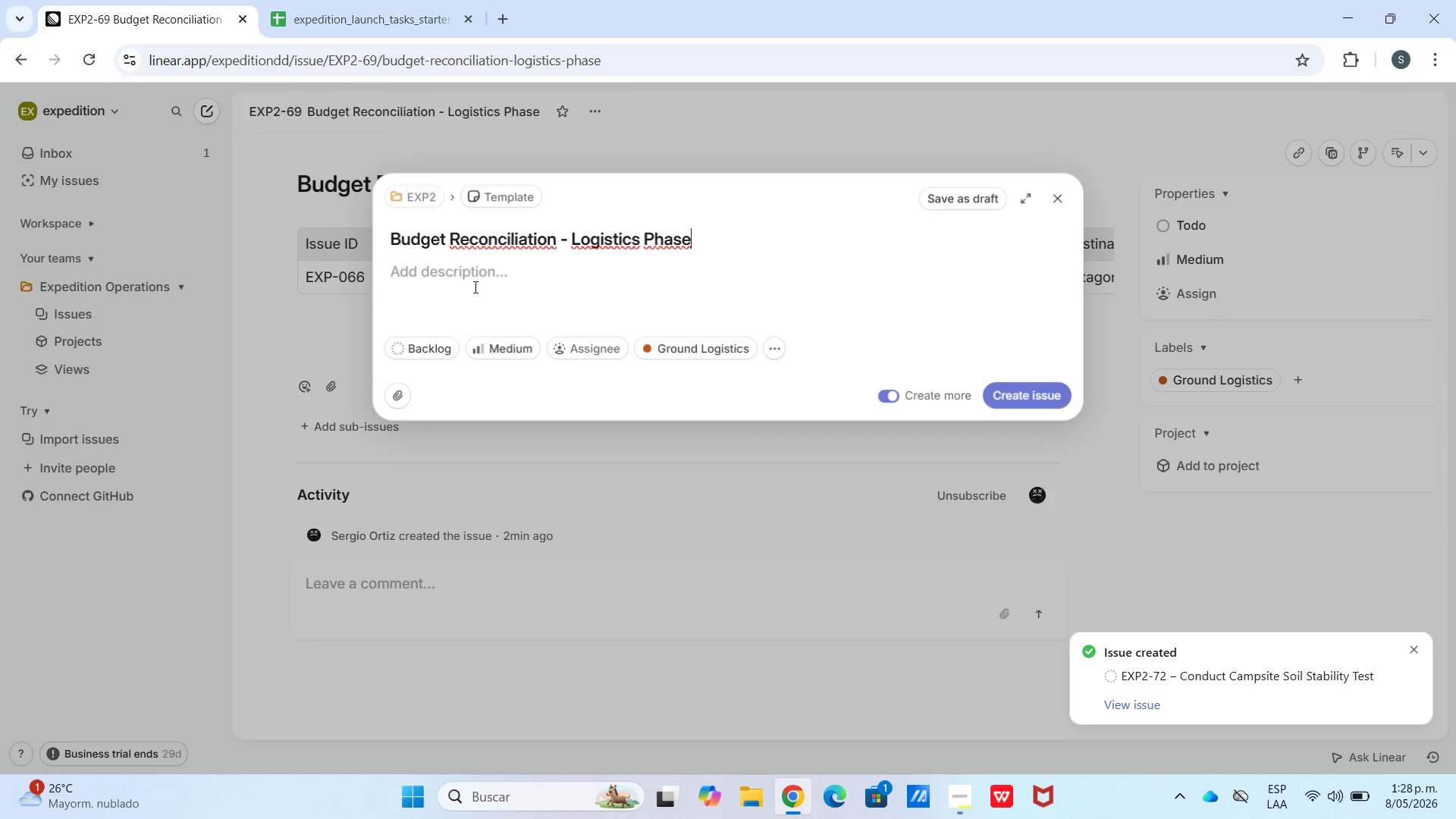 
left_click([474, 287])
 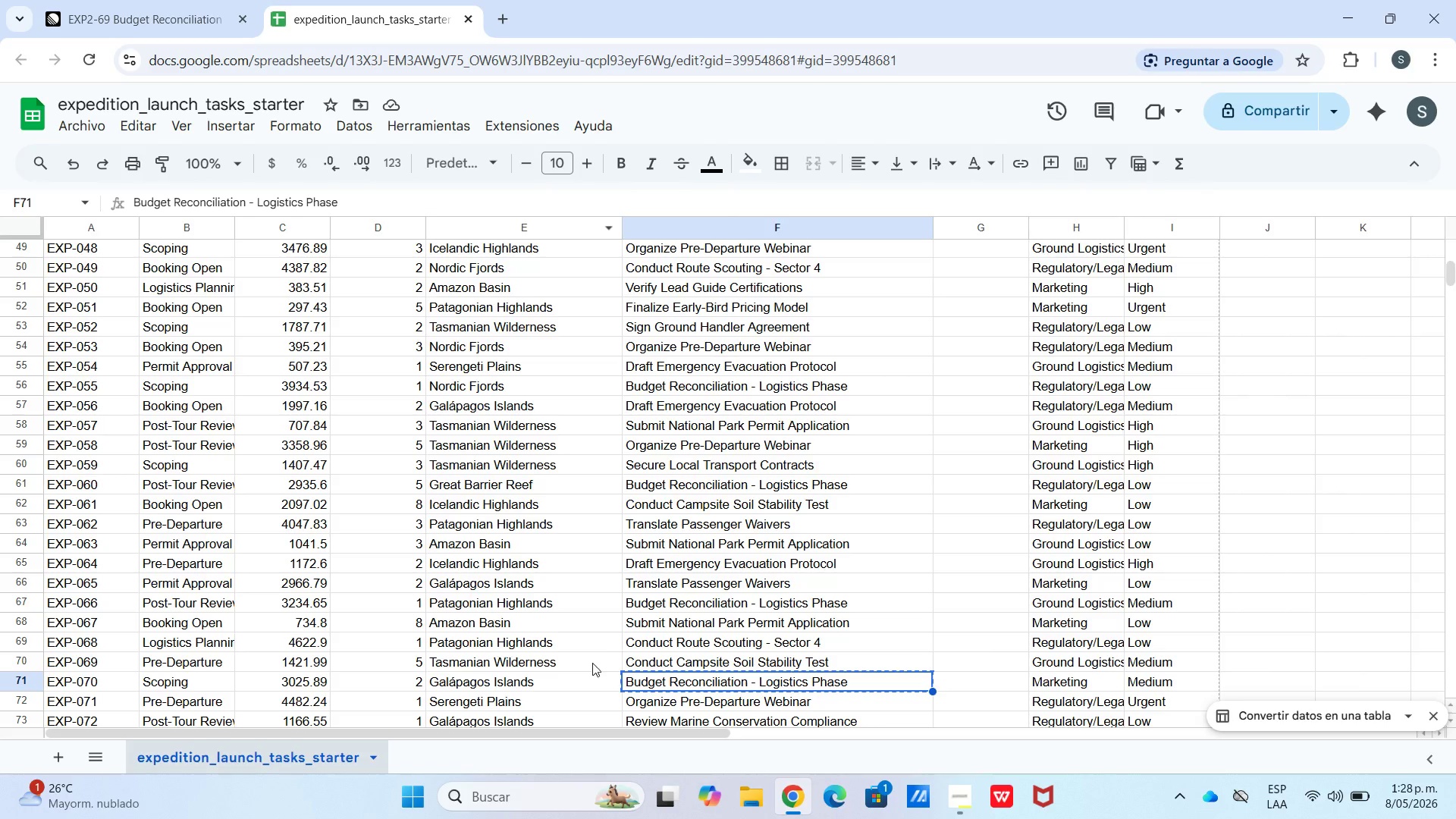 
left_click_drag(start_coordinate=[582, 681], to_coordinate=[71, 682])
 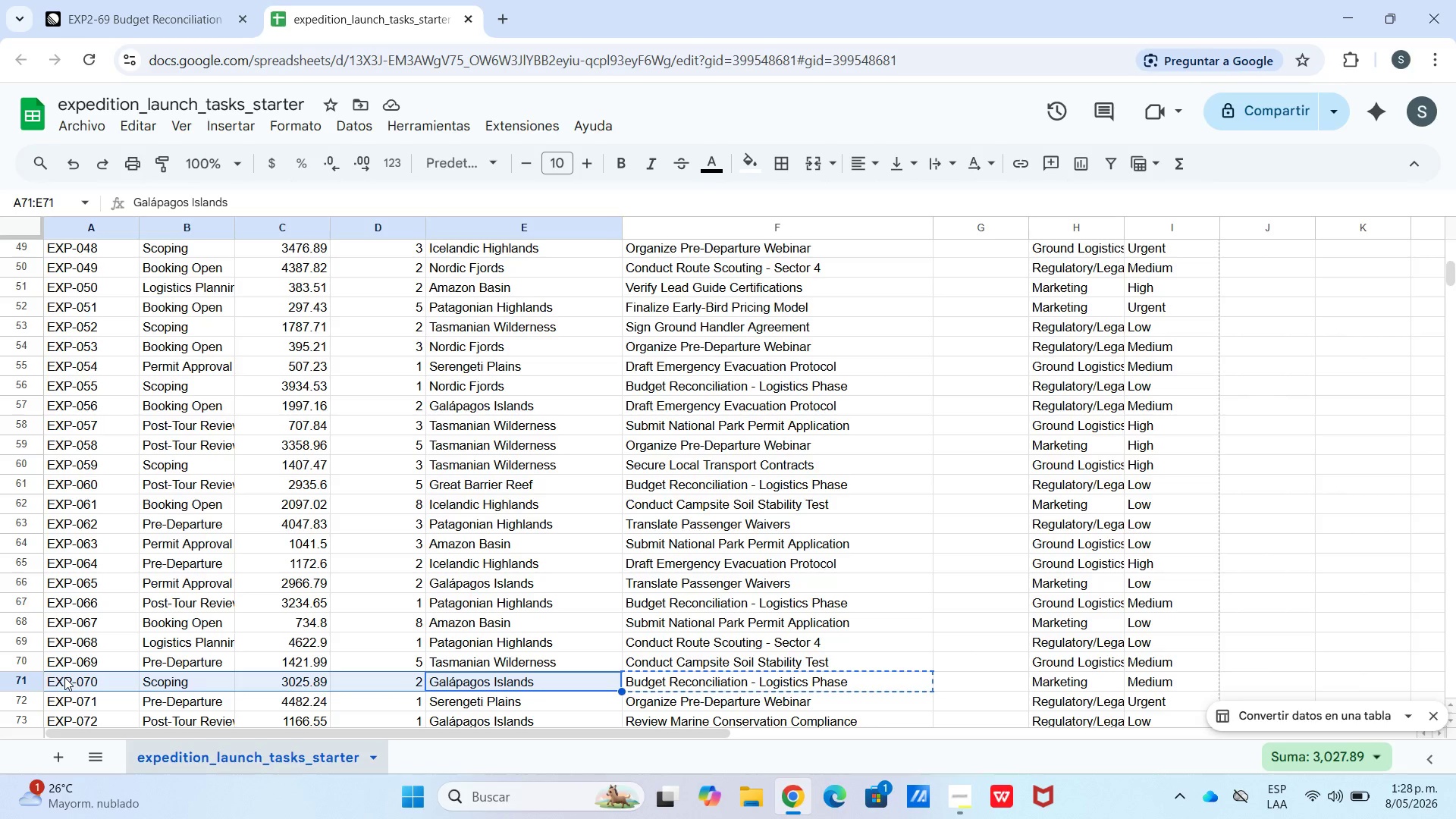 
key(Control+C)
 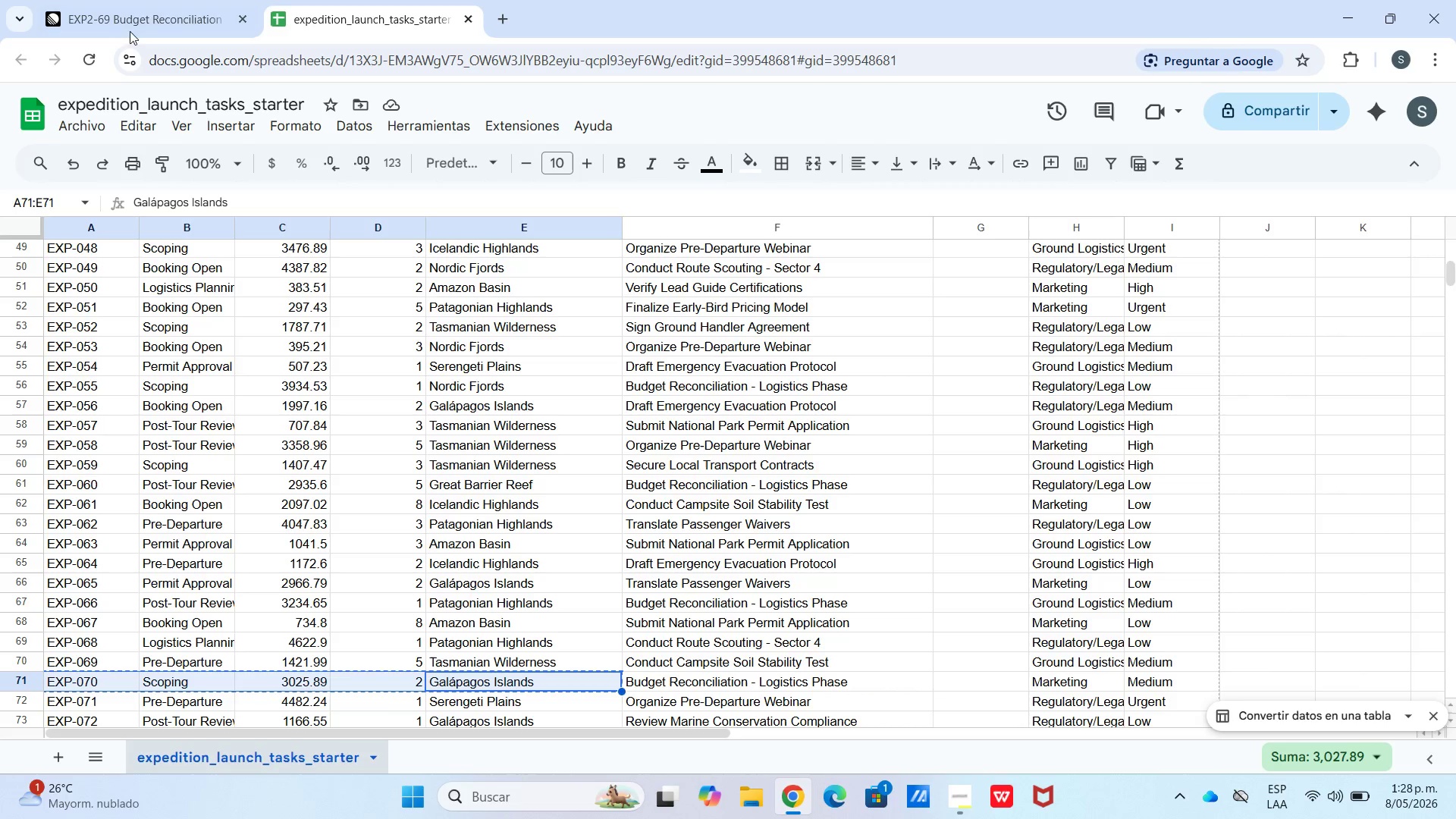 
left_click([134, 26])
 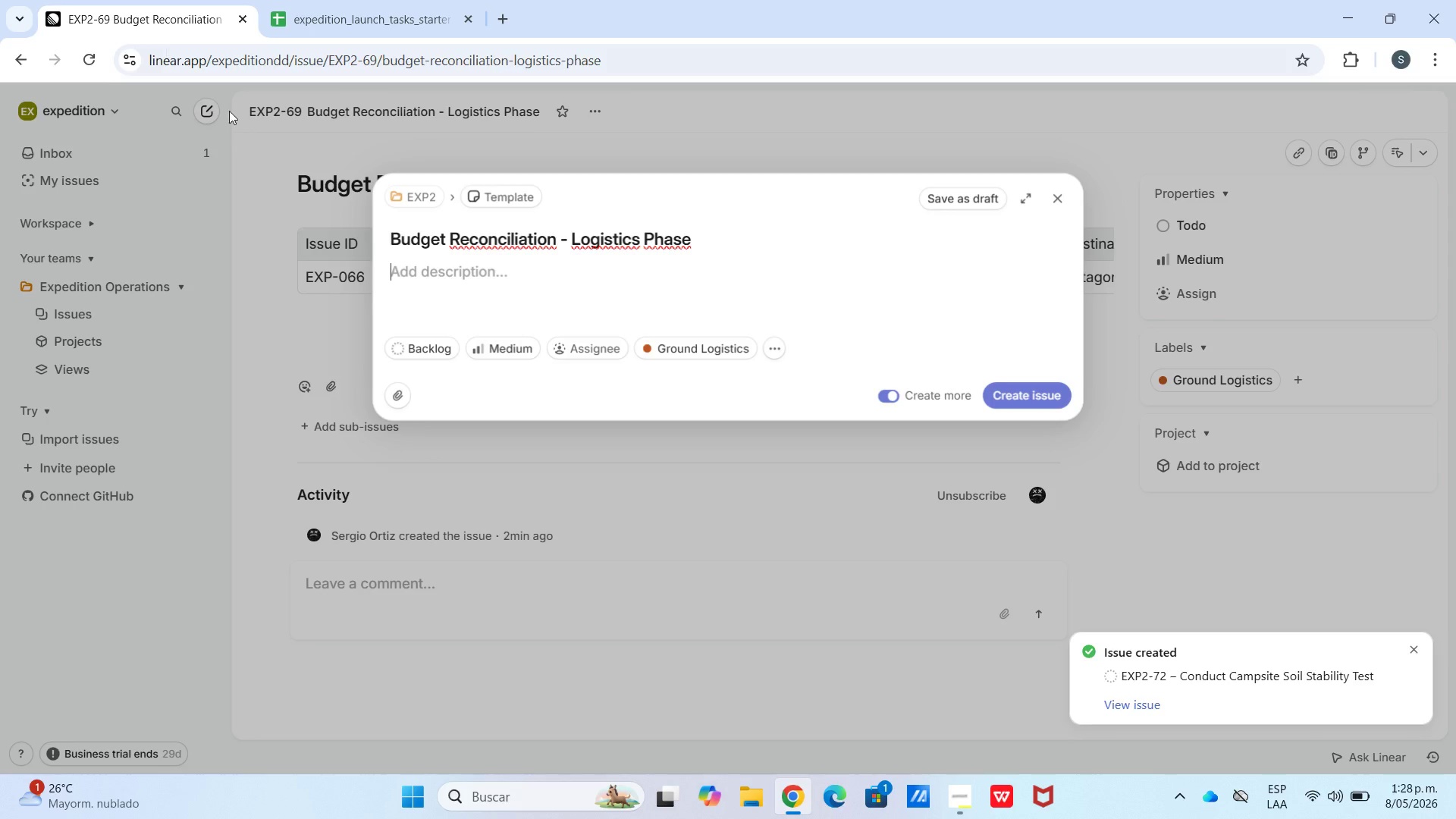 
key(Control+V)
 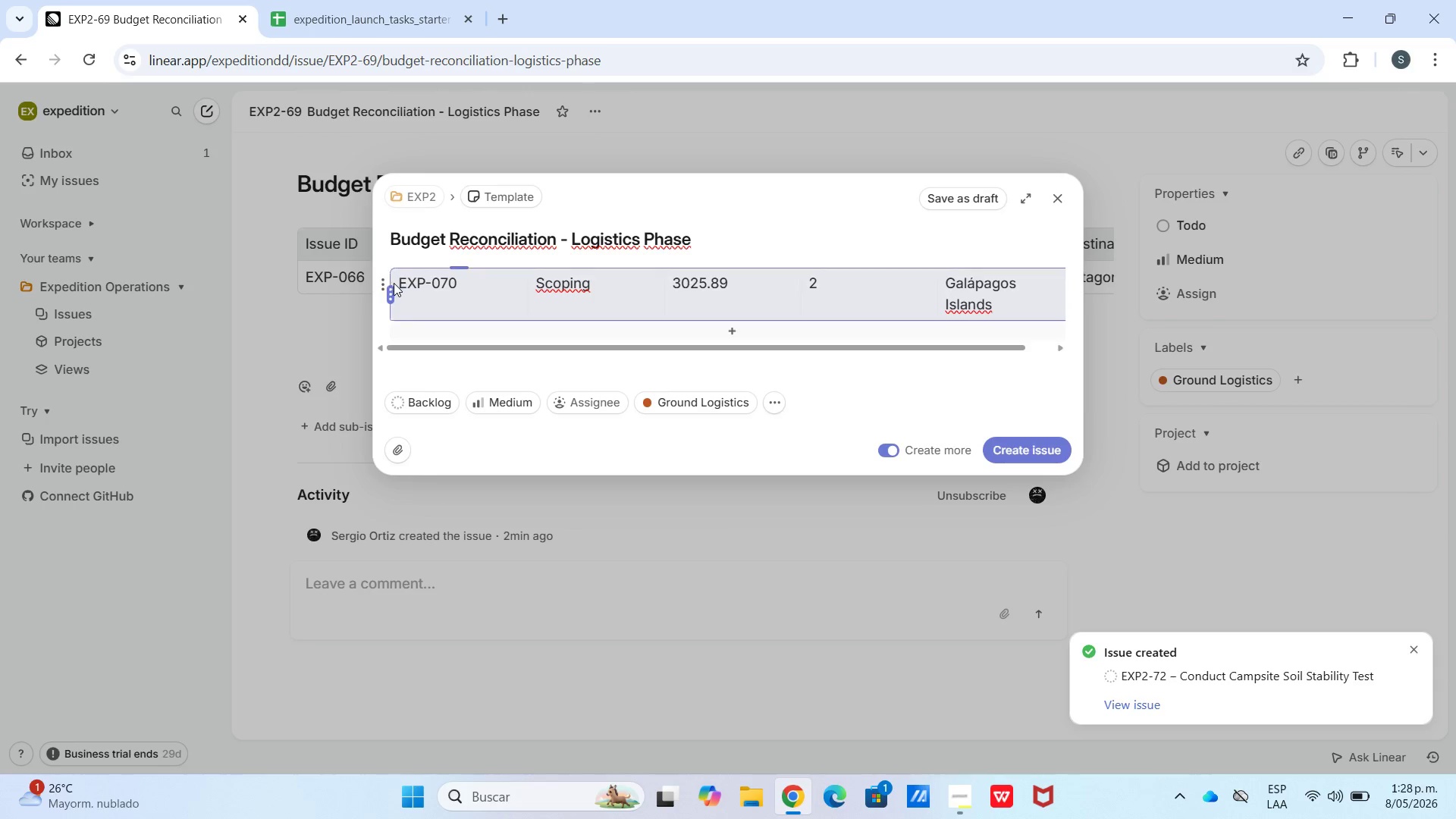 
left_click([381, 276])
 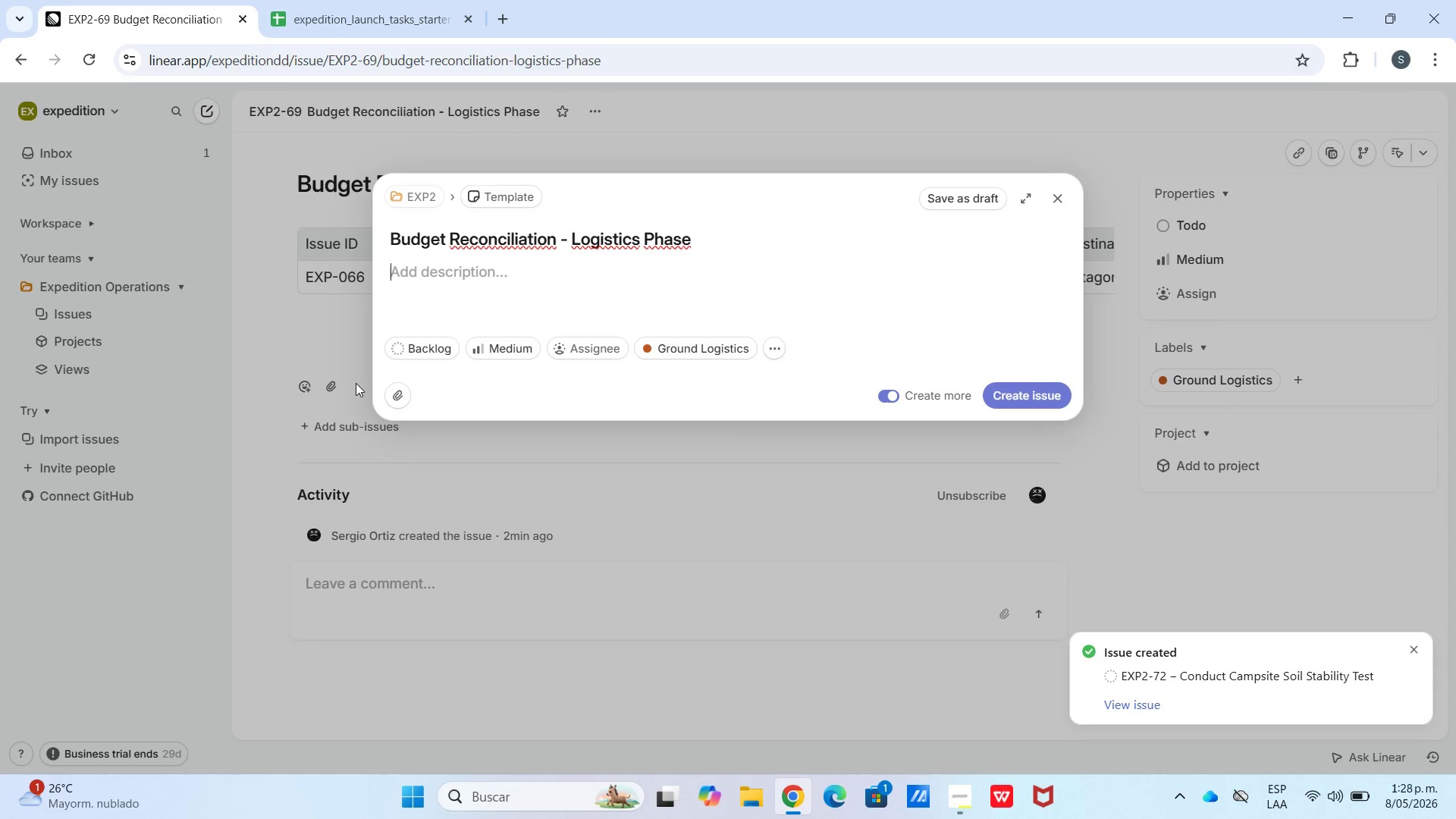 
key(Meta+V)
 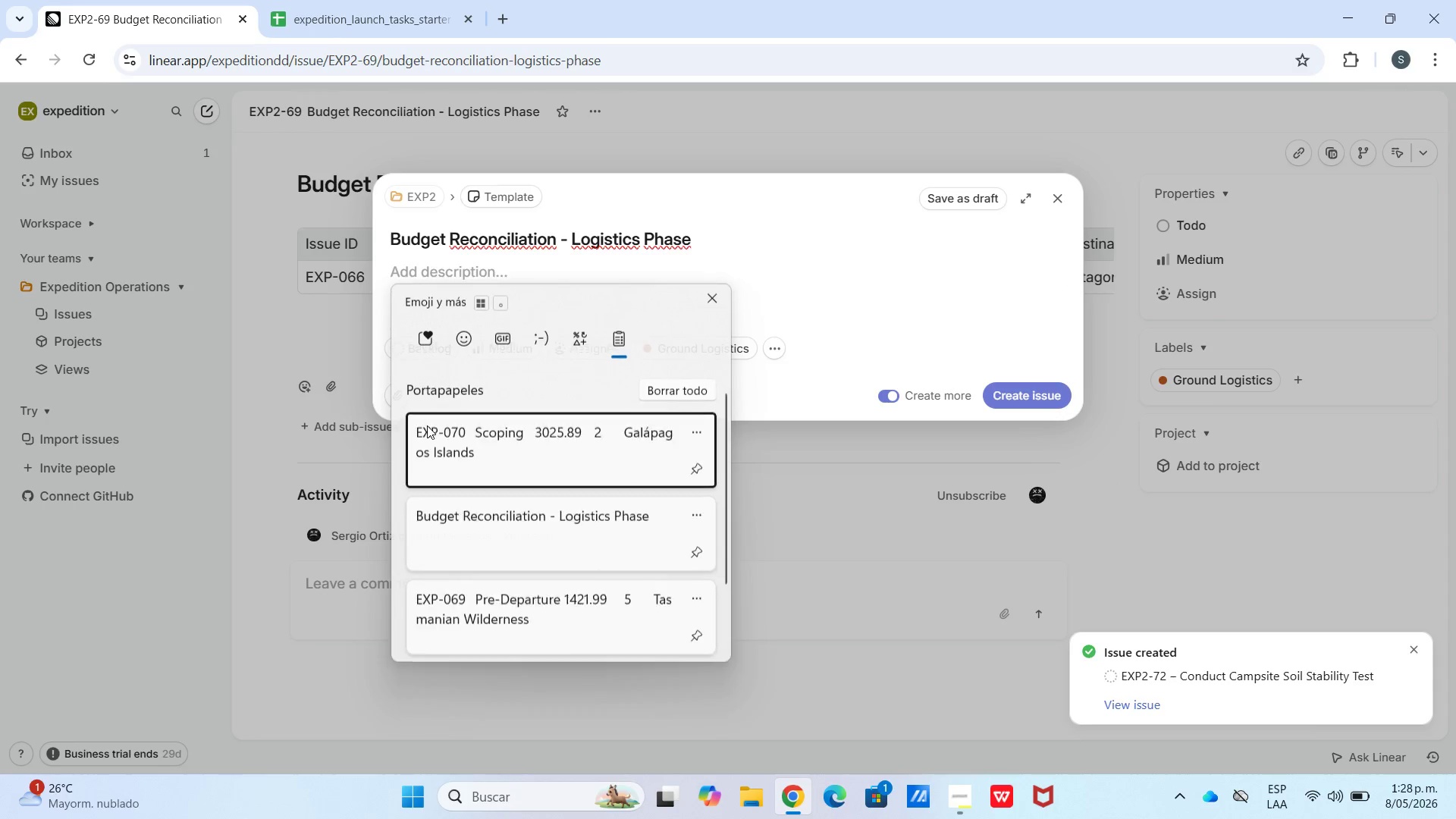 
key(Control+ControlLeft)
 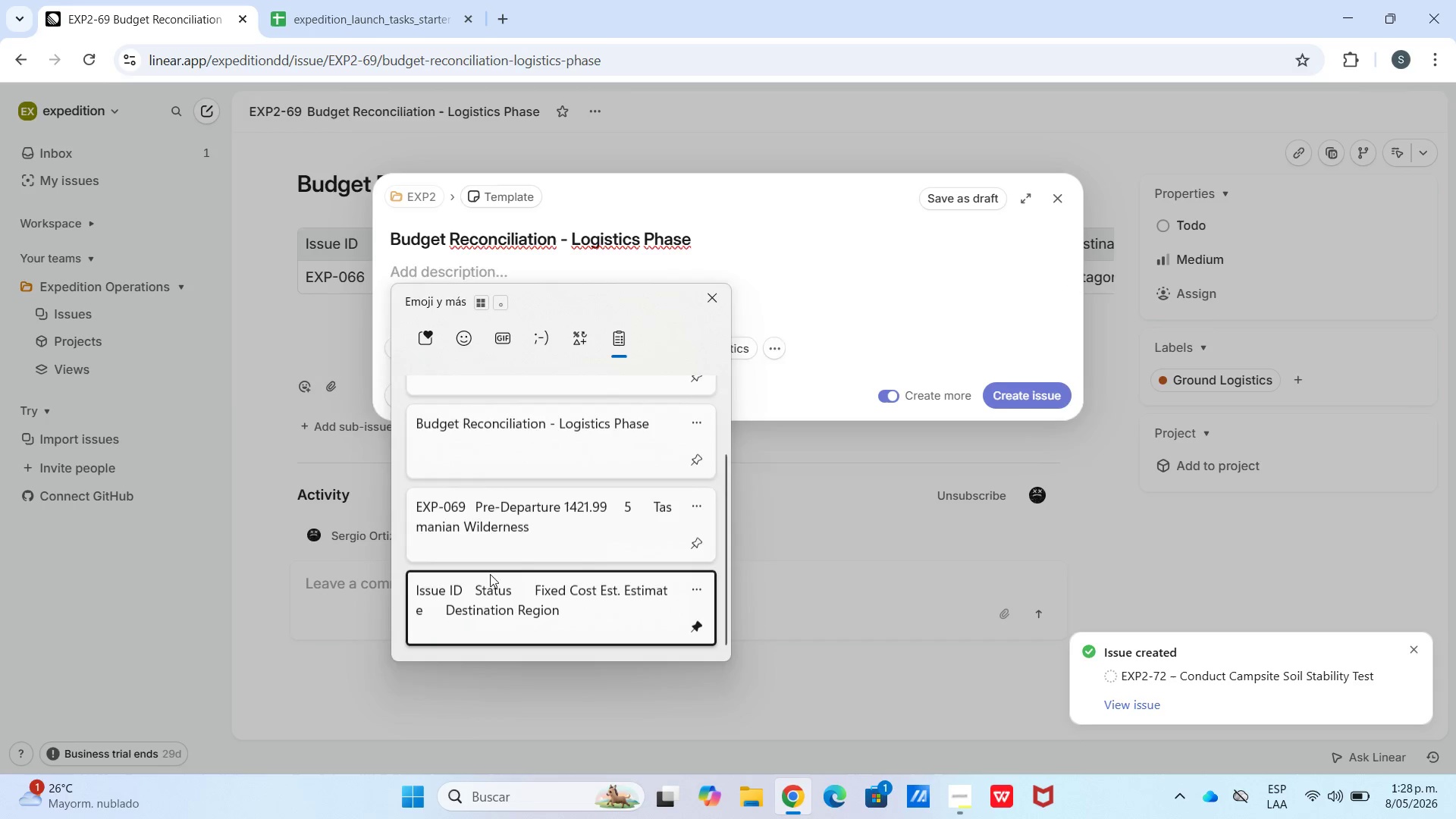 
hold_key(key=V, duration=2.03)
 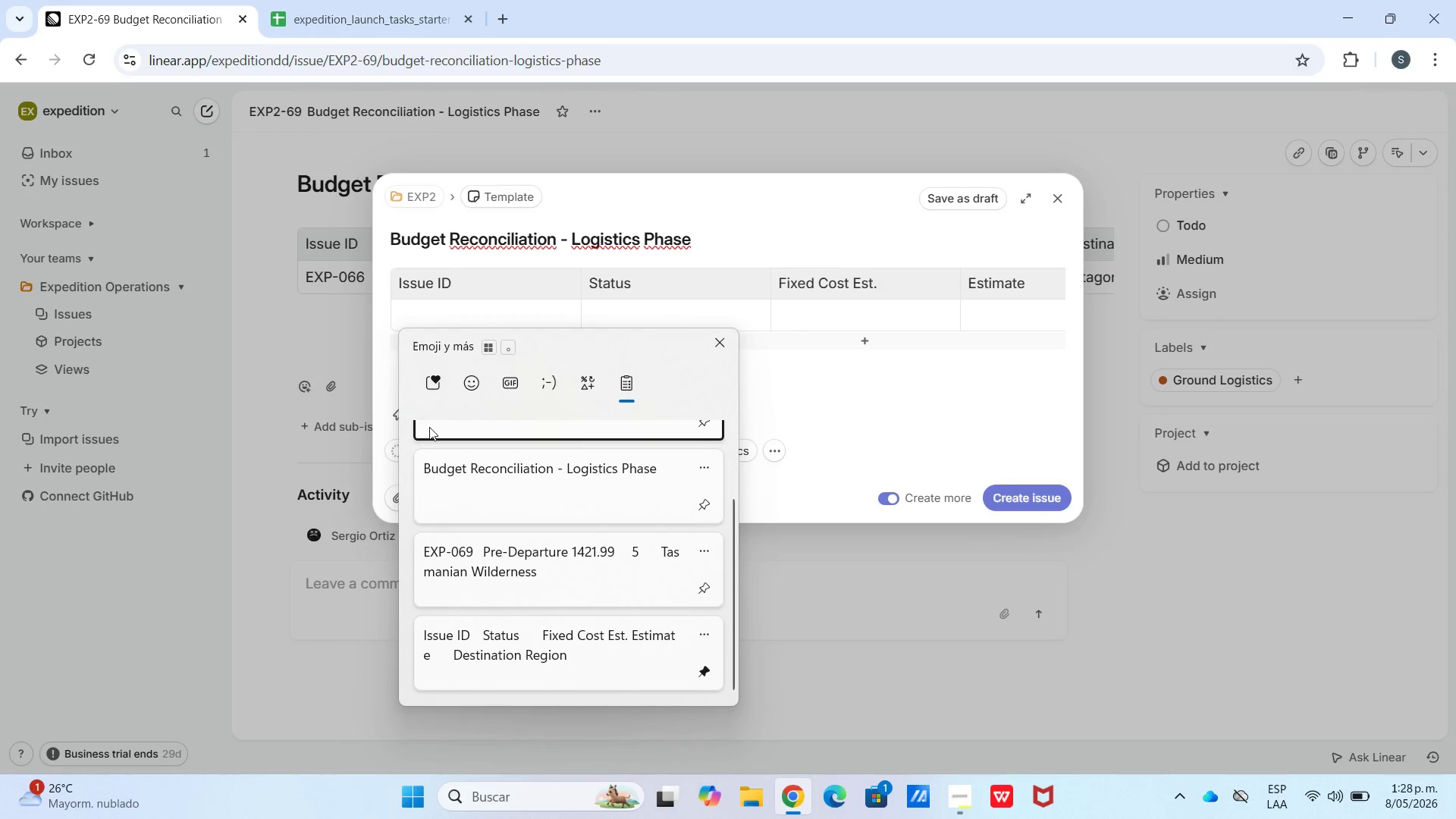 
scroll: coordinate [450, 492], scroll_direction: down, amount: 13.0
 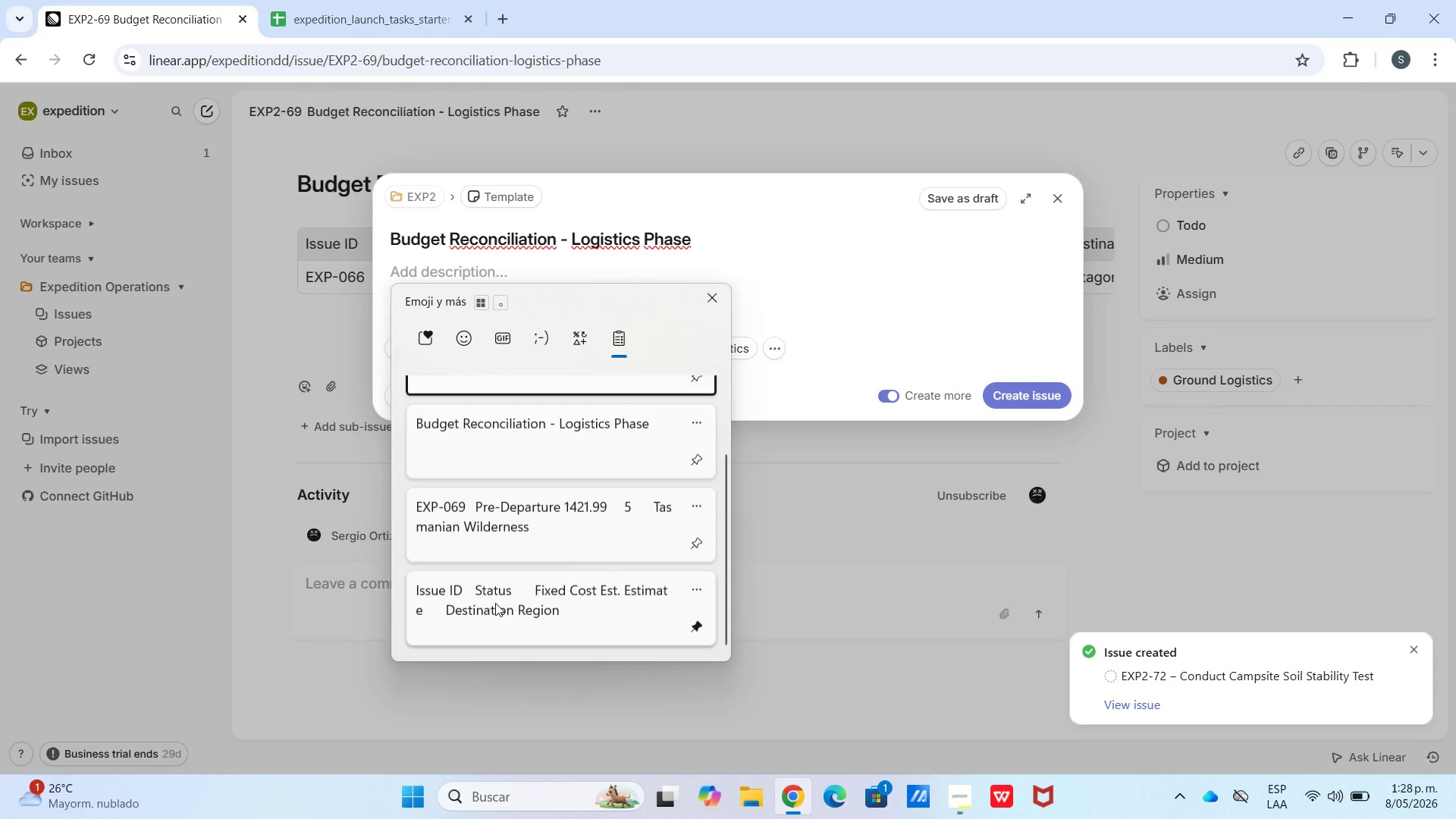 
left_click([462, 328])
 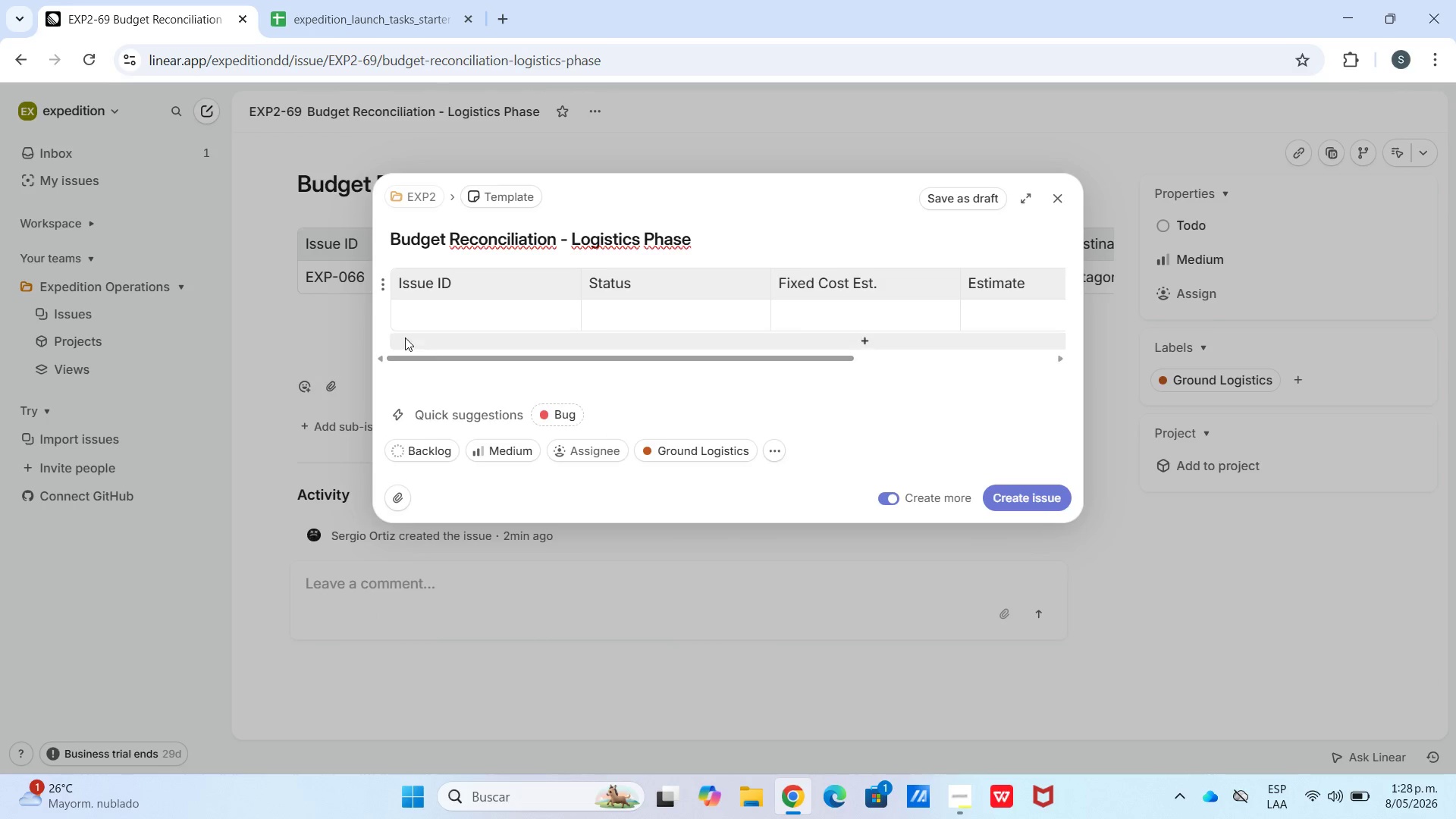 
hold_key(key=MetaLeft, duration=0.33)
 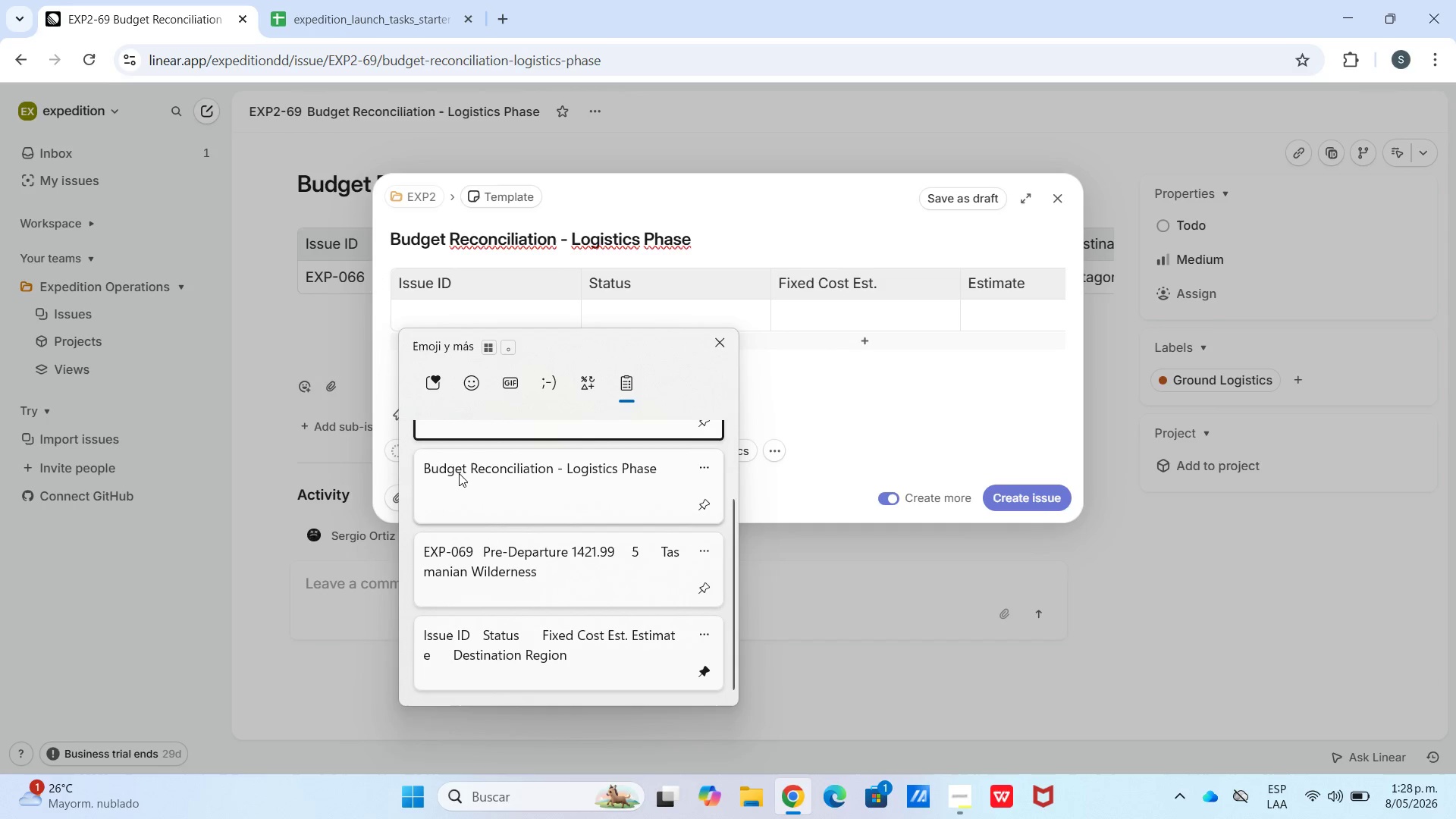 
key(Control+ControlLeft)
 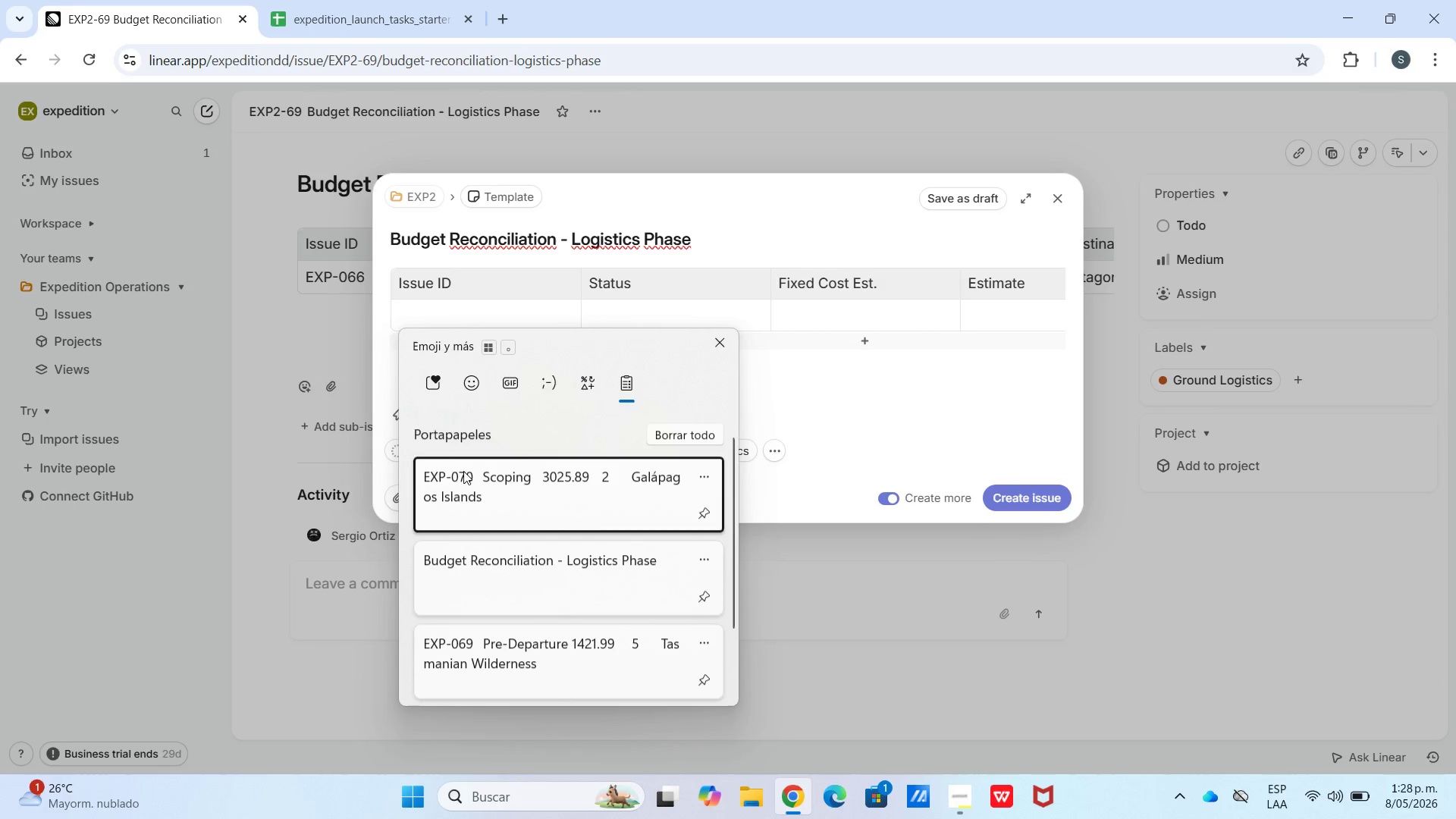 
scroll: coordinate [463, 474], scroll_direction: up, amount: 4.0
 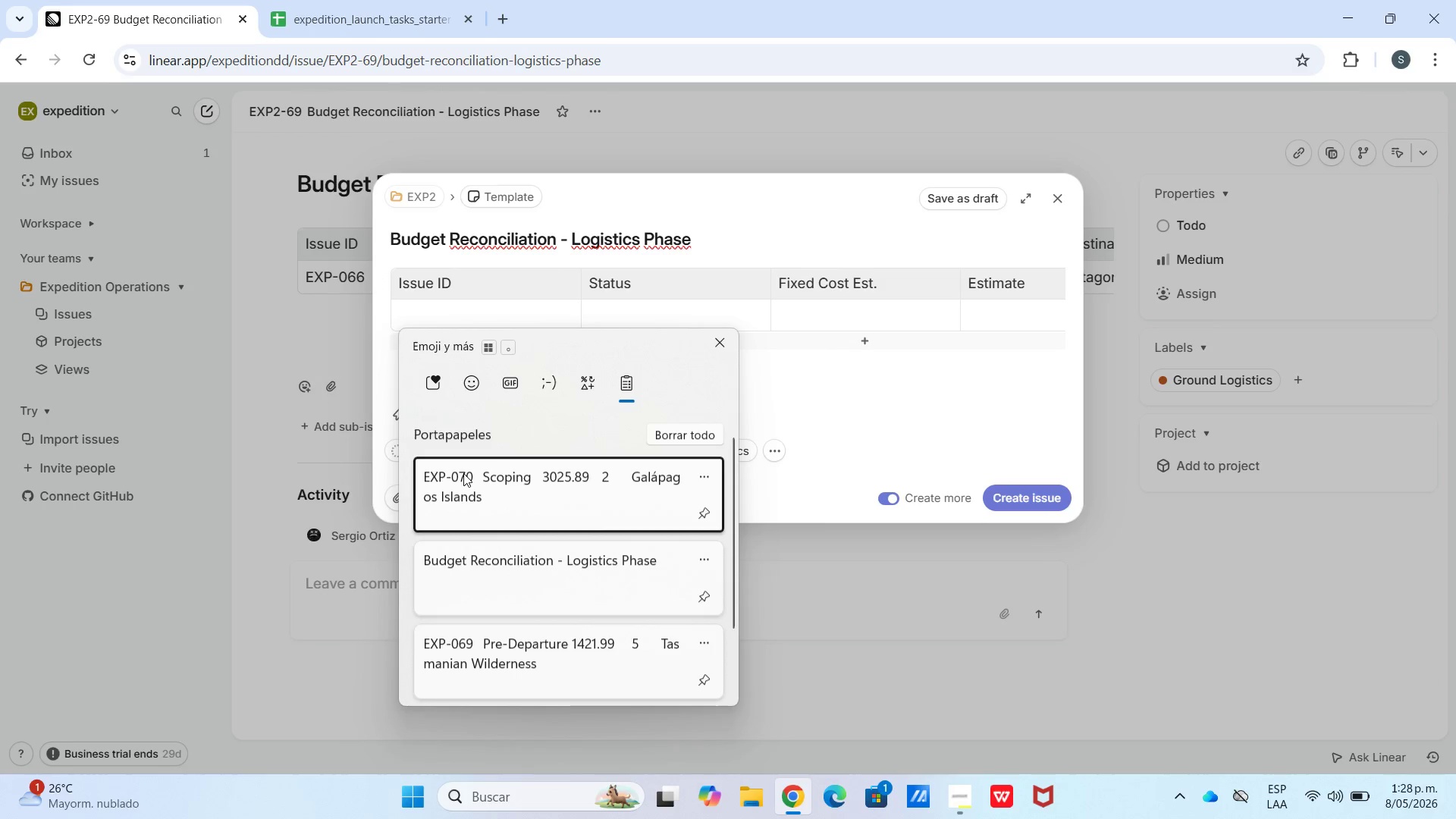 
hold_key(key=V, duration=14.98)
 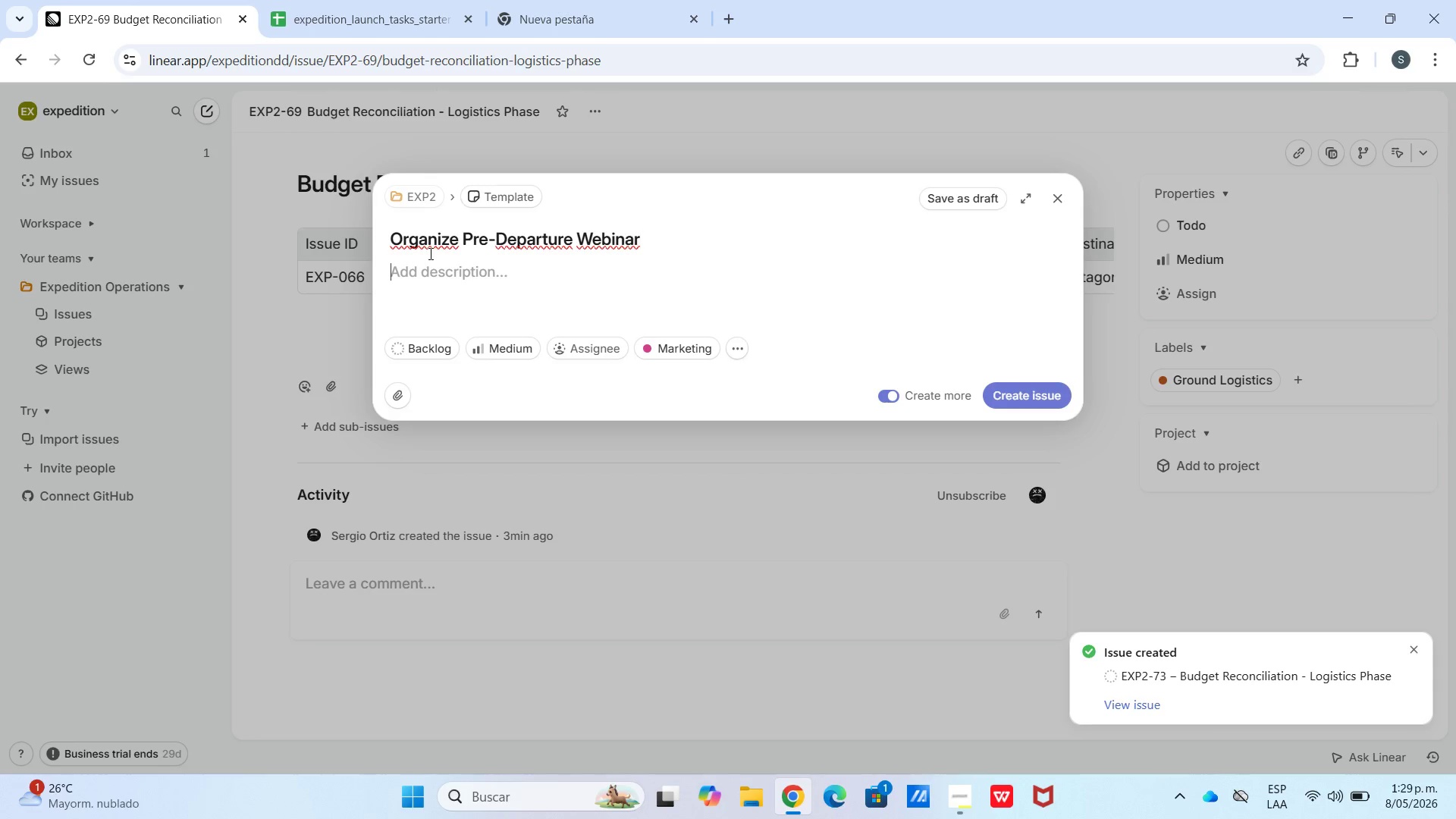 
left_click([409, 0])
 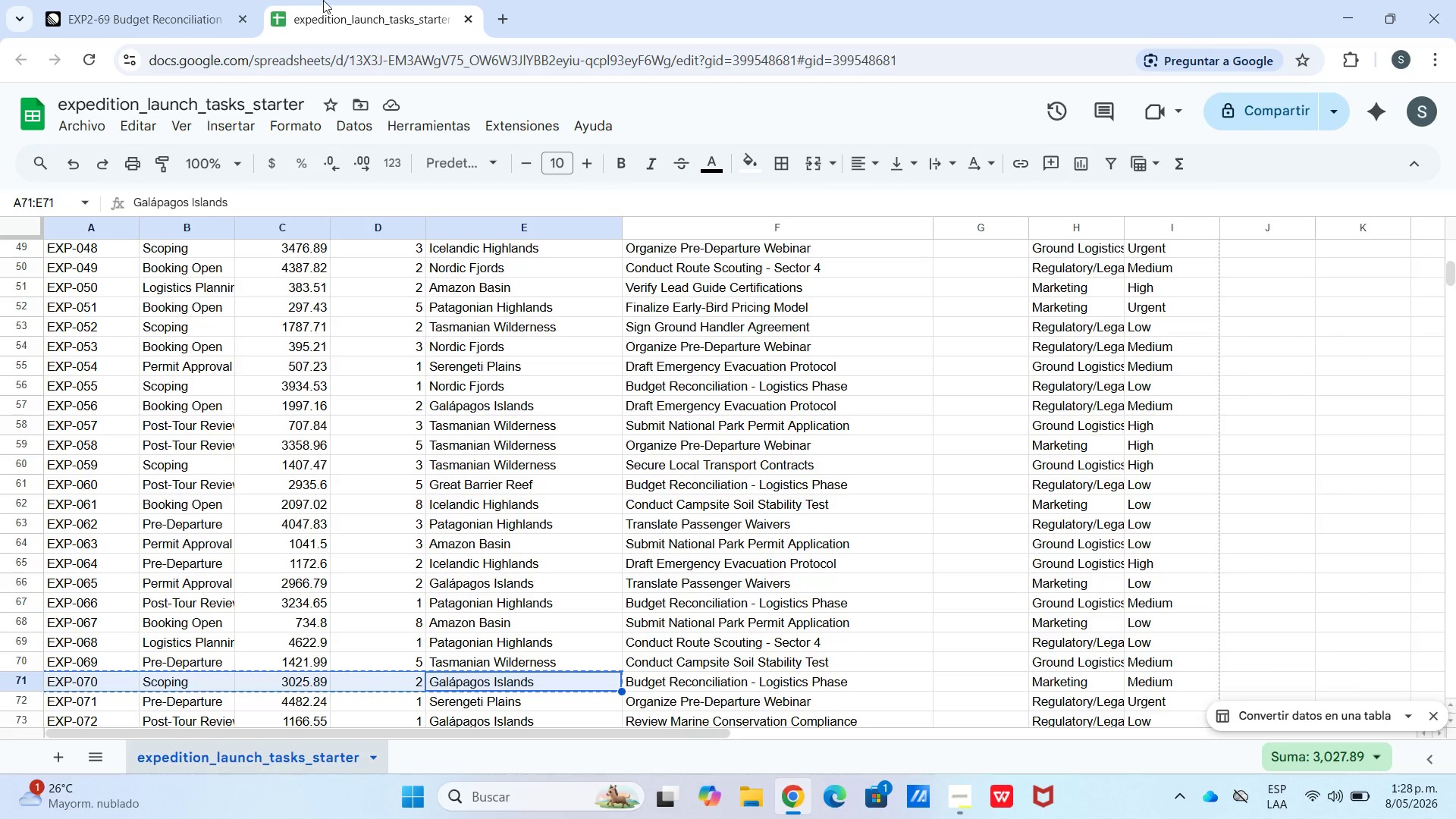 
left_click([174, 0])
 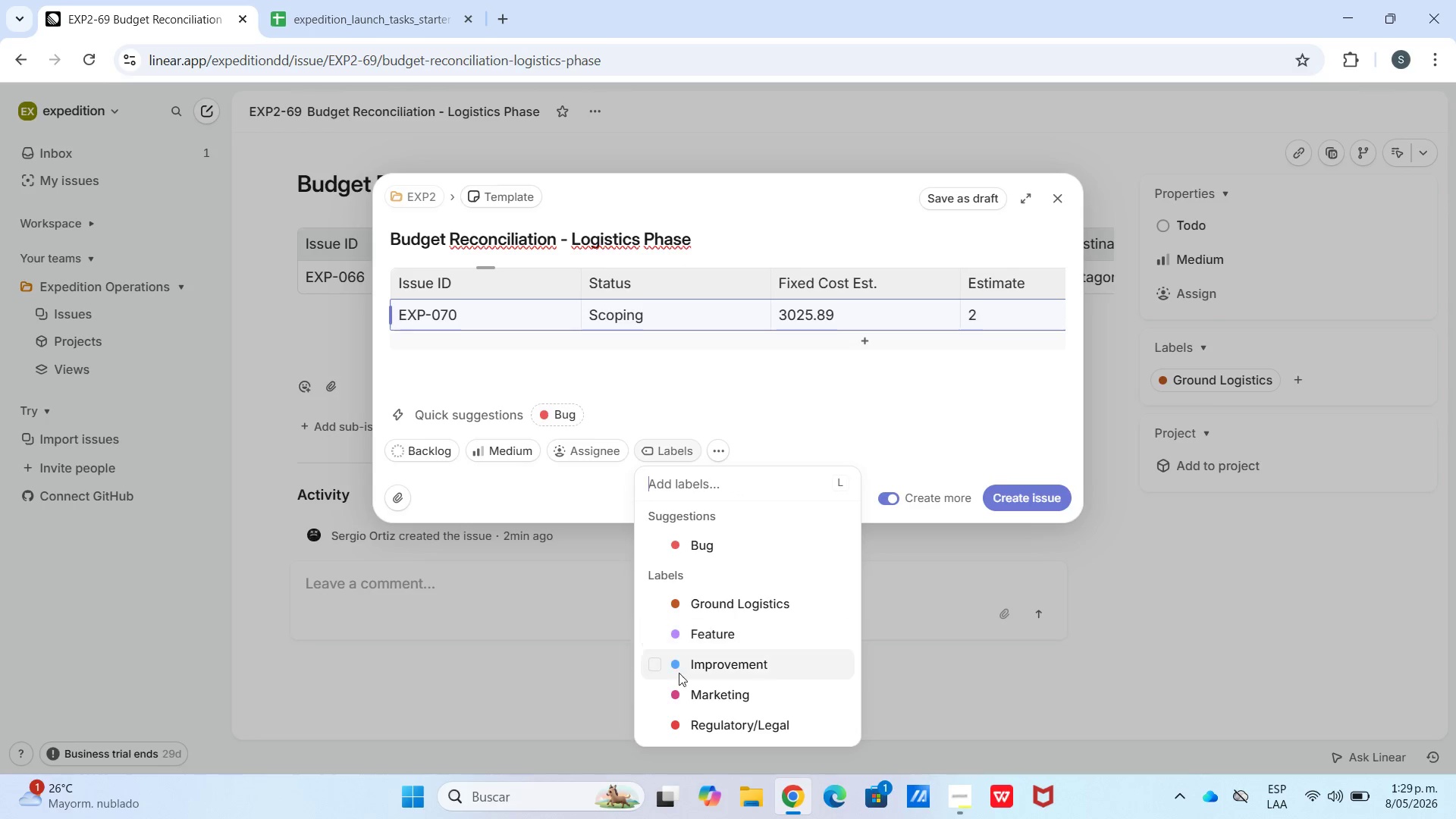 
double_click([765, 415])
 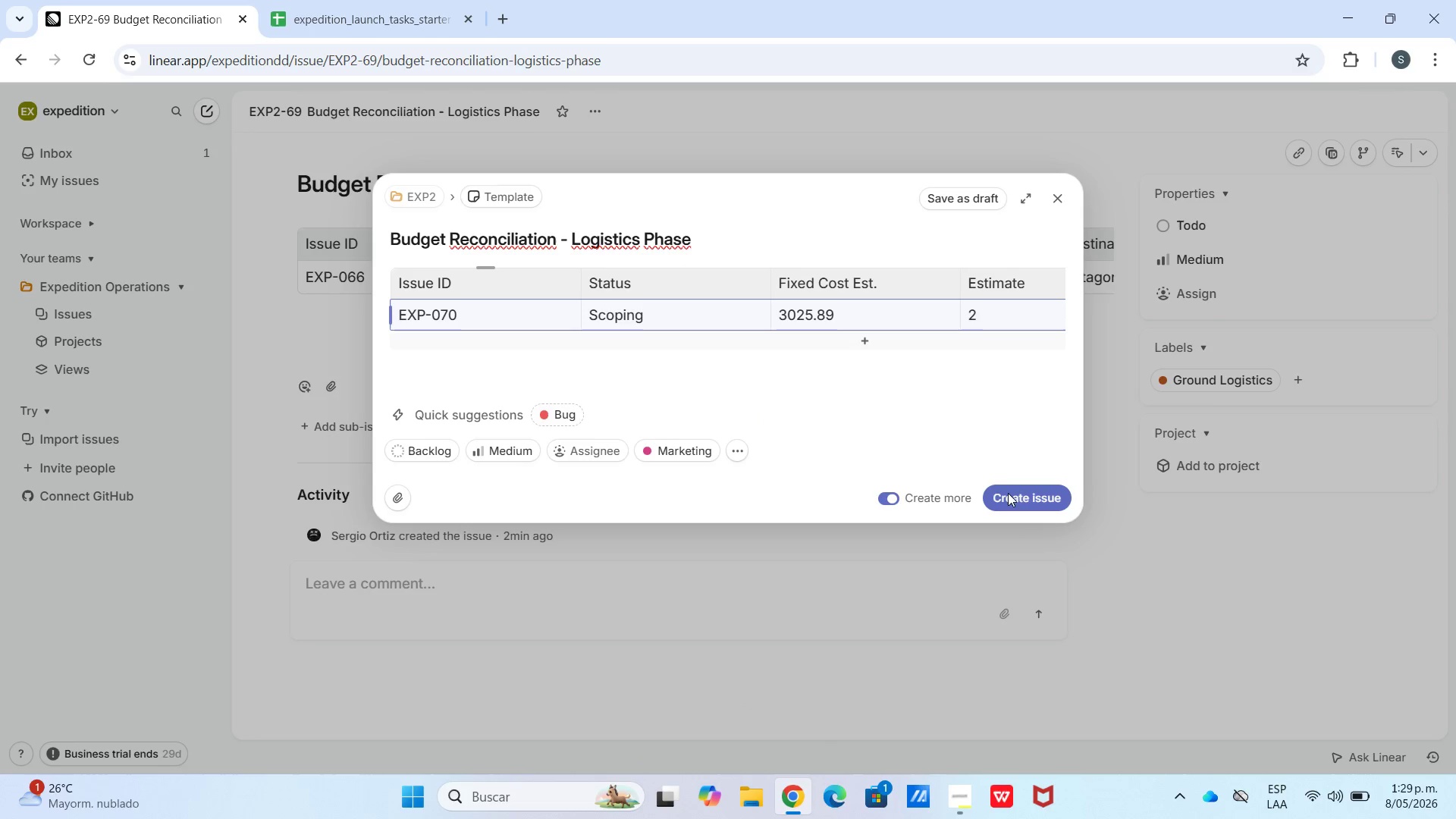 
left_click([1024, 488])
 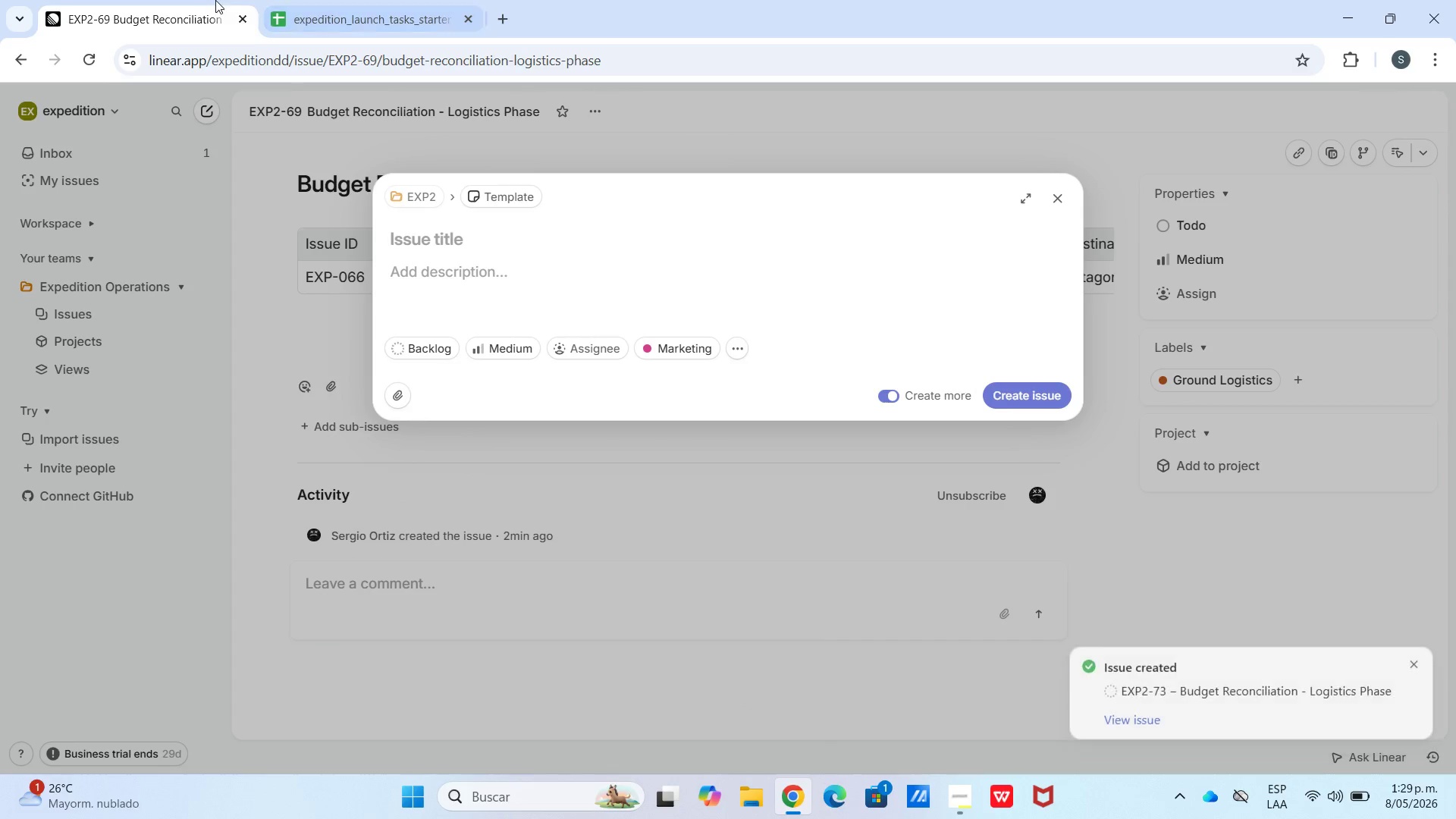 
left_click([514, 8])
 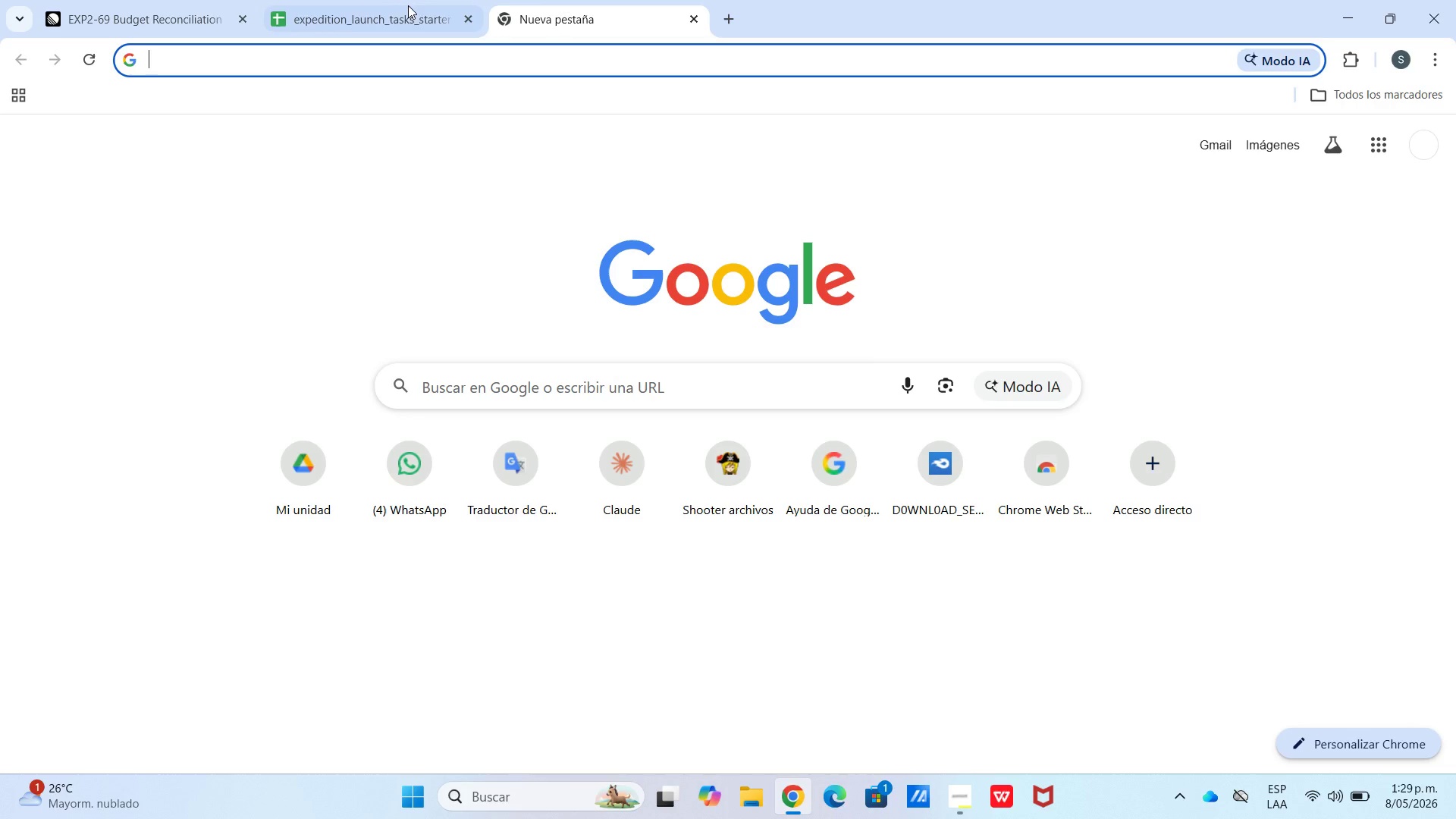 
left_click([397, 5])
 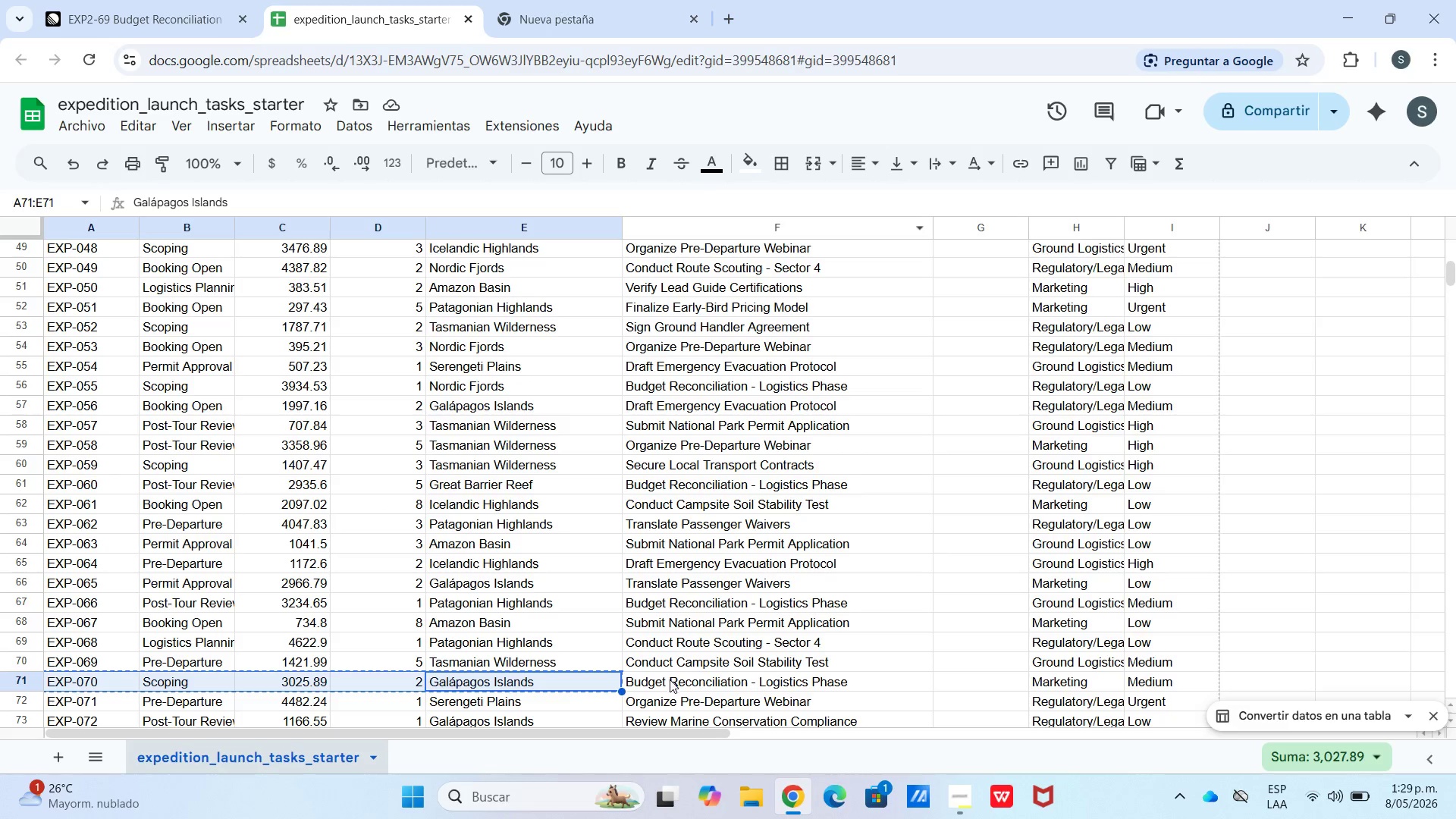 
left_click([667, 702])
 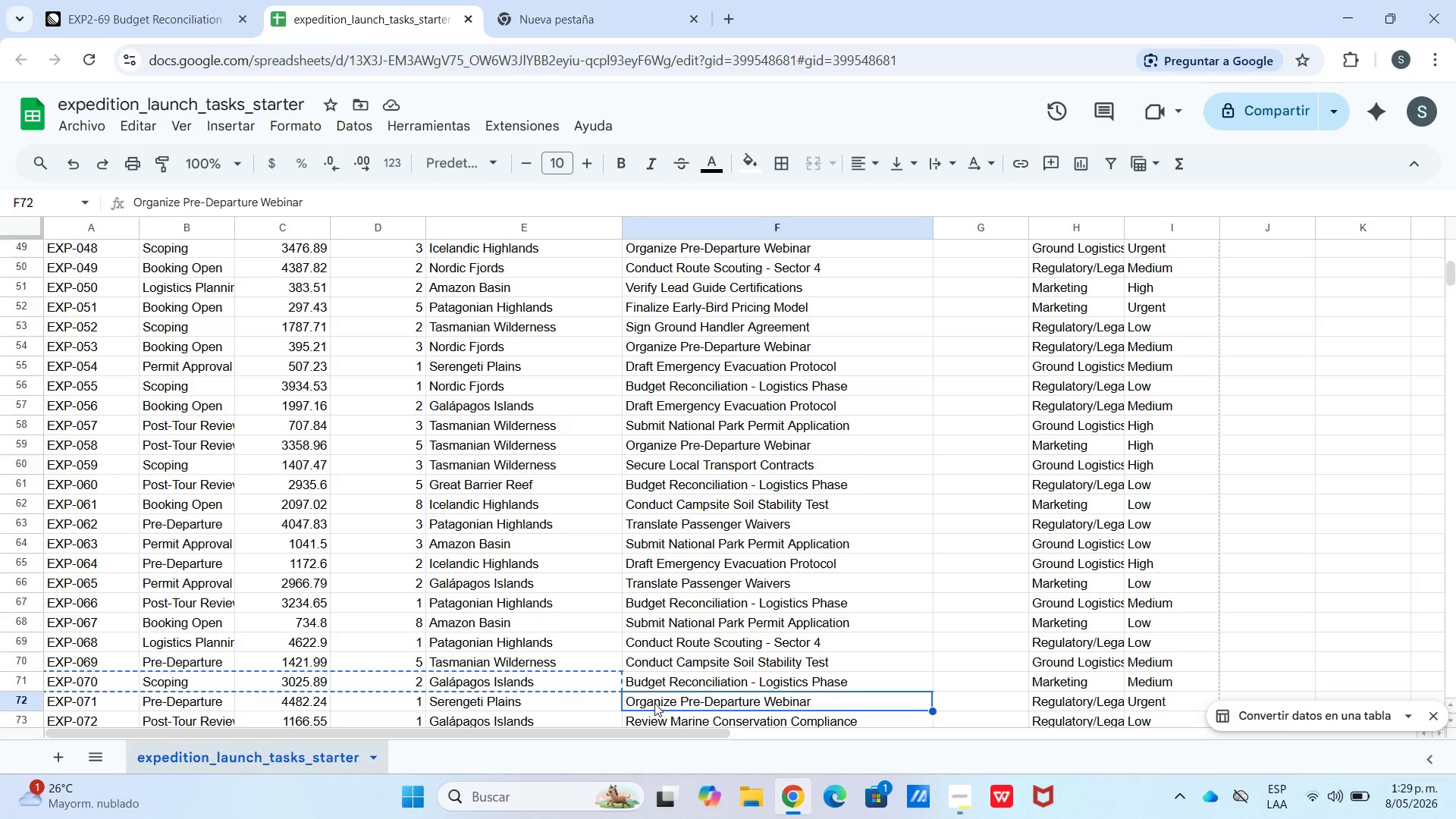 
key(Control+C)
 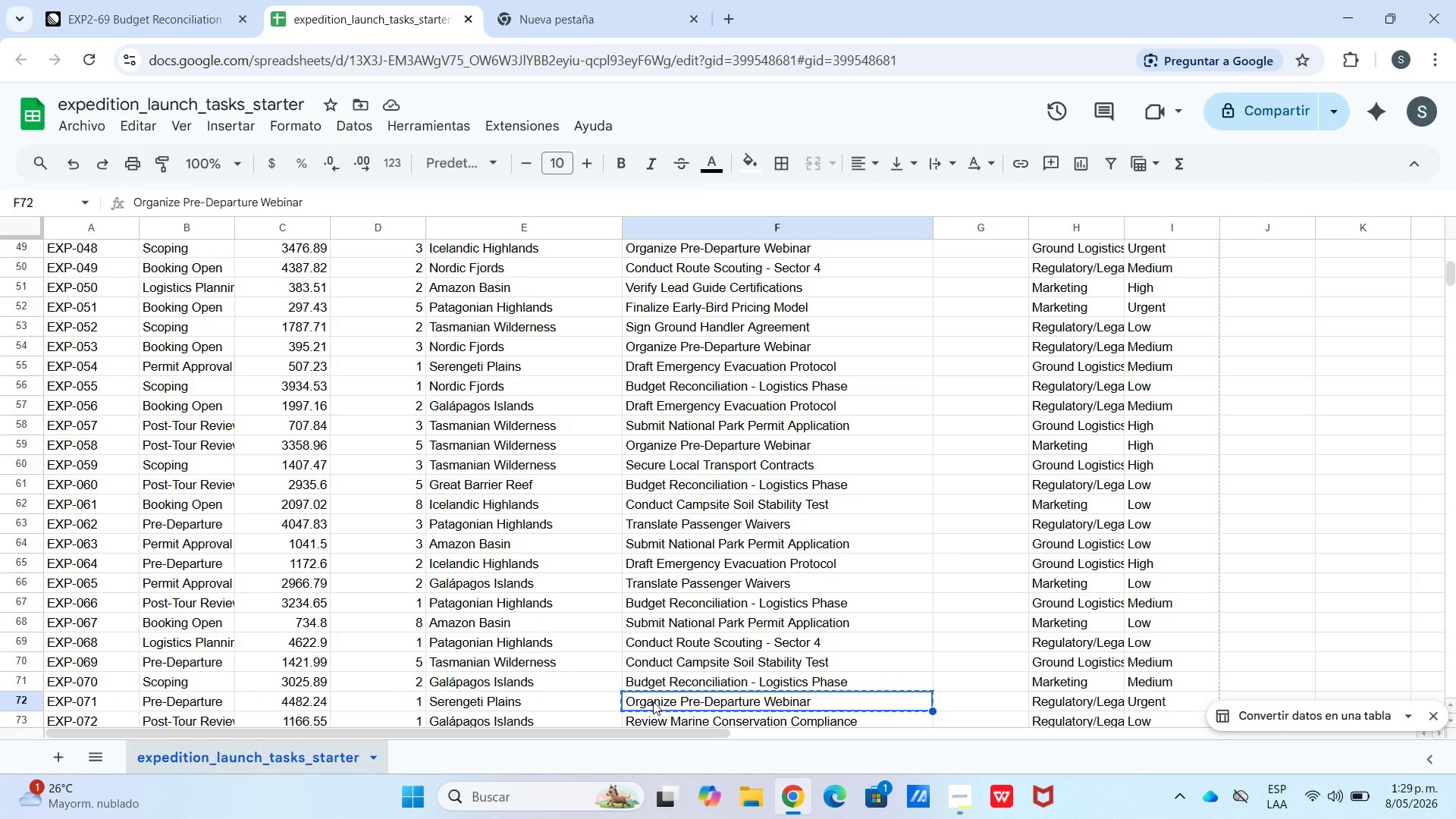 
scroll: coordinate [653, 701], scroll_direction: down, amount: 3.0
 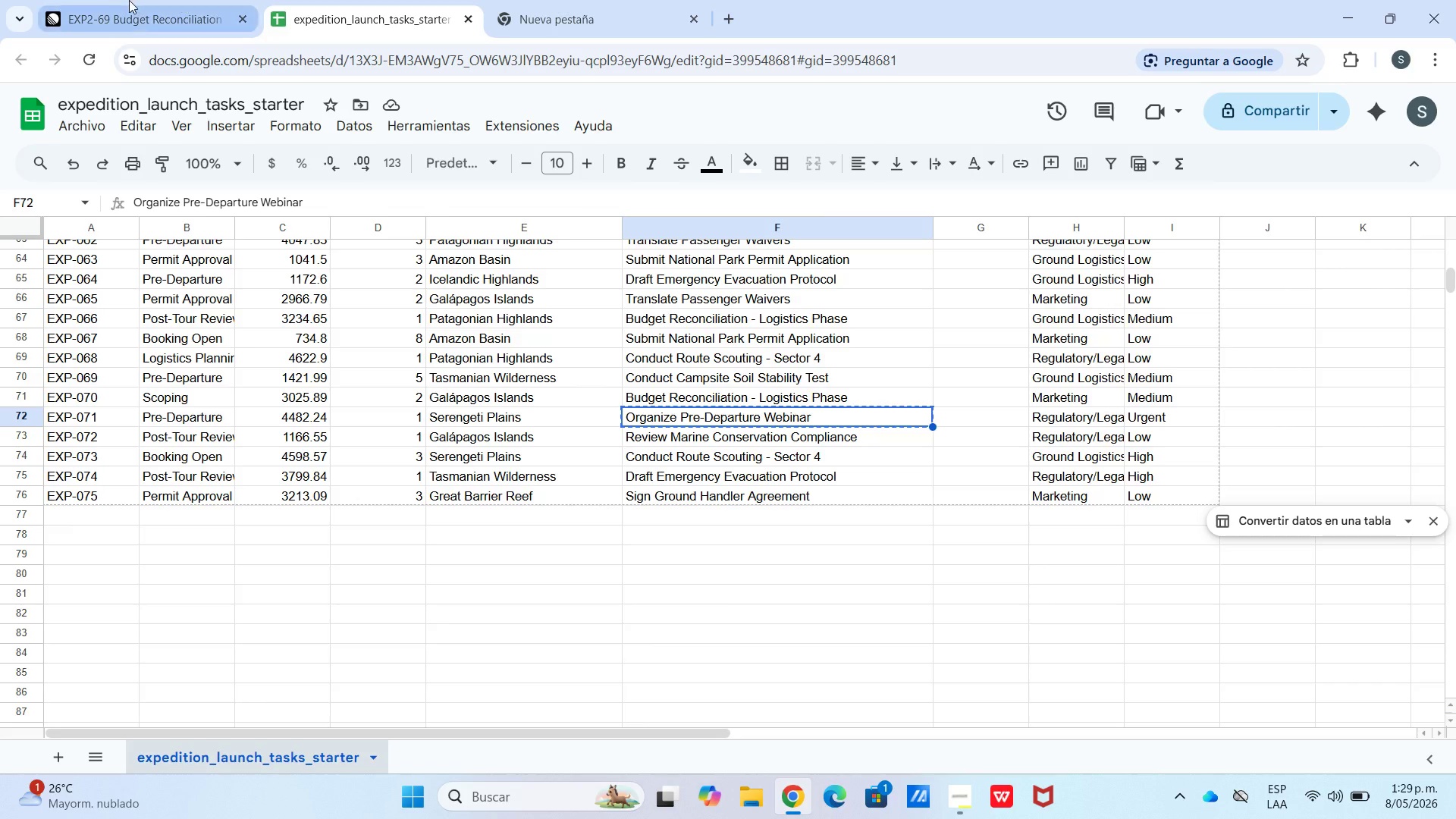 
left_click([133, 0])
 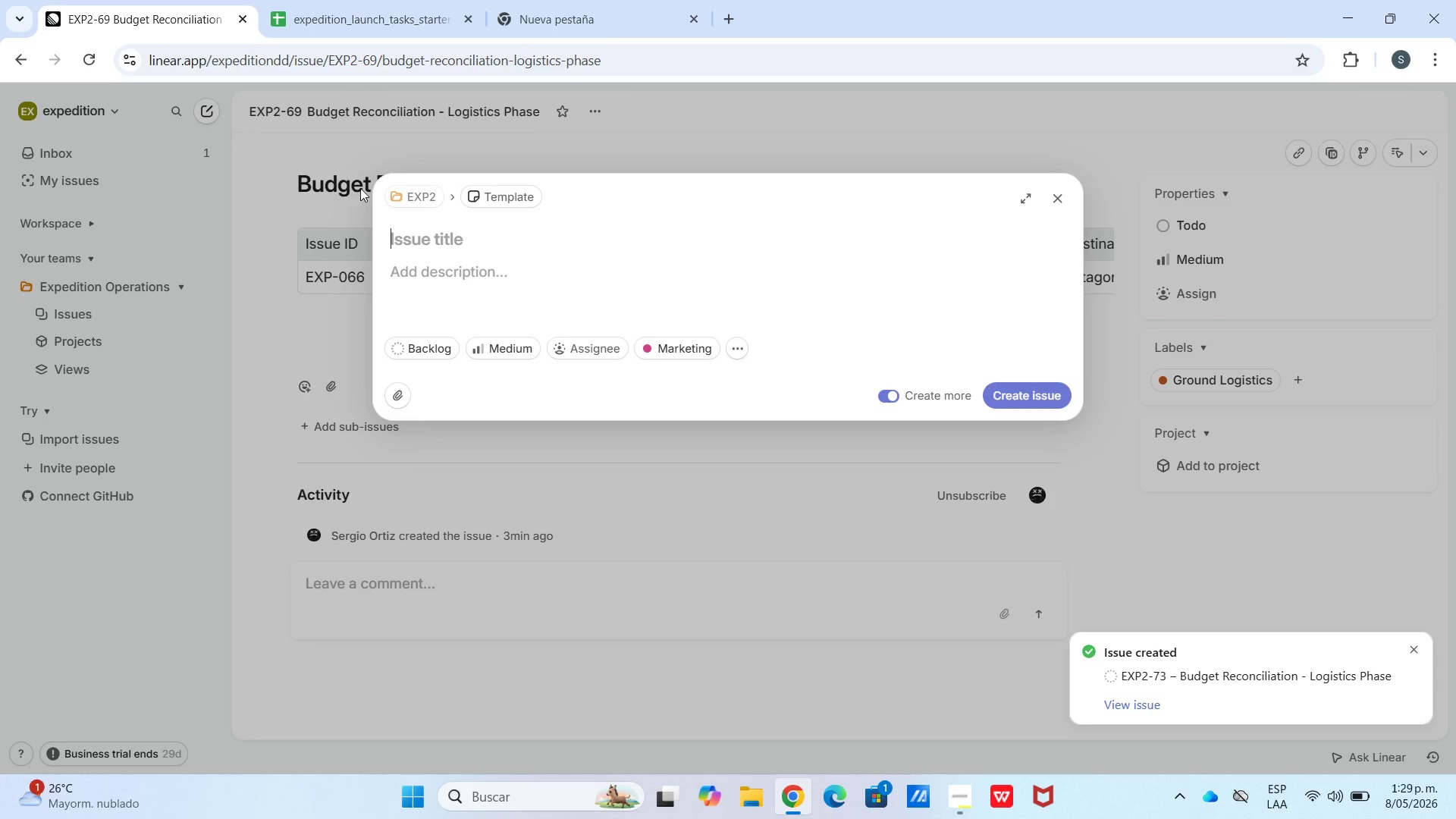 
hold_key(key=ControlLeft, duration=0.55)
 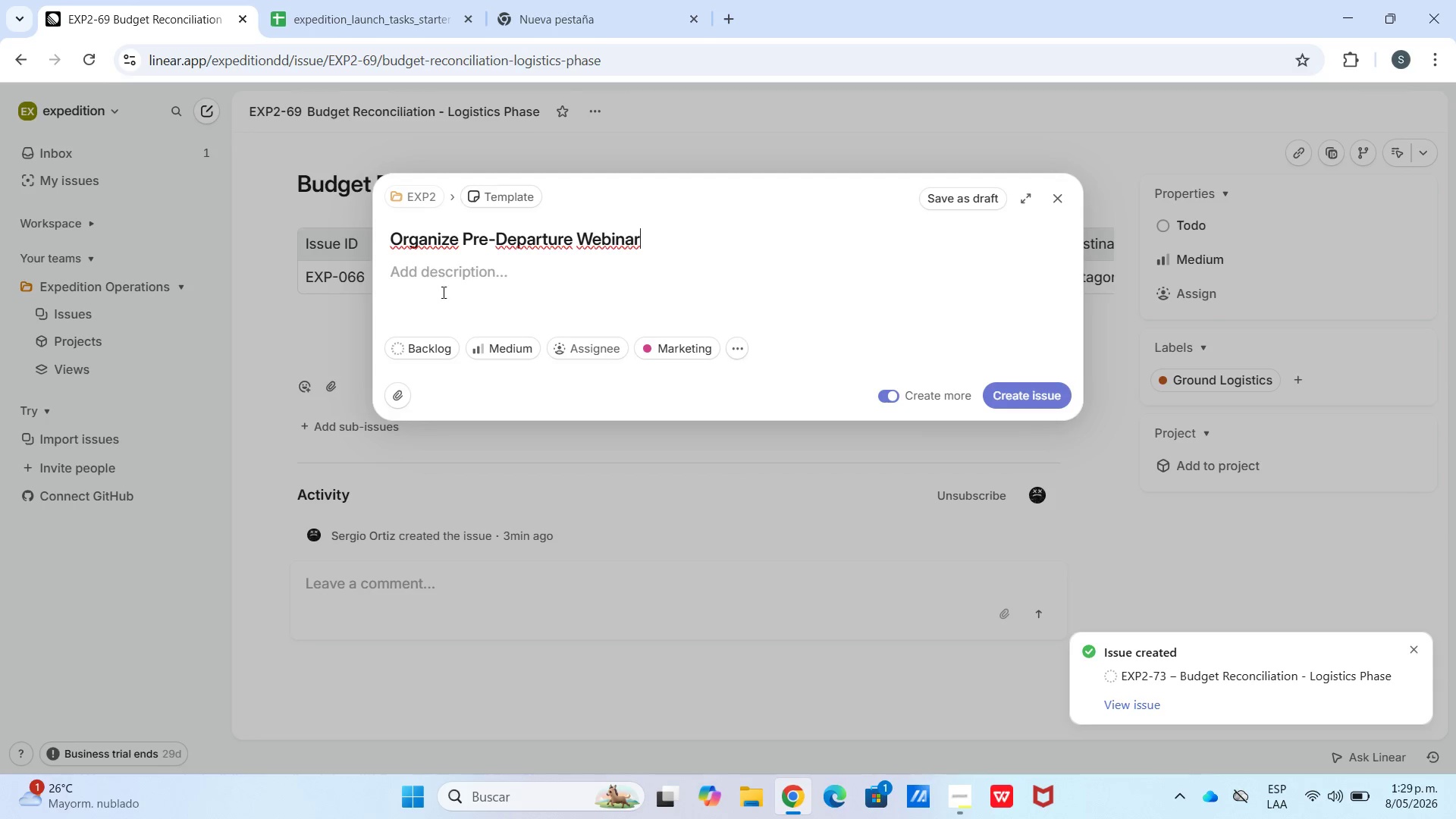 
left_click([442, 292])
 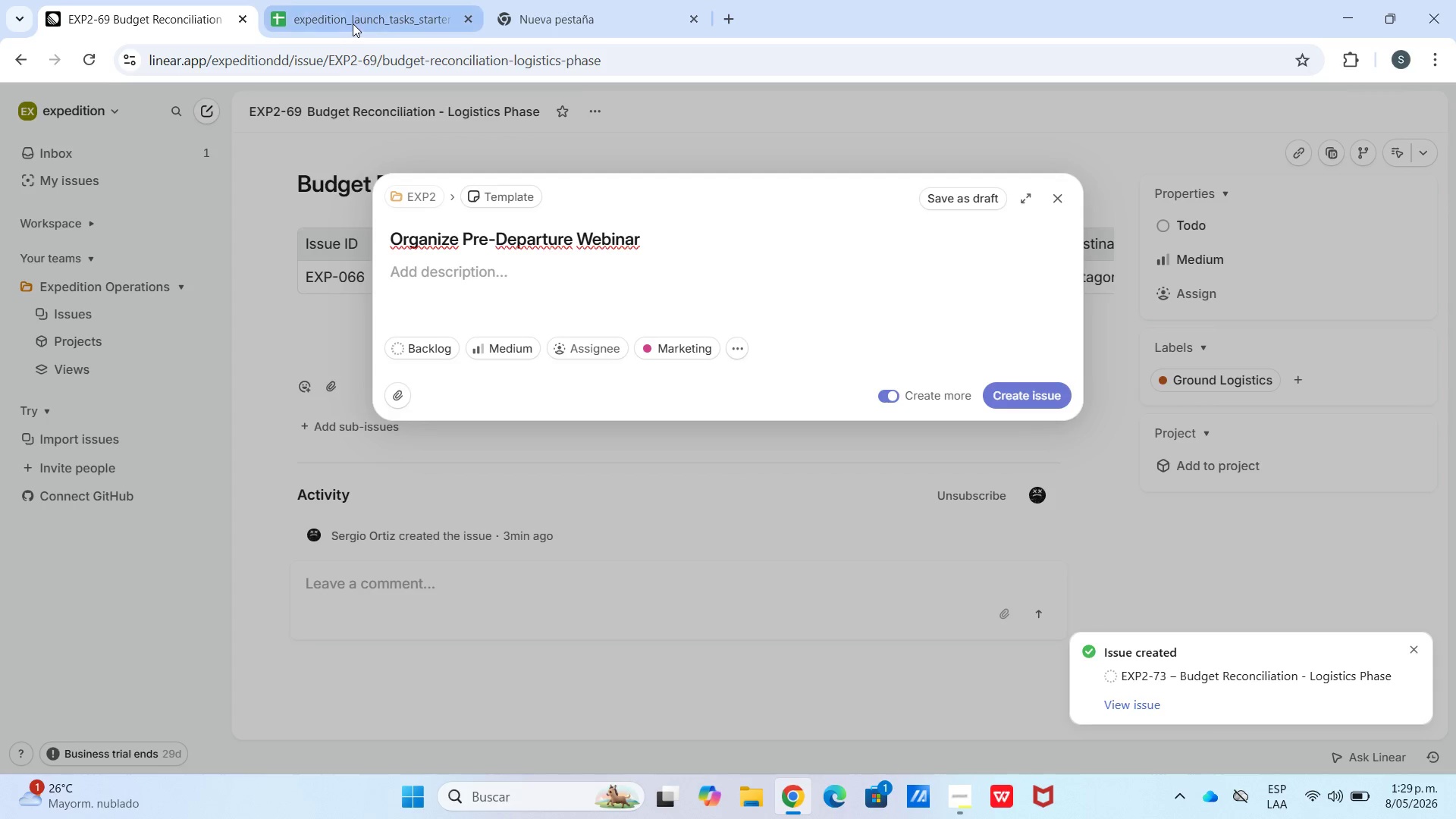 
left_click([353, 23])
 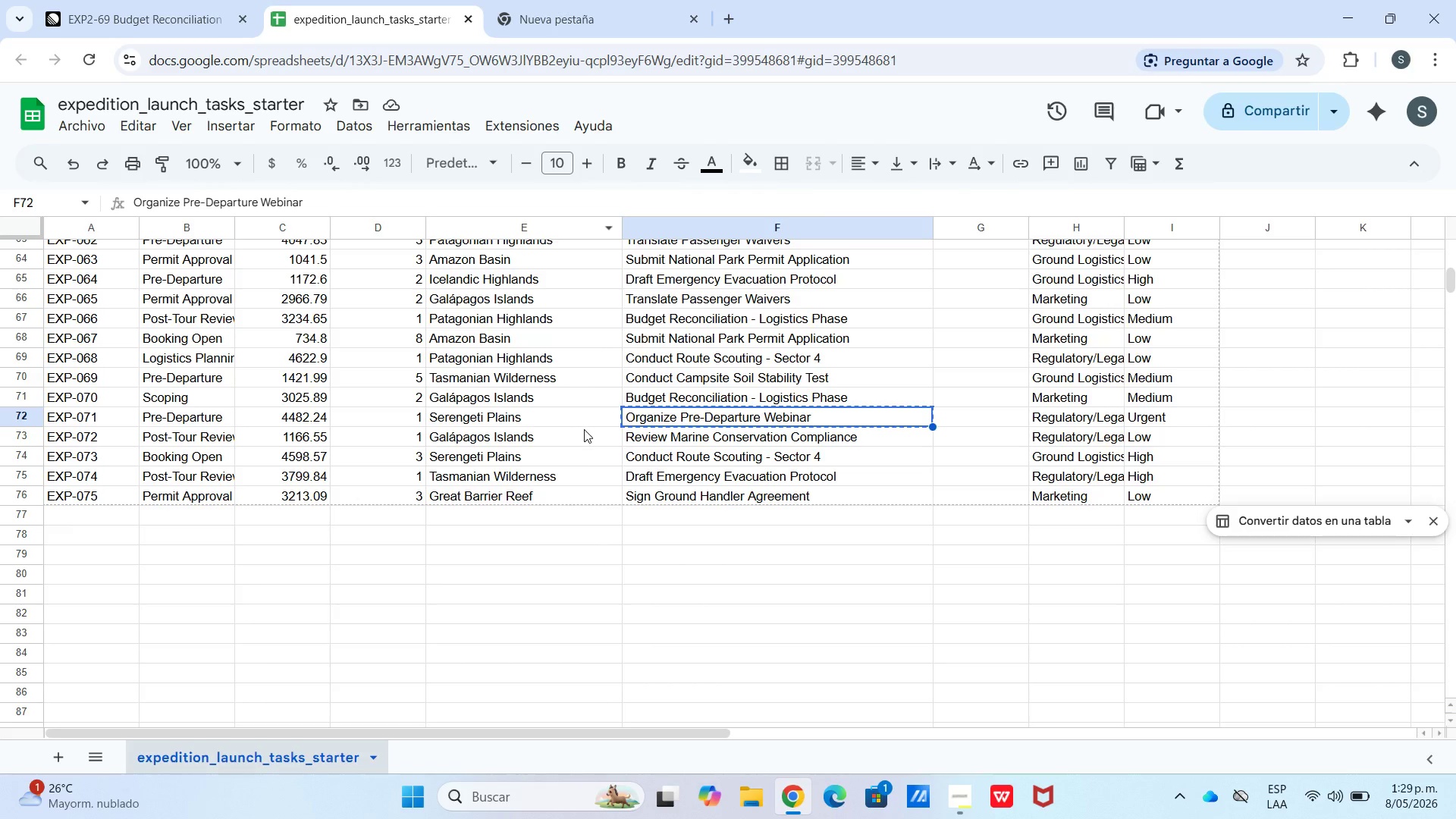 
left_click_drag(start_coordinate=[575, 411], to_coordinate=[74, 421])
 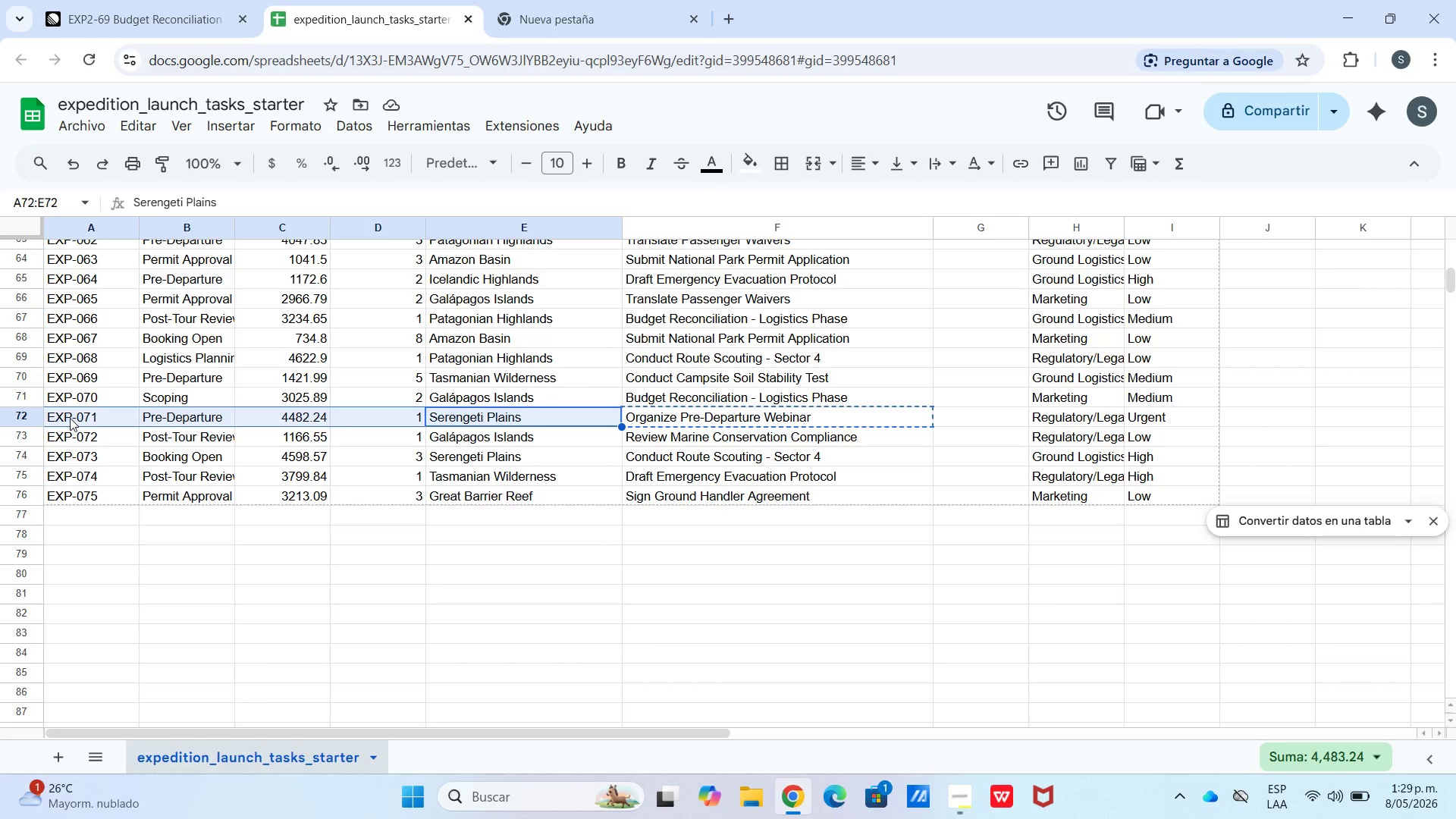 
key(Control+C)
 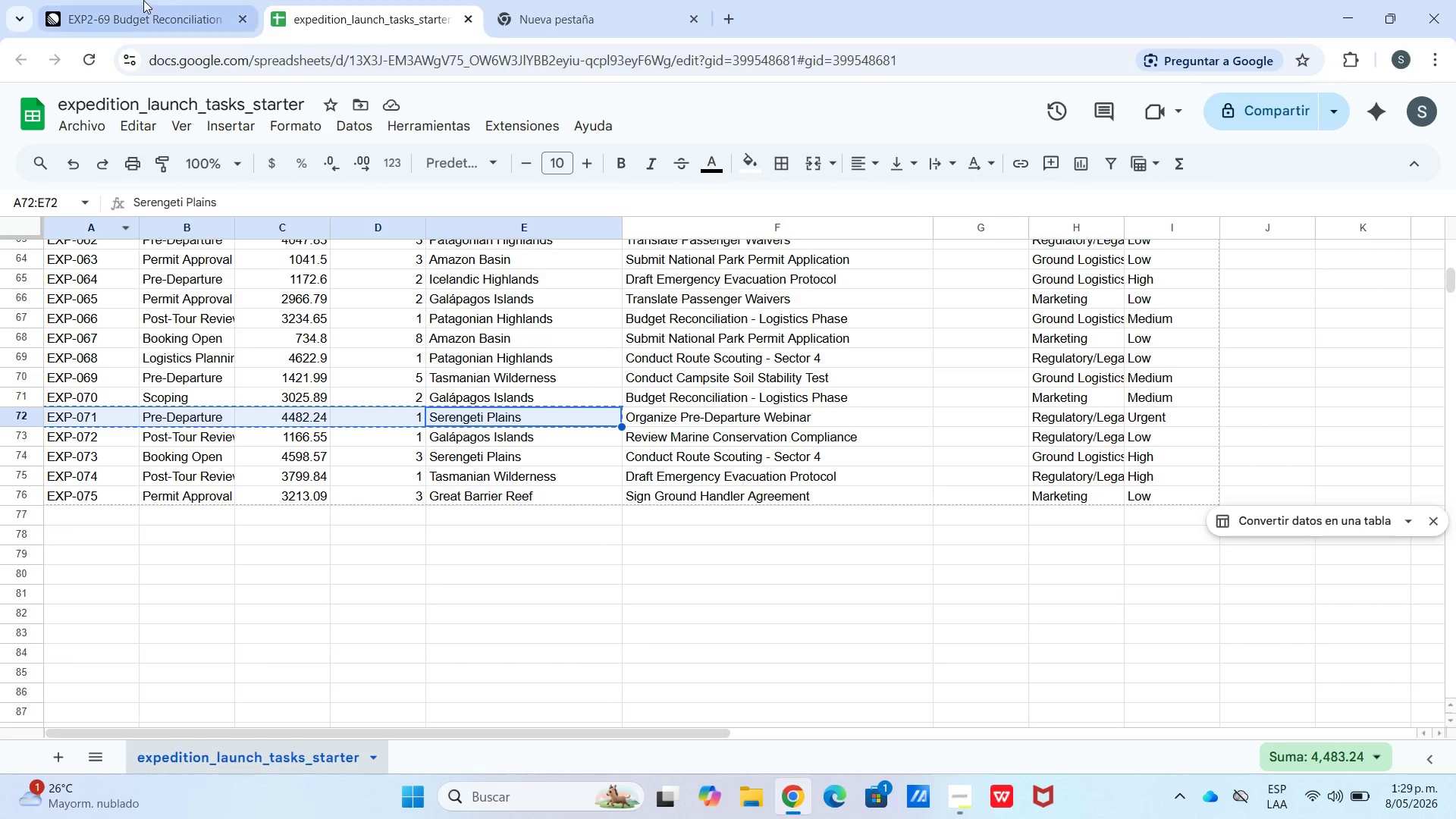 
left_click([162, 0])
 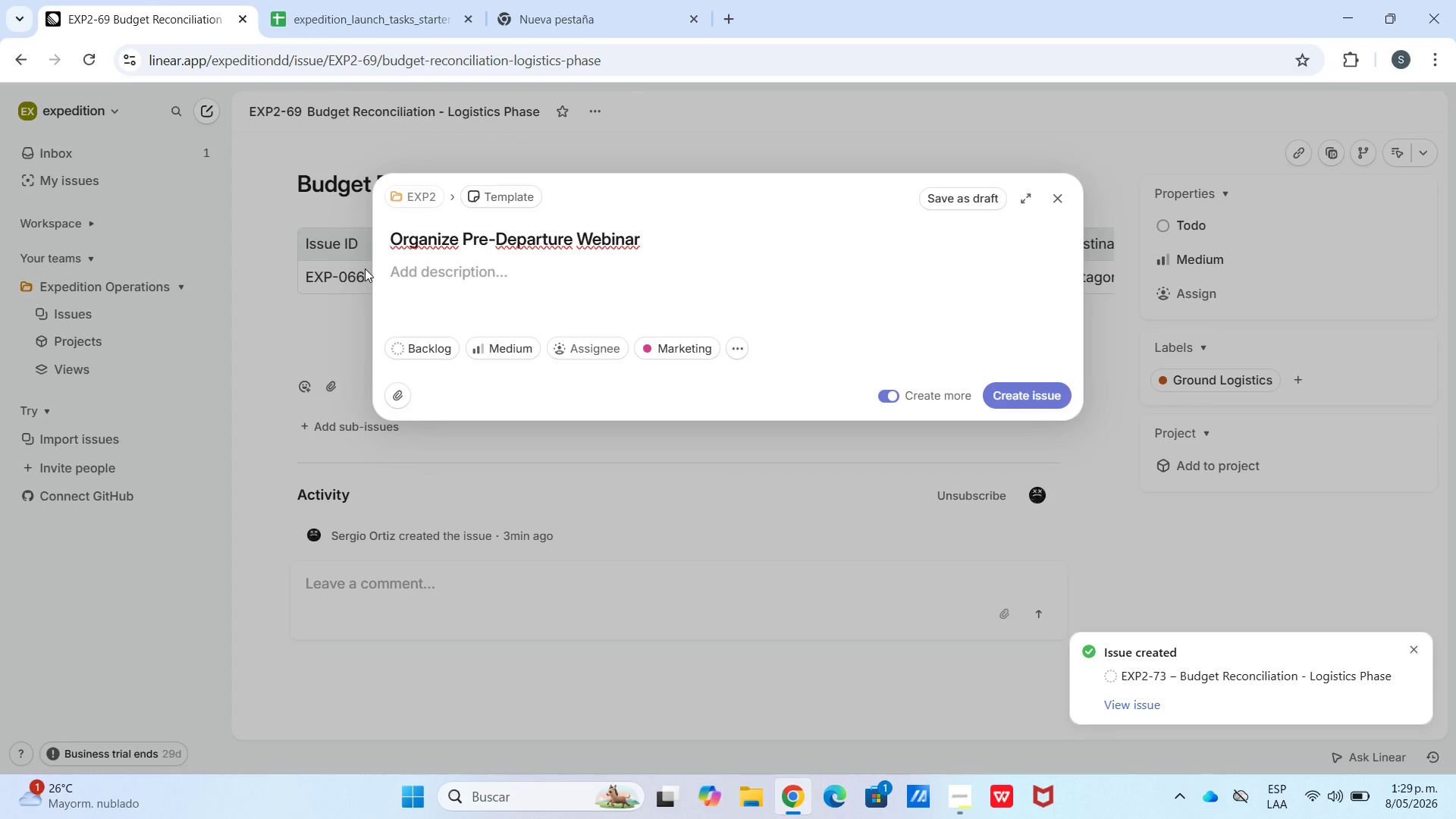 
key(Meta+V)
 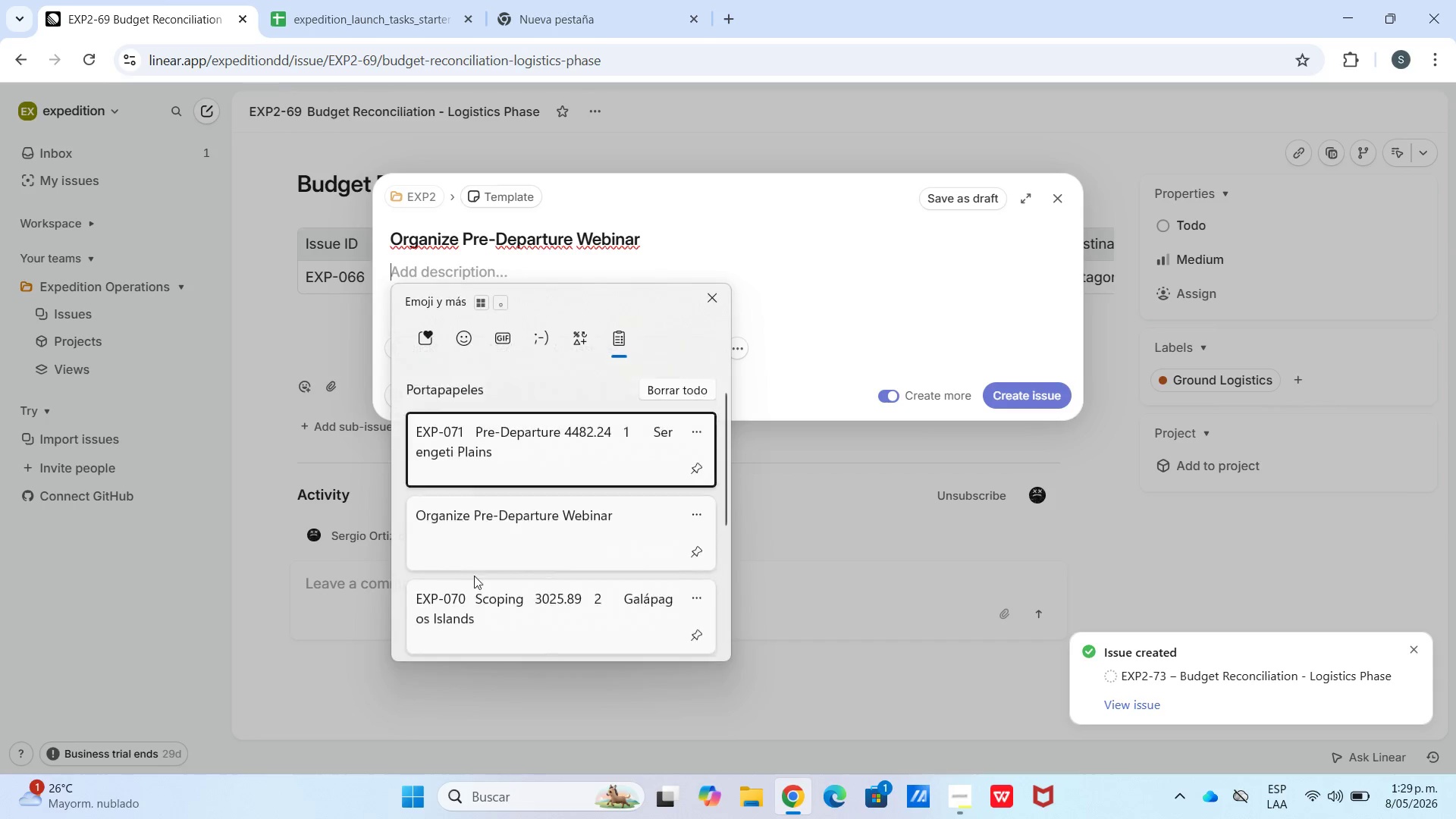 
left_click([484, 585])
 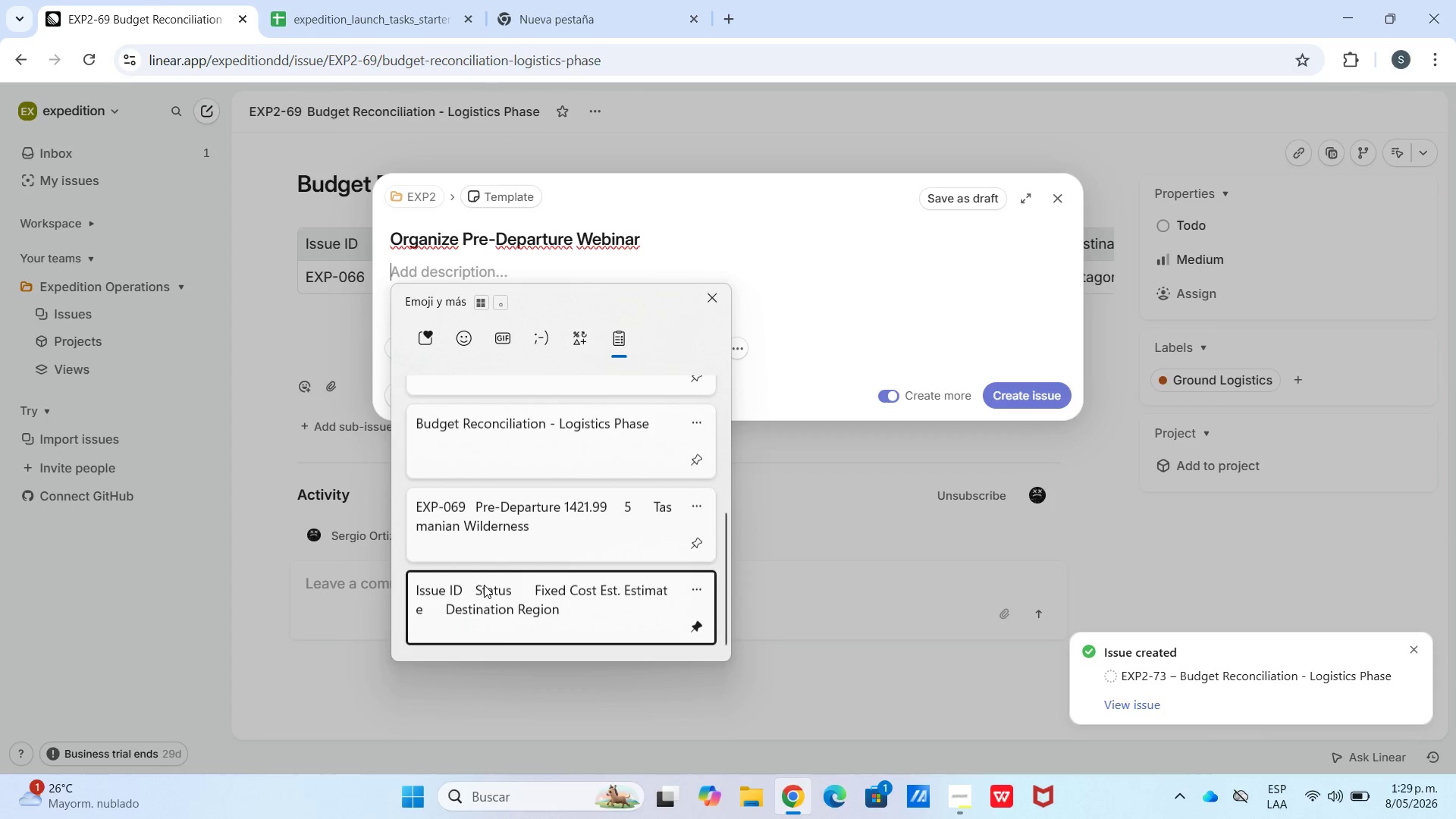 
key(Control+ControlLeft)
 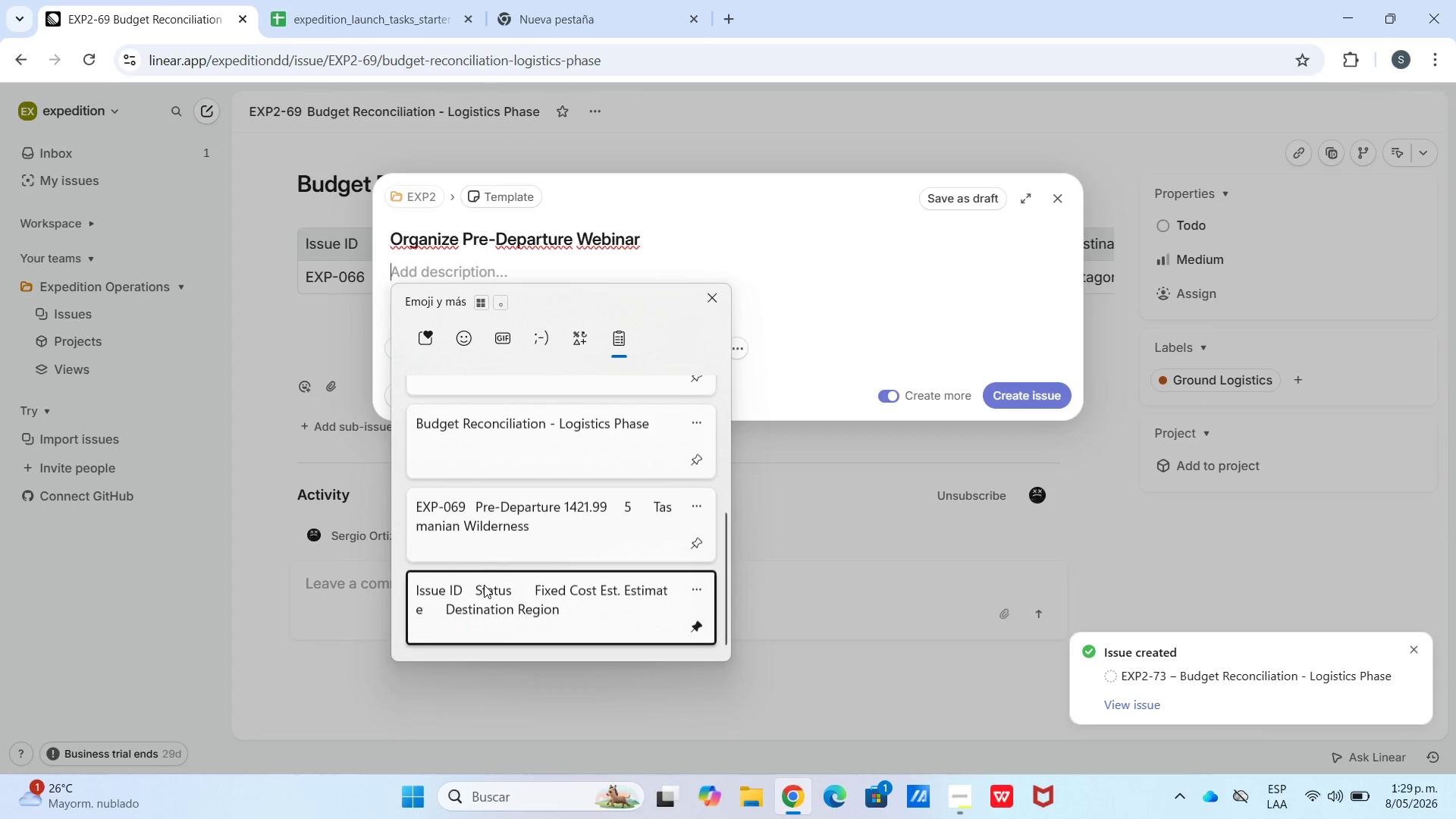 
hold_key(key=V, duration=1.88)
 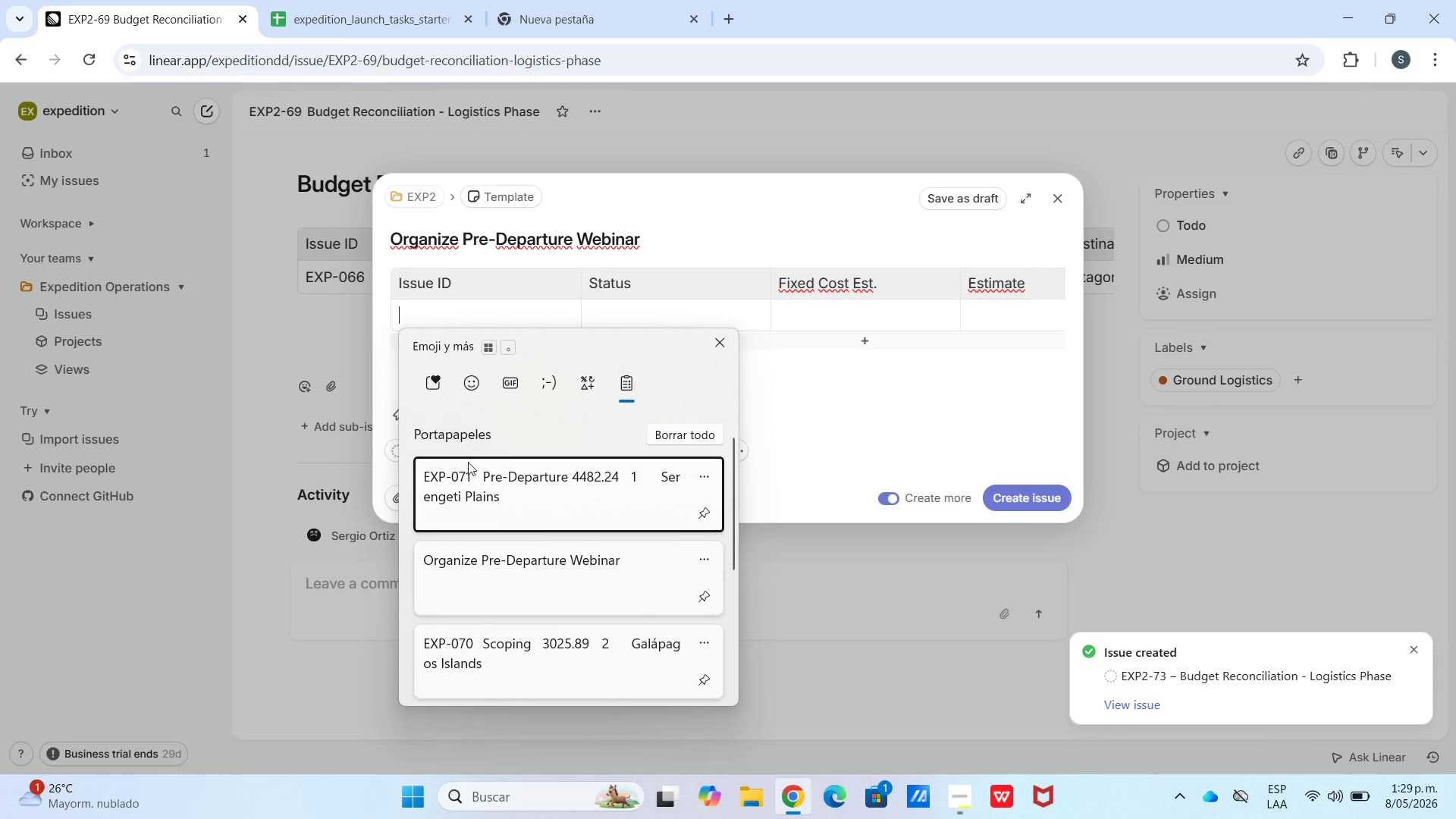 
scroll: coordinate [482, 577], scroll_direction: down, amount: 16.0
 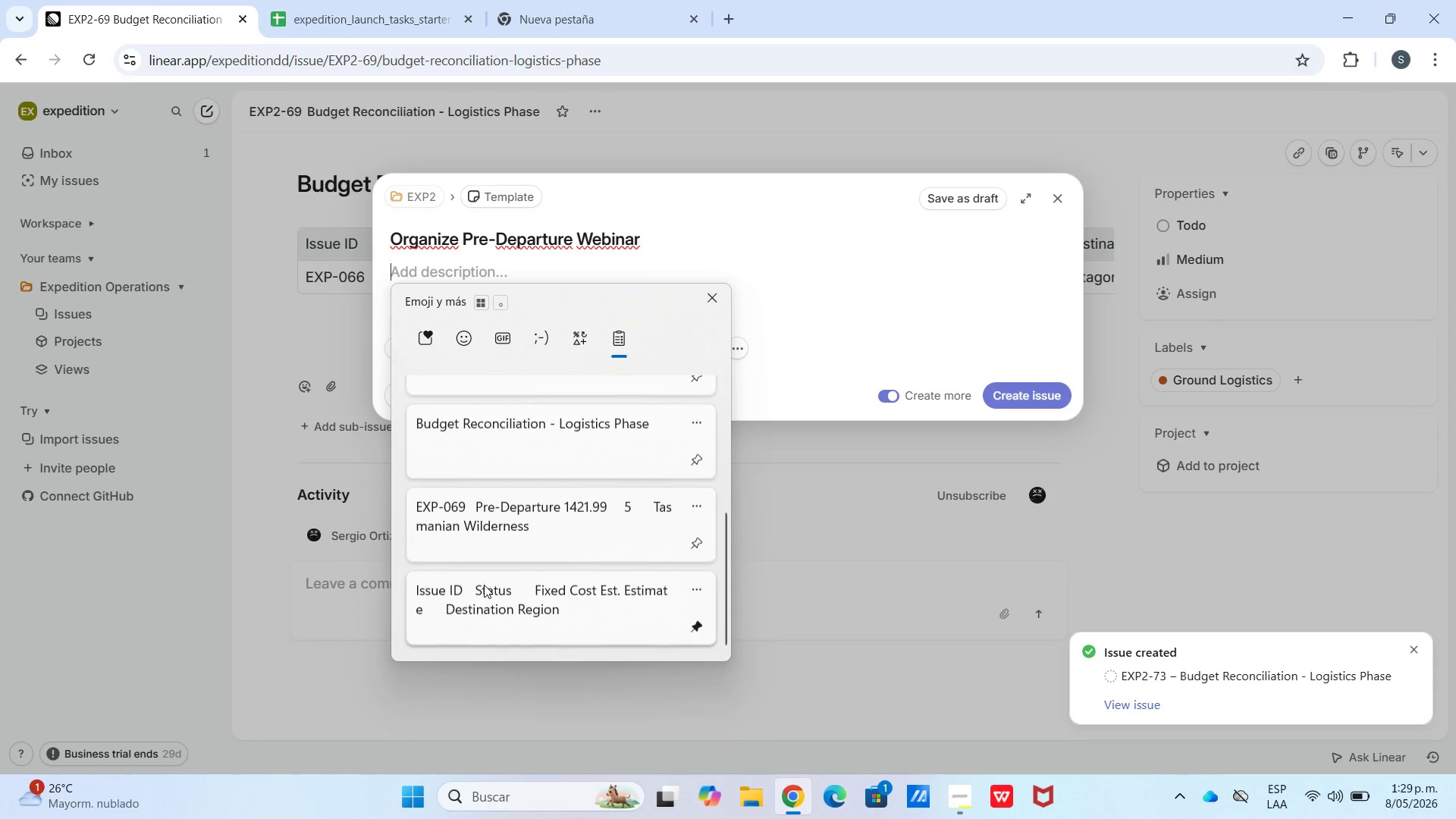 
left_click([490, 327])
 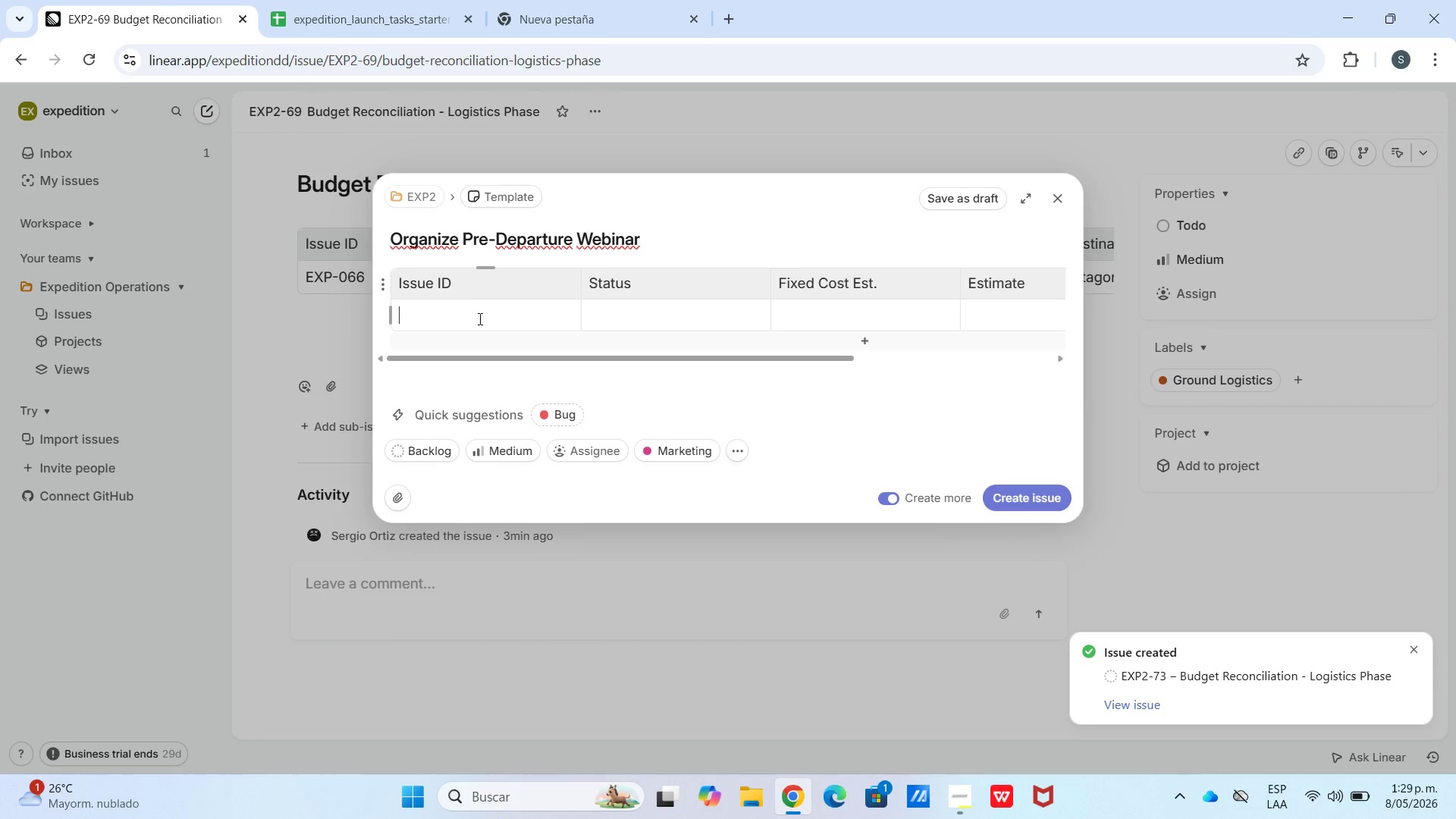 
hold_key(key=MetaLeft, duration=0.47)
 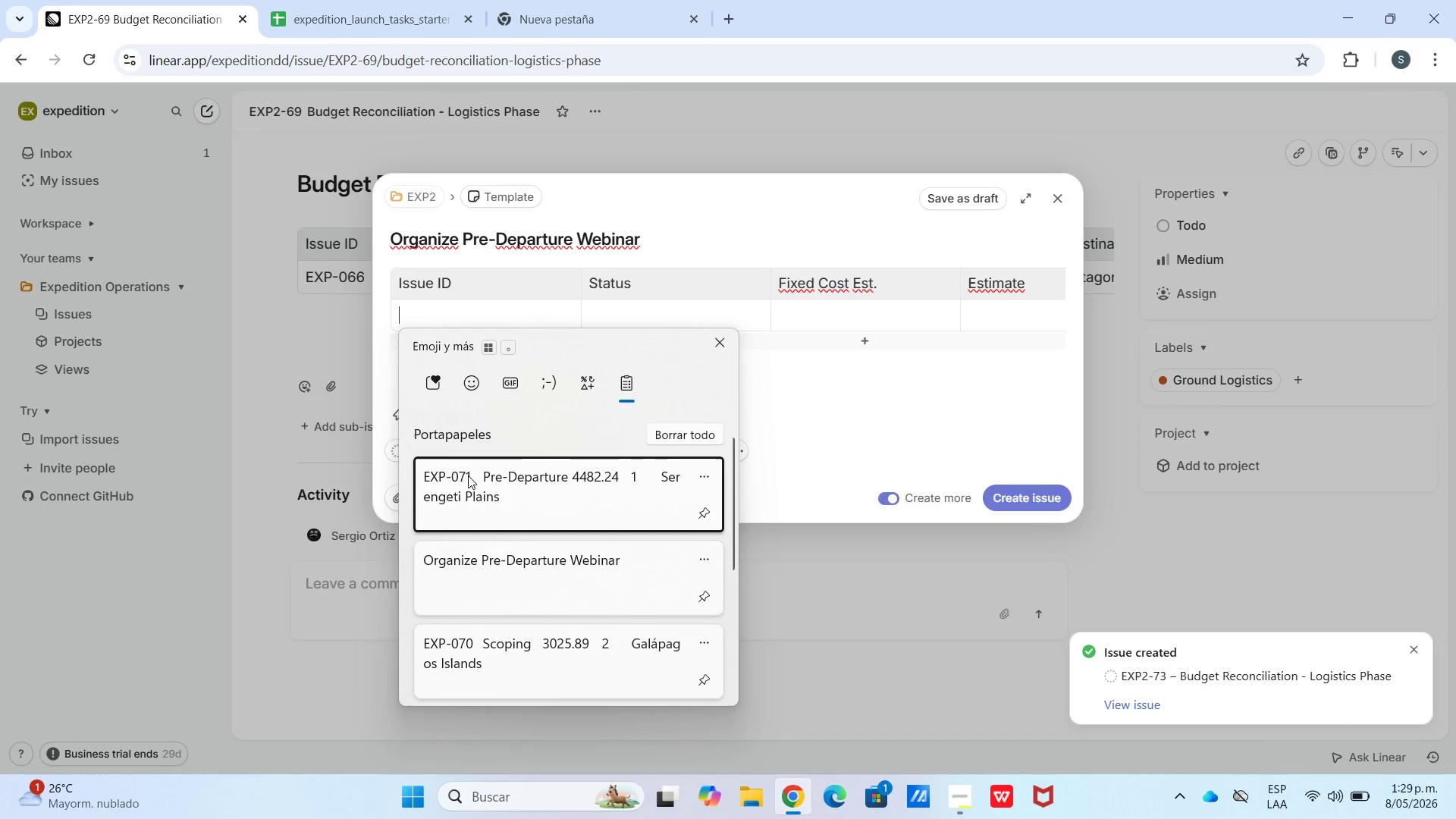 
left_click([472, 480])
 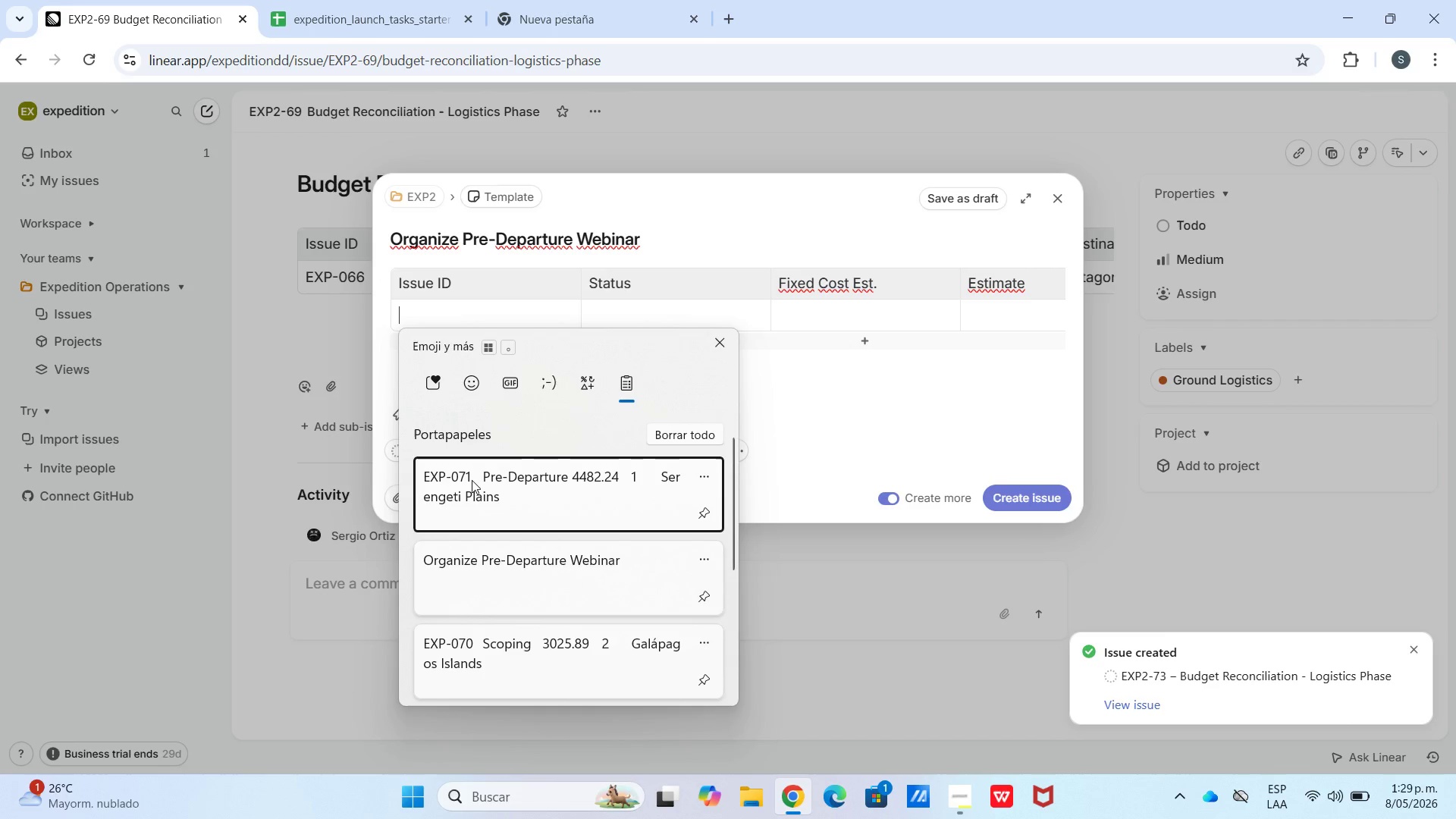 
key(Control+ControlLeft)
 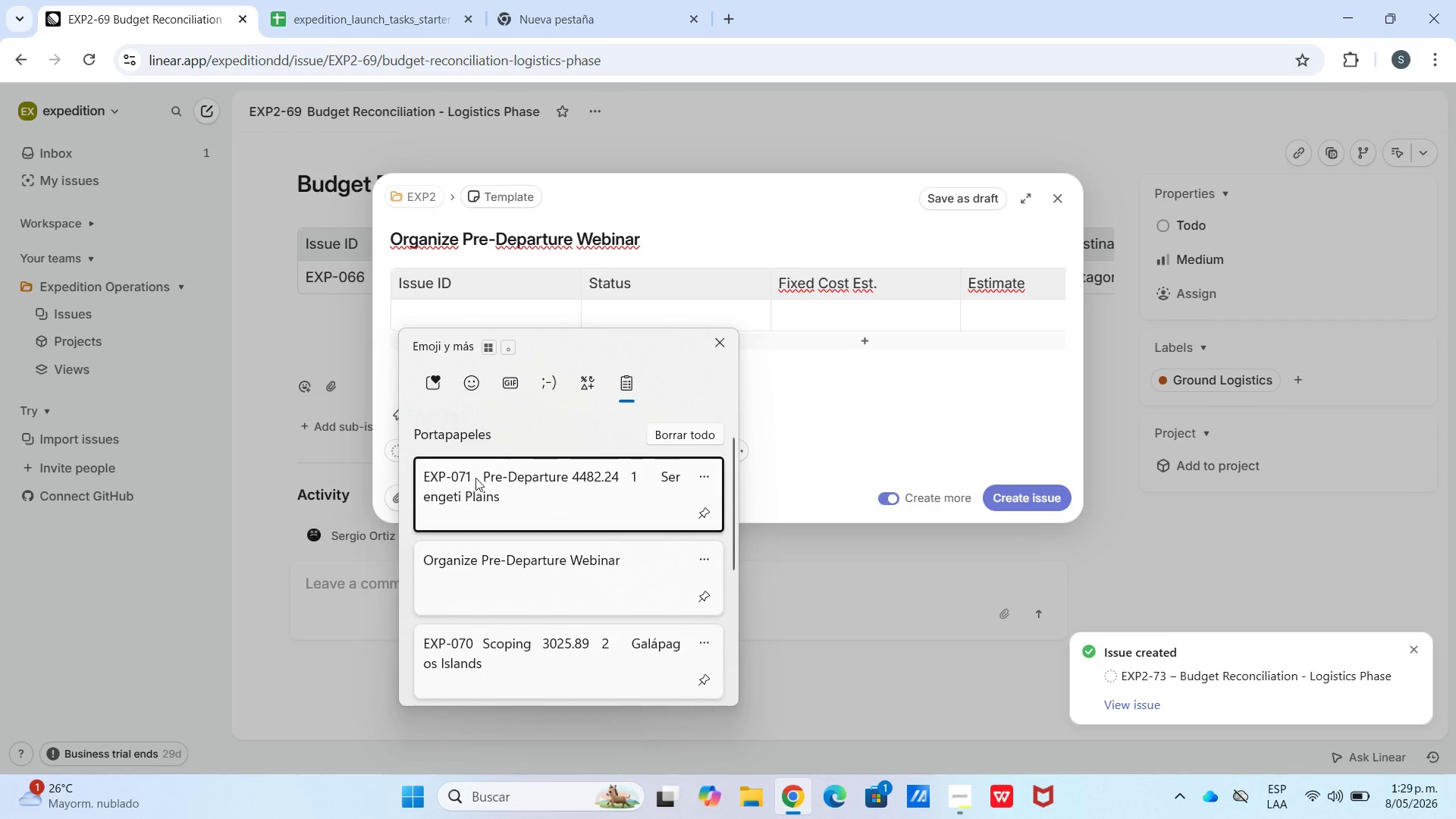 
hold_key(key=V, duration=16.44)
 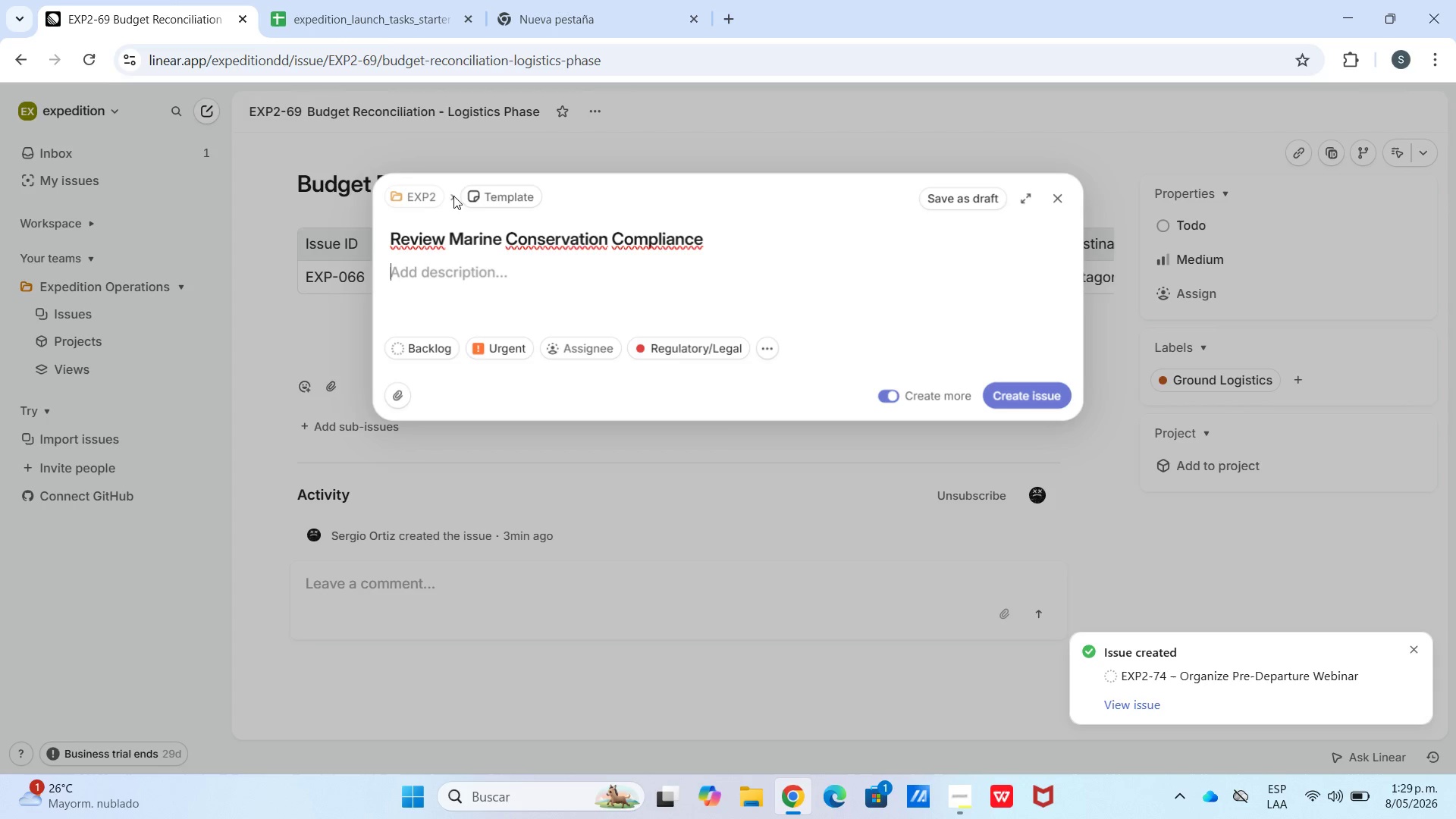 
left_click([183, 0])
 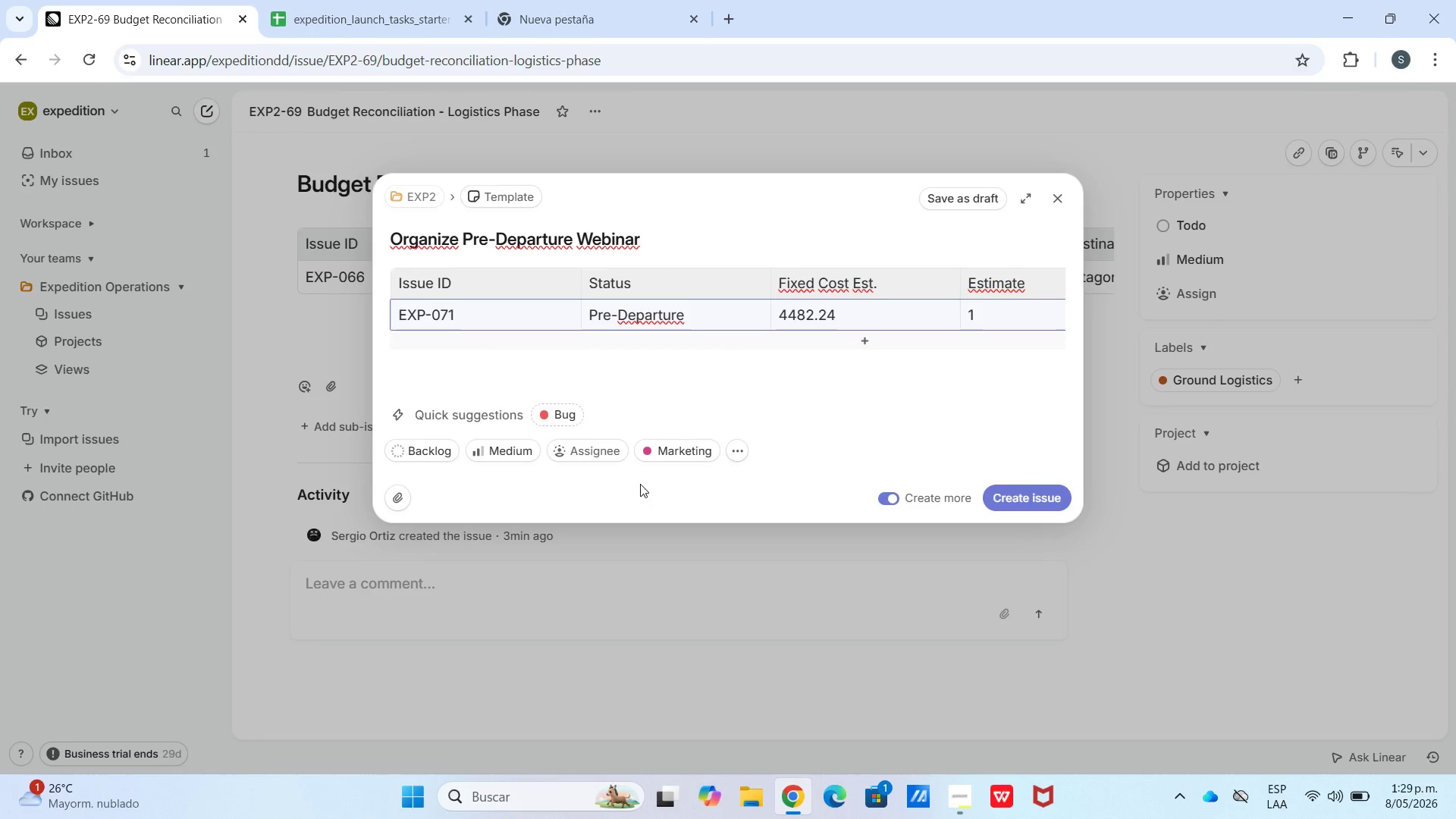 
left_click([677, 452])
 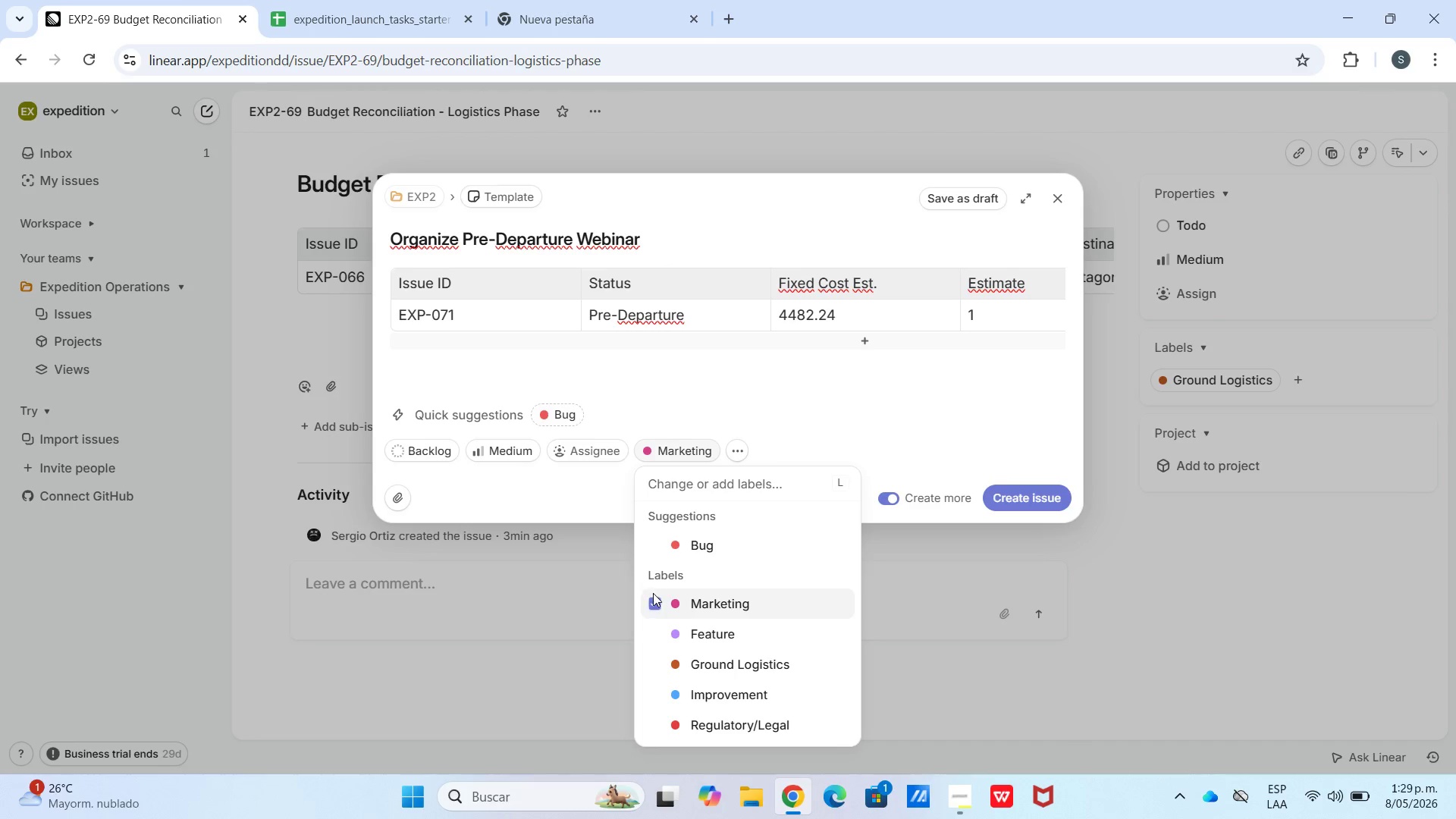 
left_click([654, 599])
 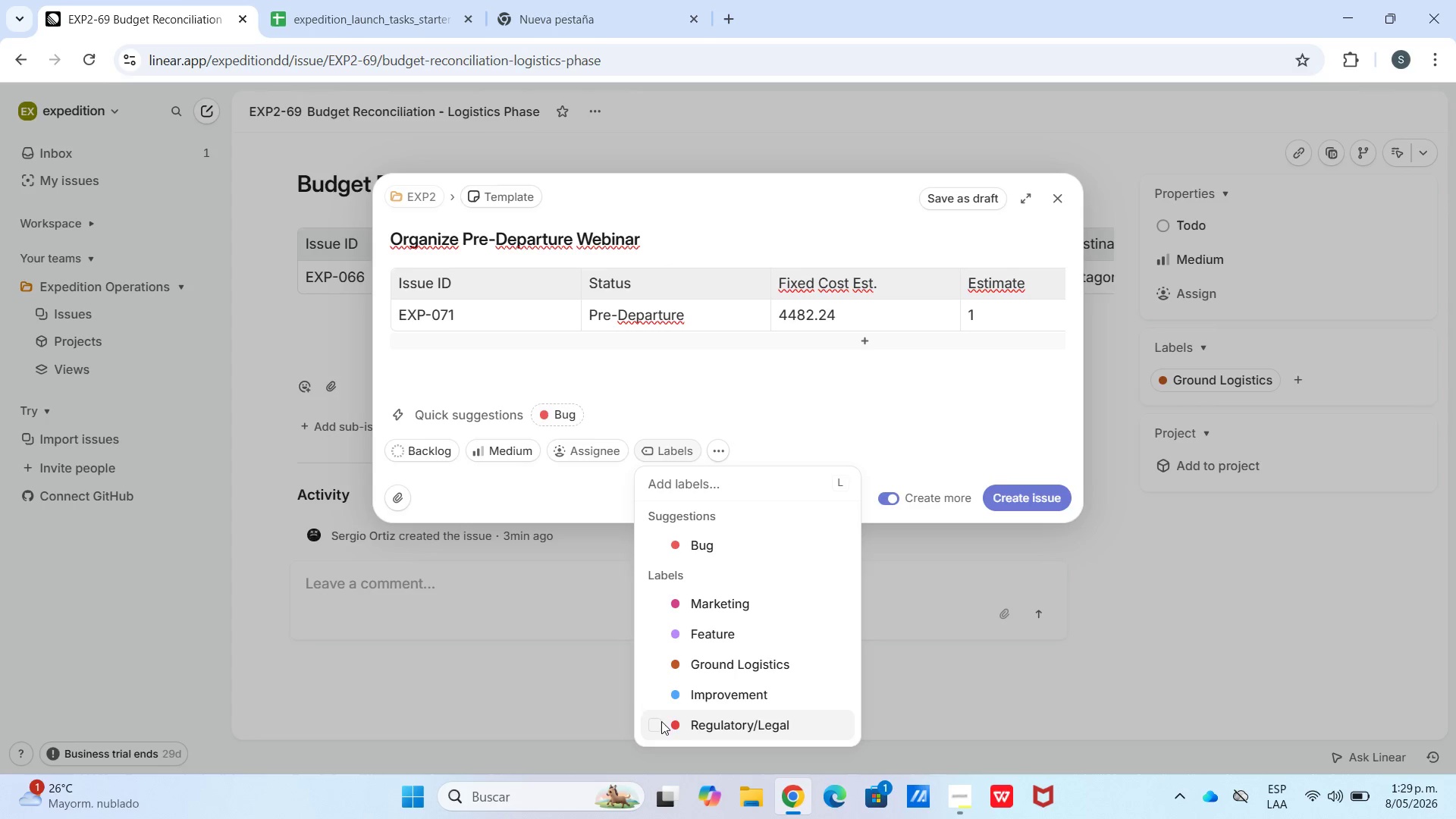 
left_click([657, 723])
 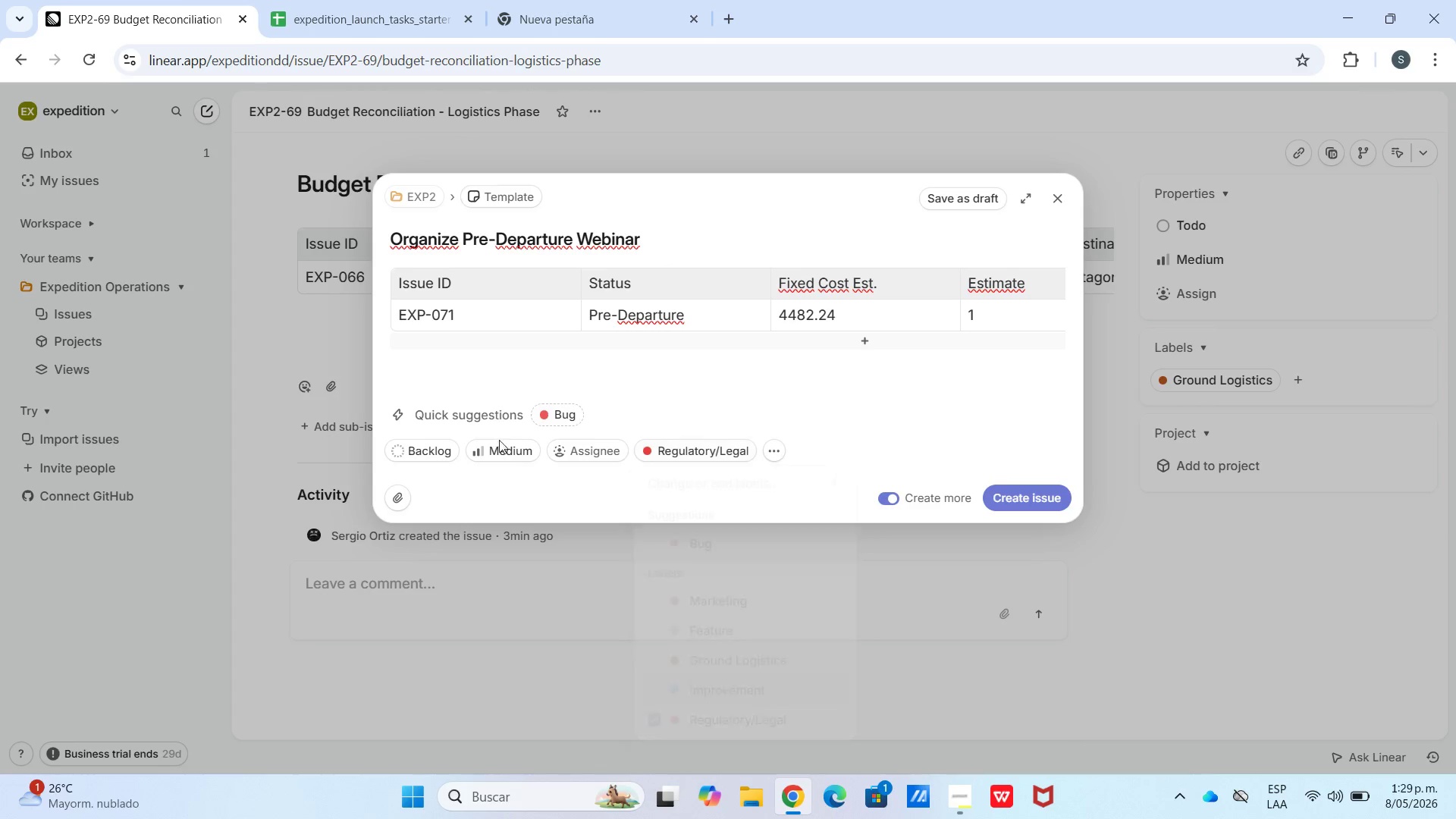 
double_click([508, 463])
 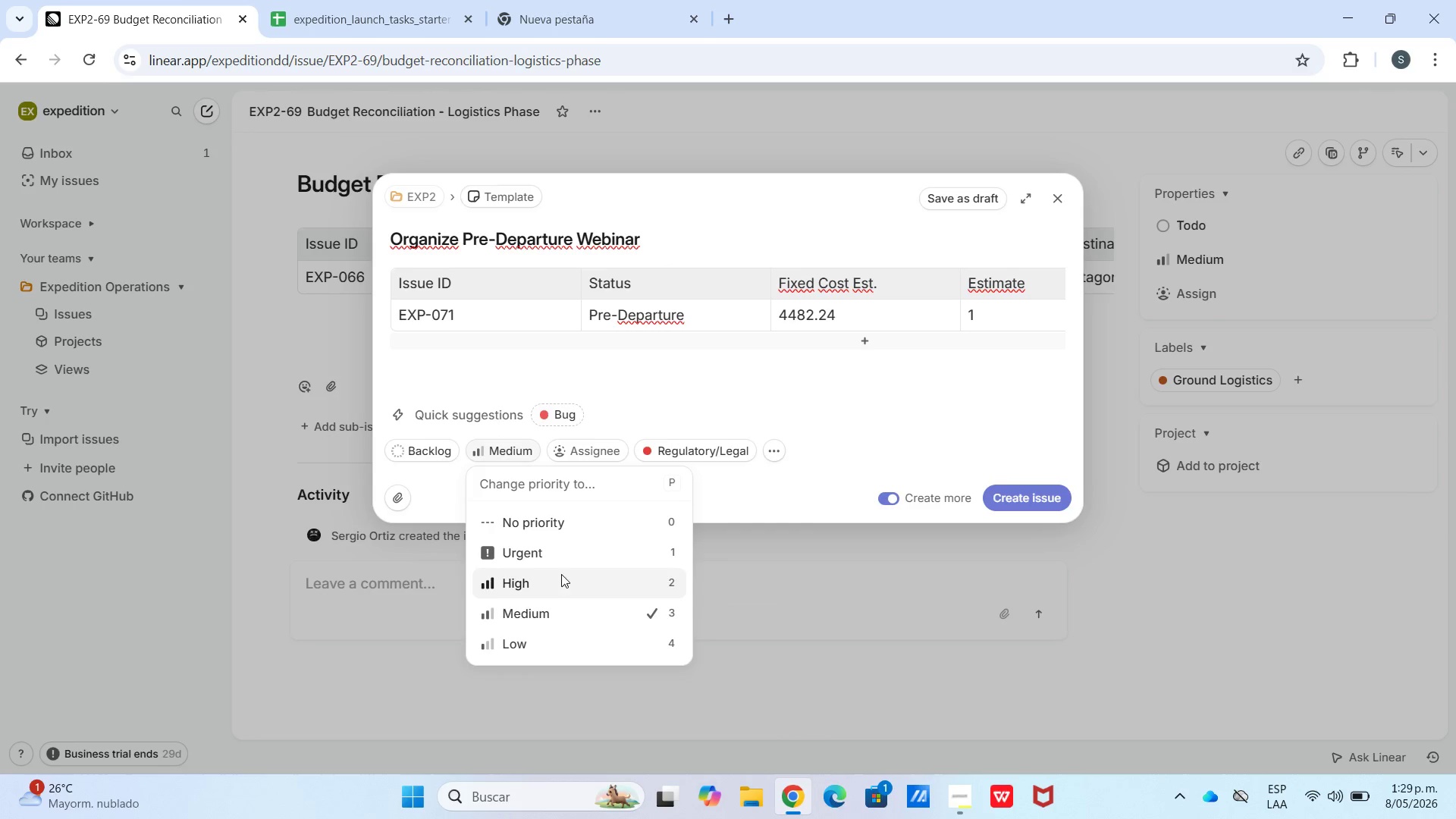 
left_click([559, 563])
 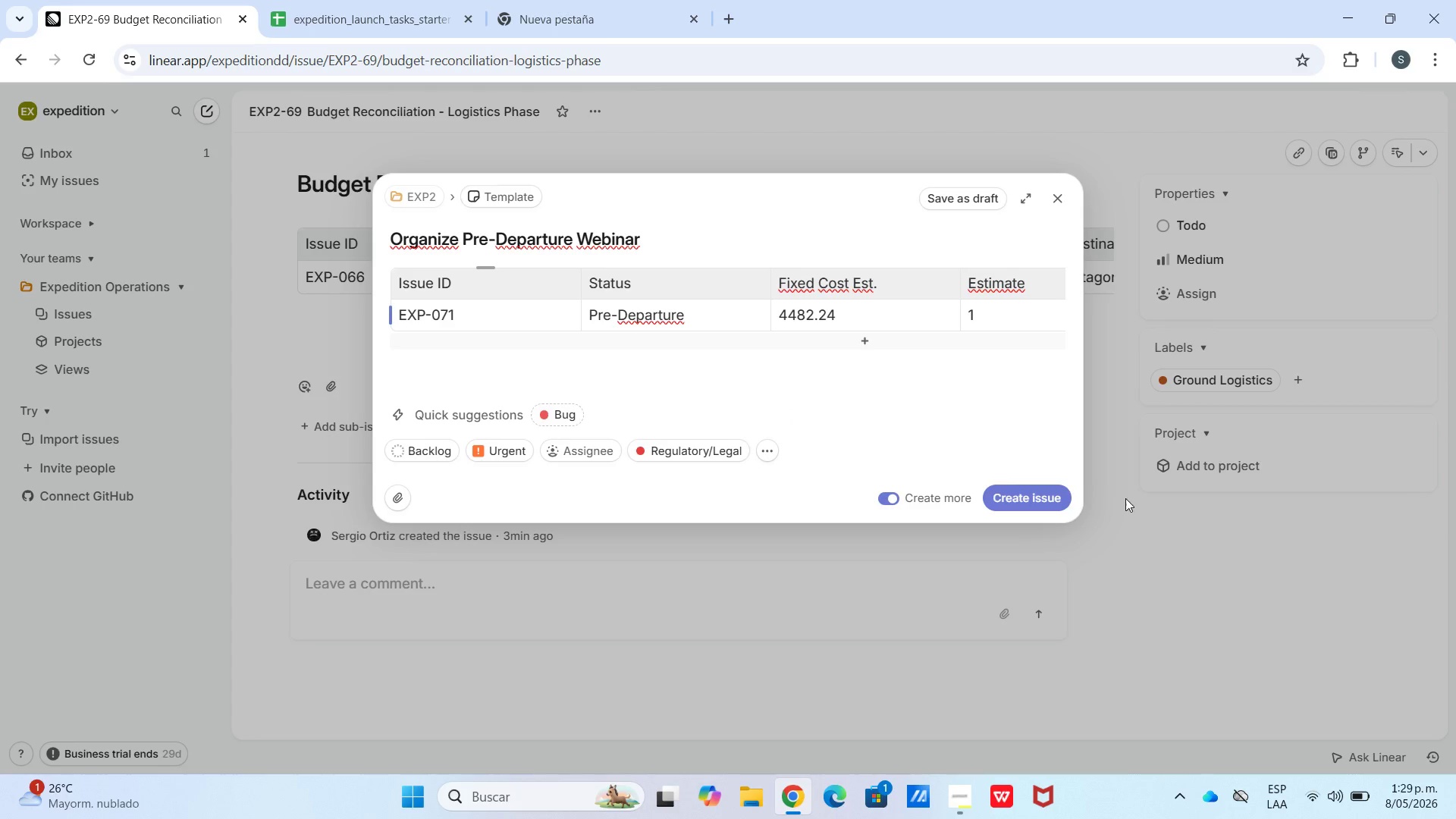 
left_click([1053, 489])
 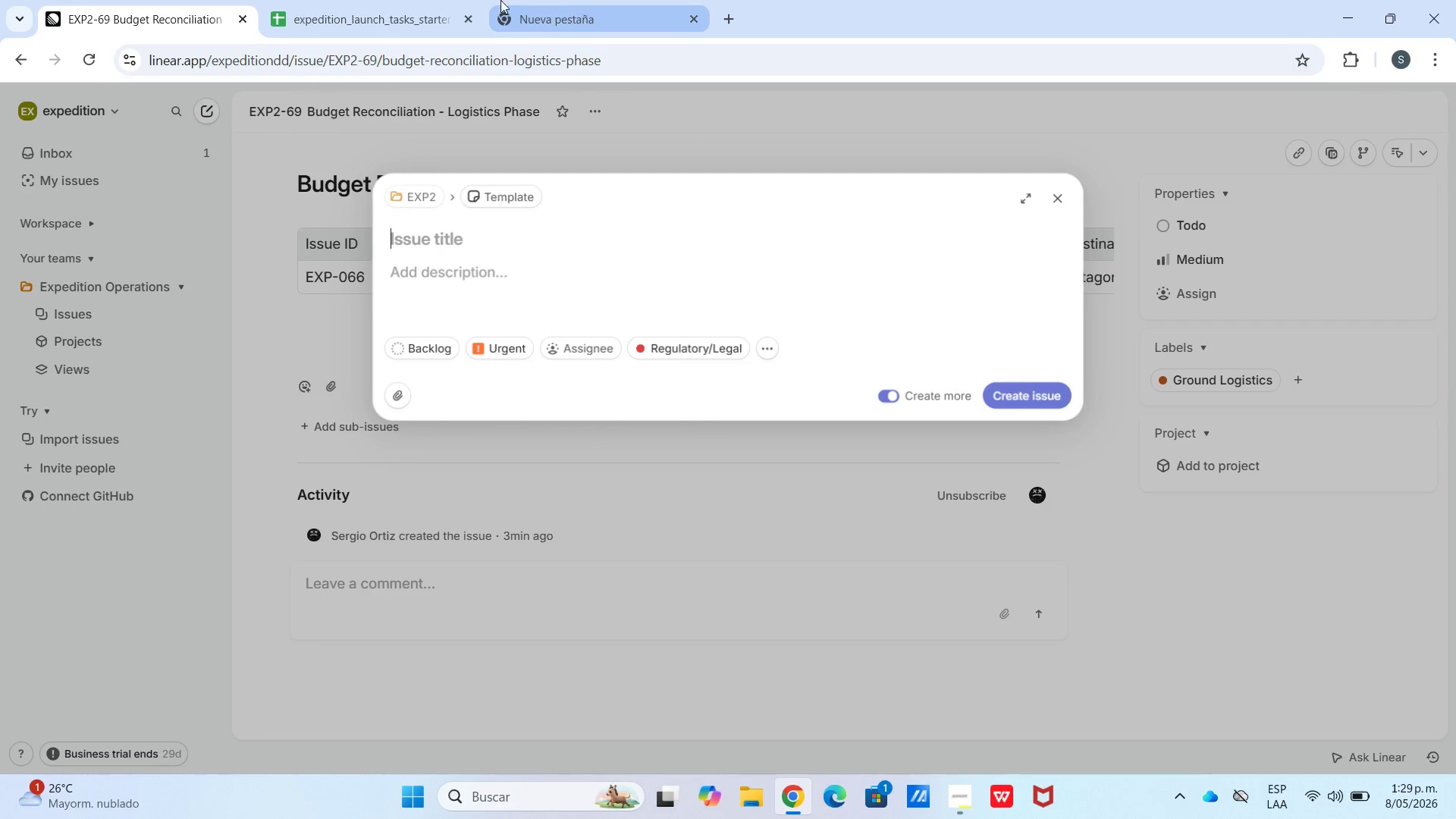 
left_click([413, 5])
 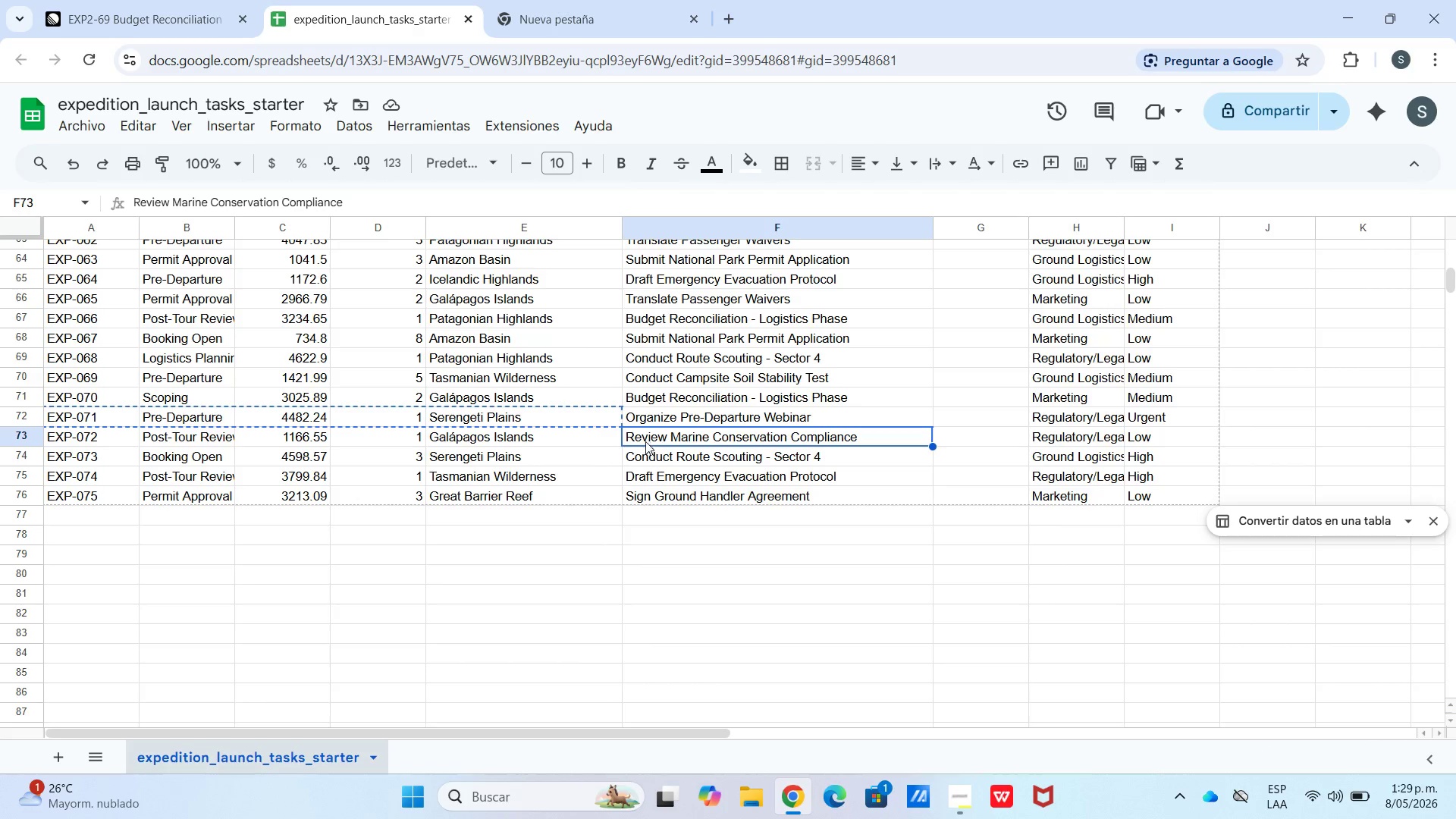 
key(Control+C)
 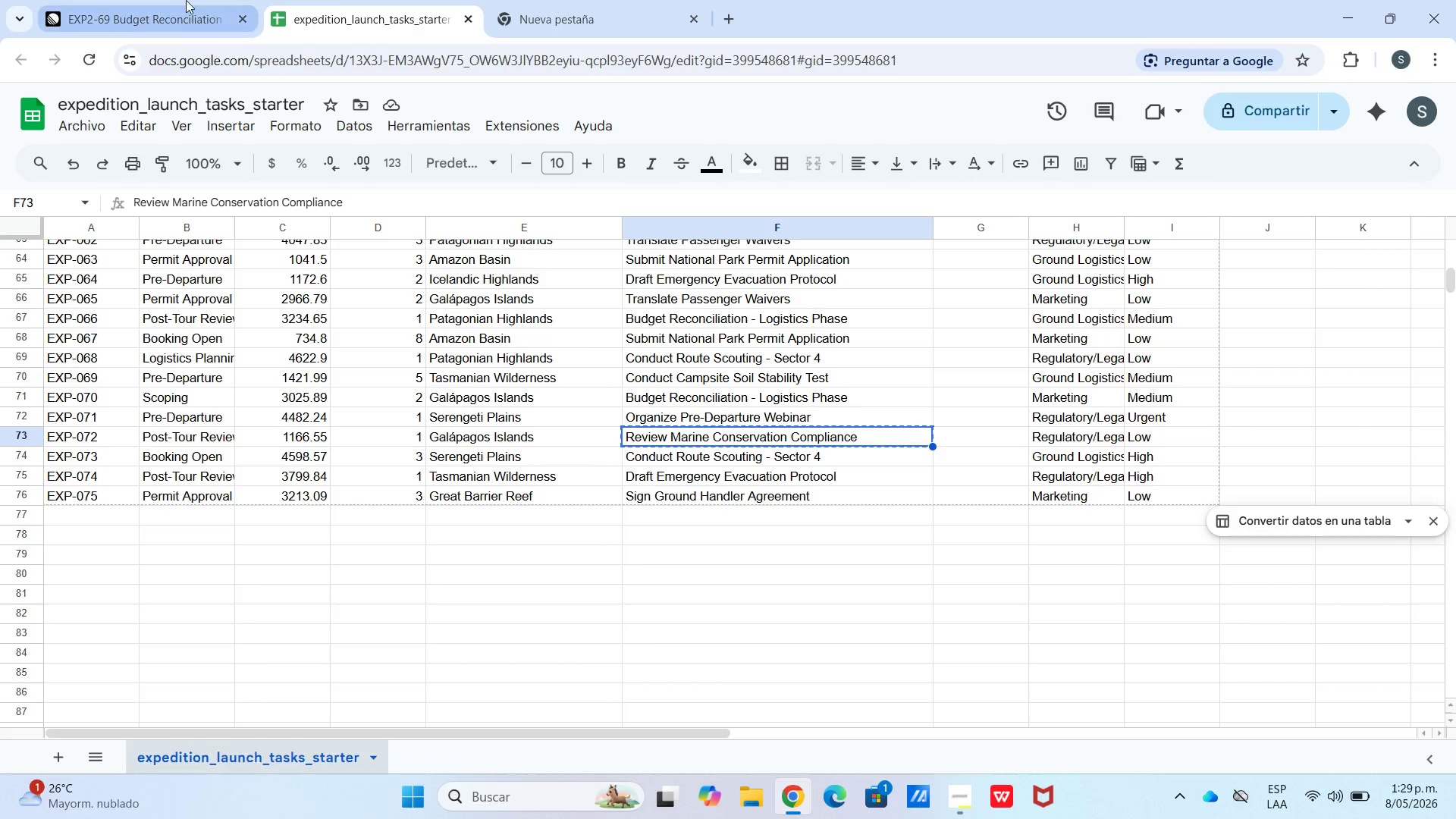 
left_click([165, 0])
 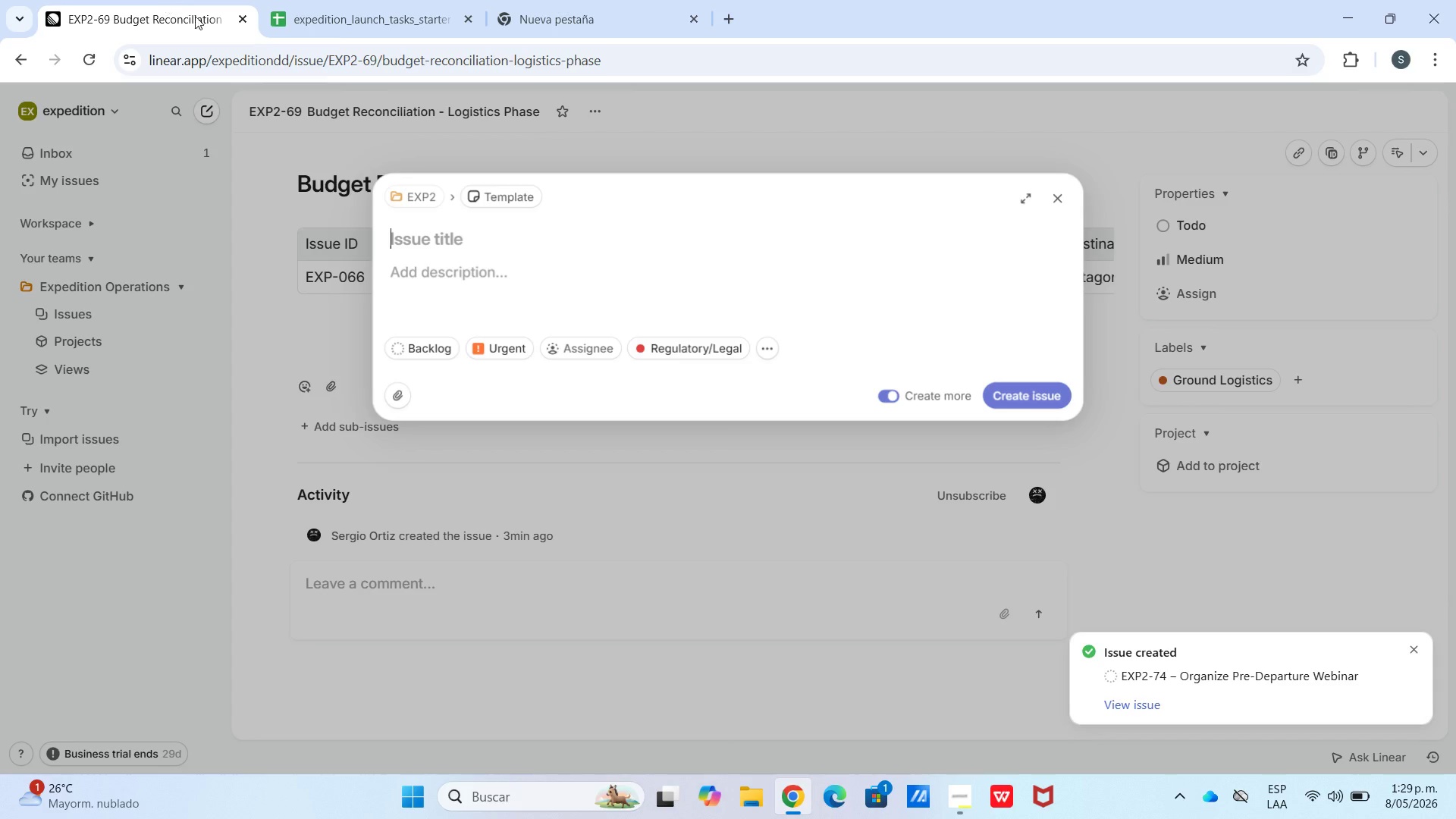 
left_click_drag(start_coordinate=[348, 80], to_coordinate=[458, 196])
 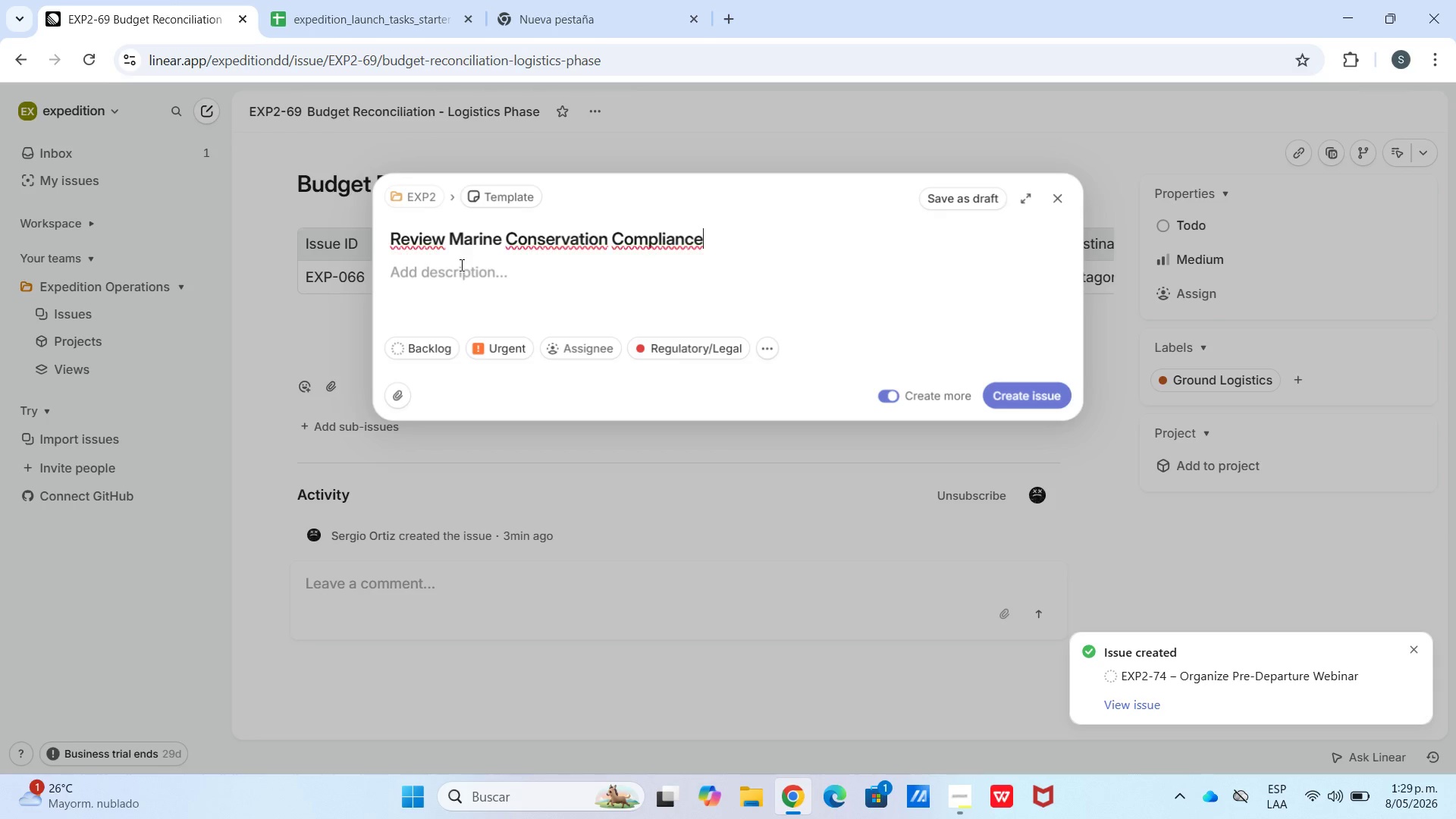 
hold_key(key=ControlLeft, duration=0.47)
 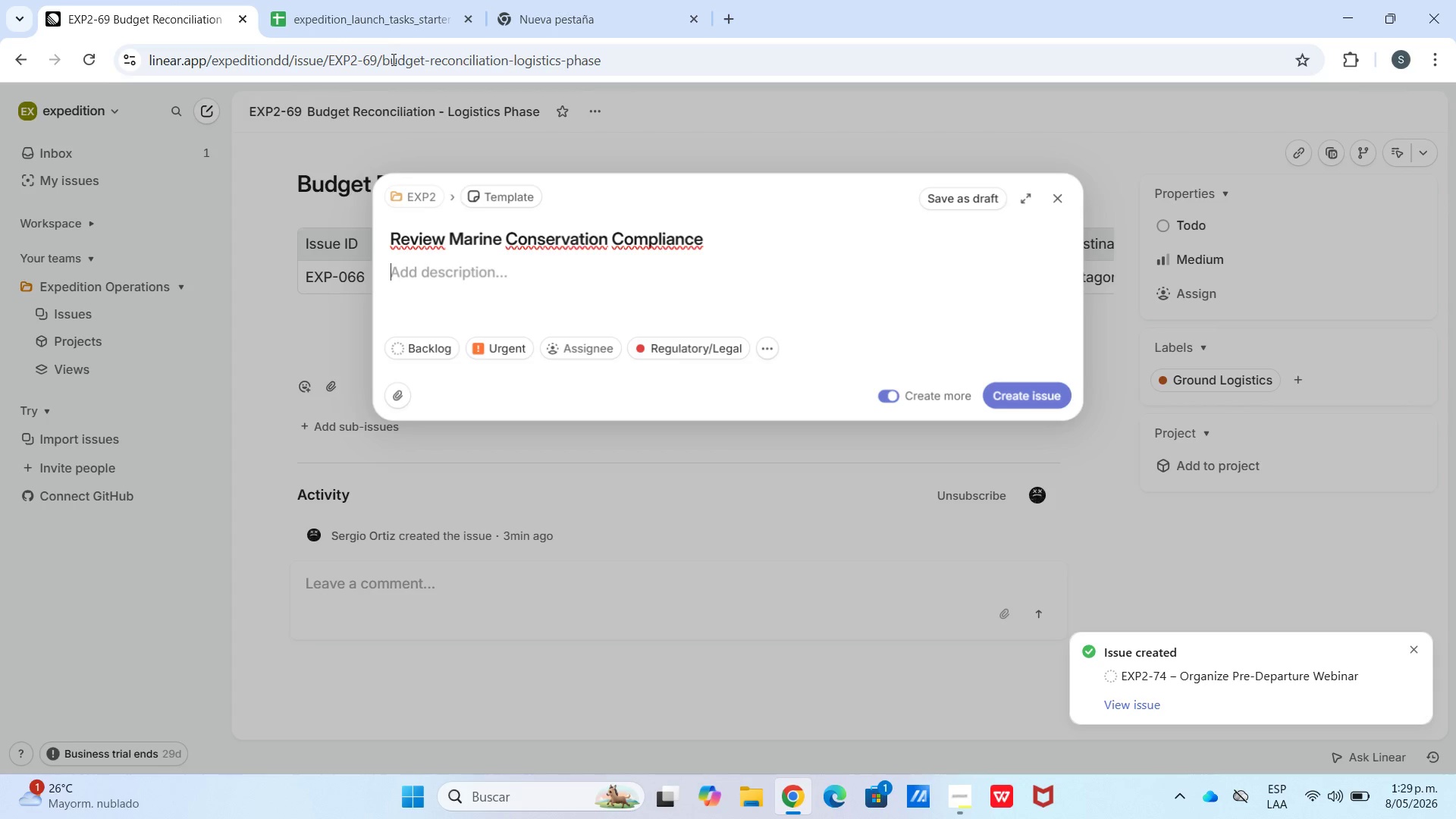 
double_click([381, 39])
 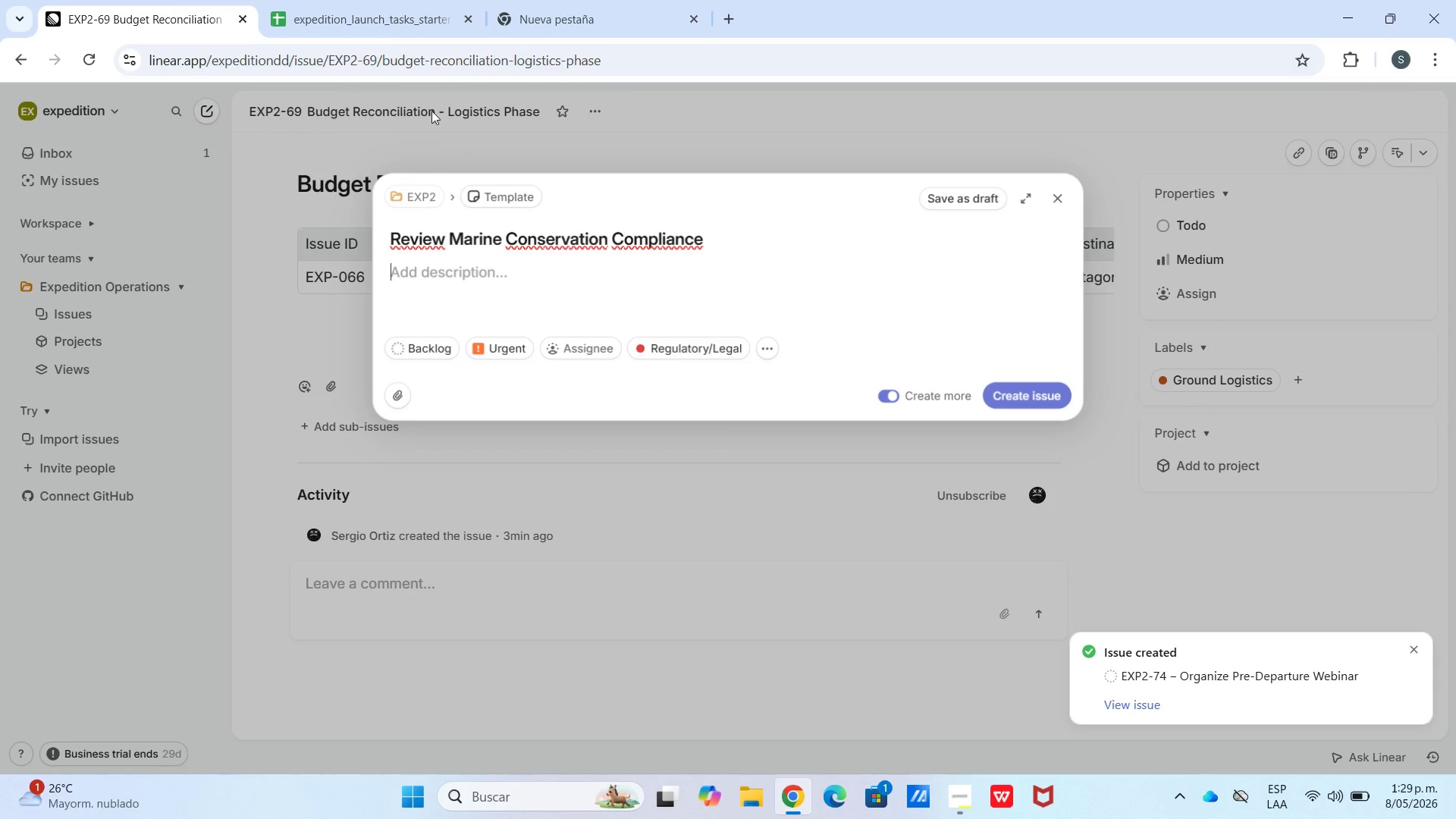 
hold_key(key=MetaLeft, duration=0.47)
 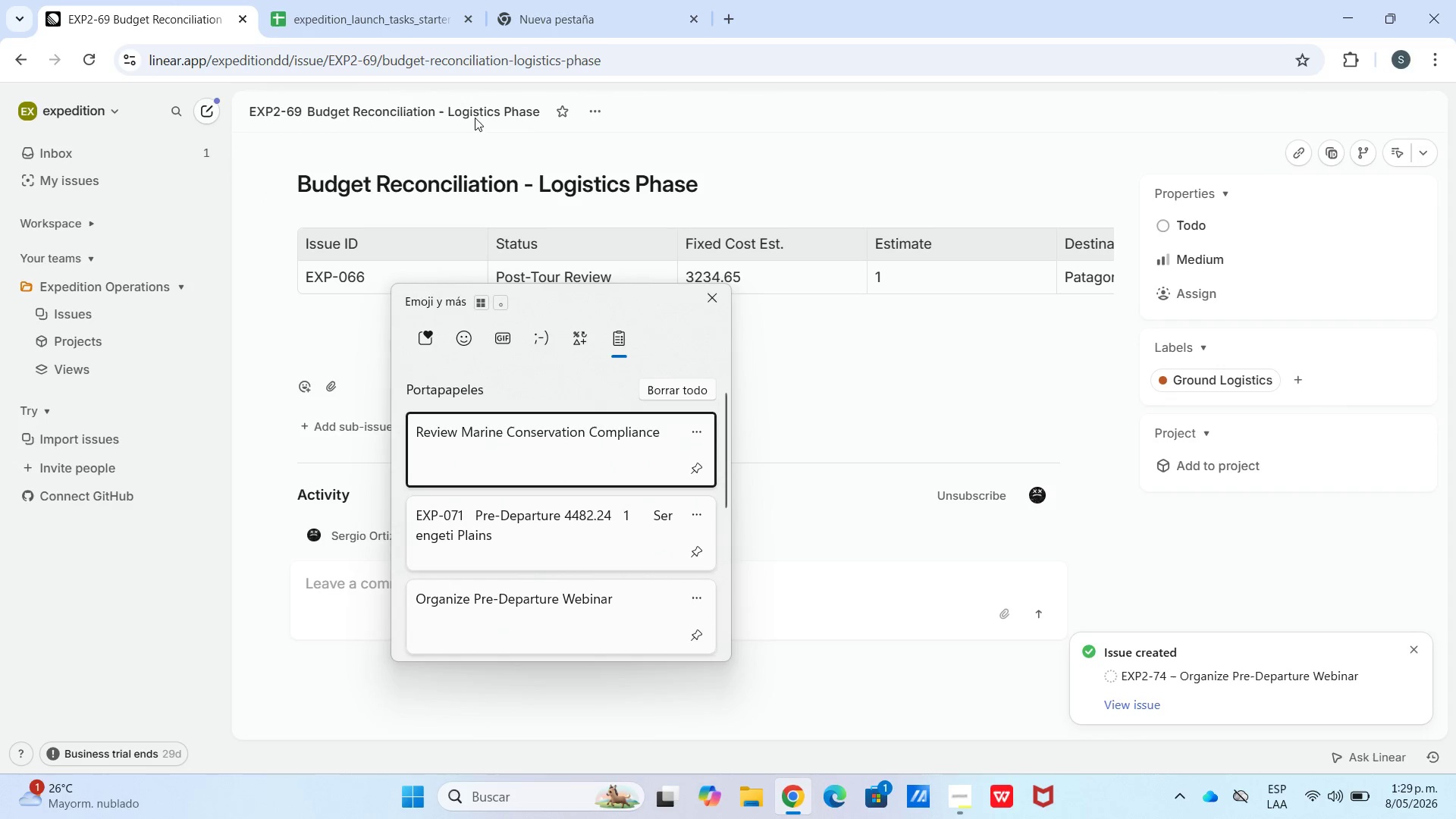 
key(V)
 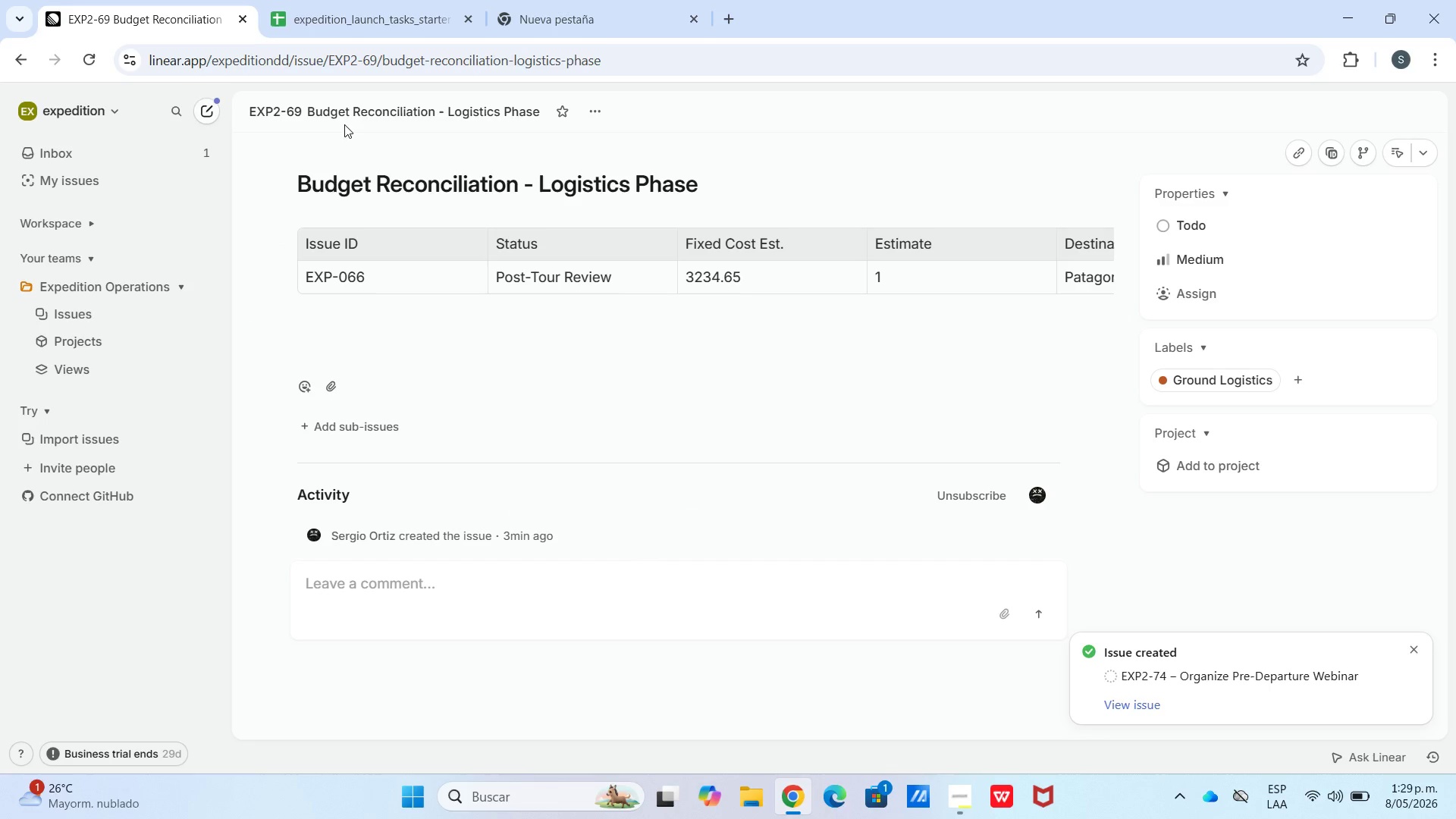 
left_click([359, 106])
 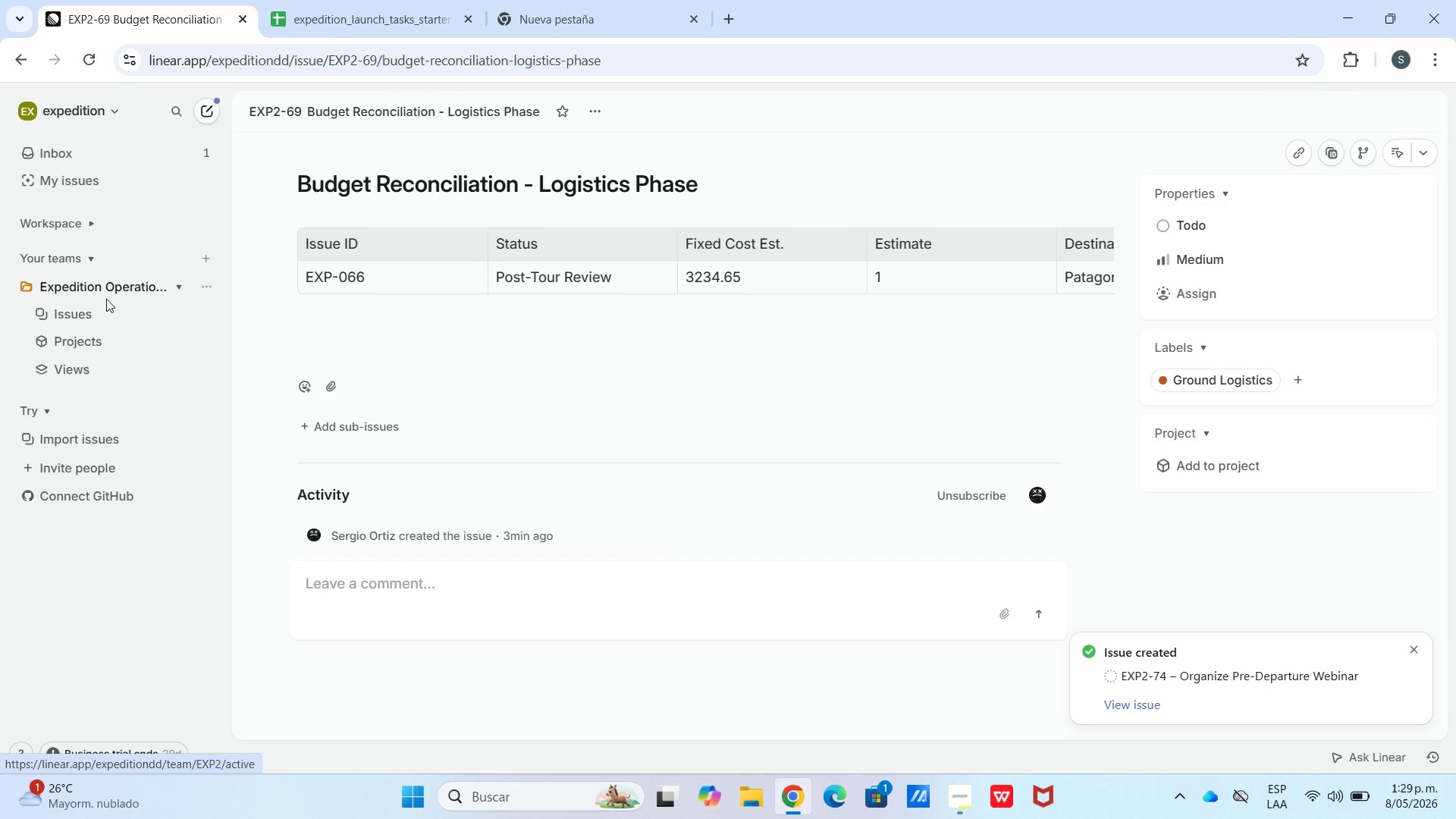 
key(C)
 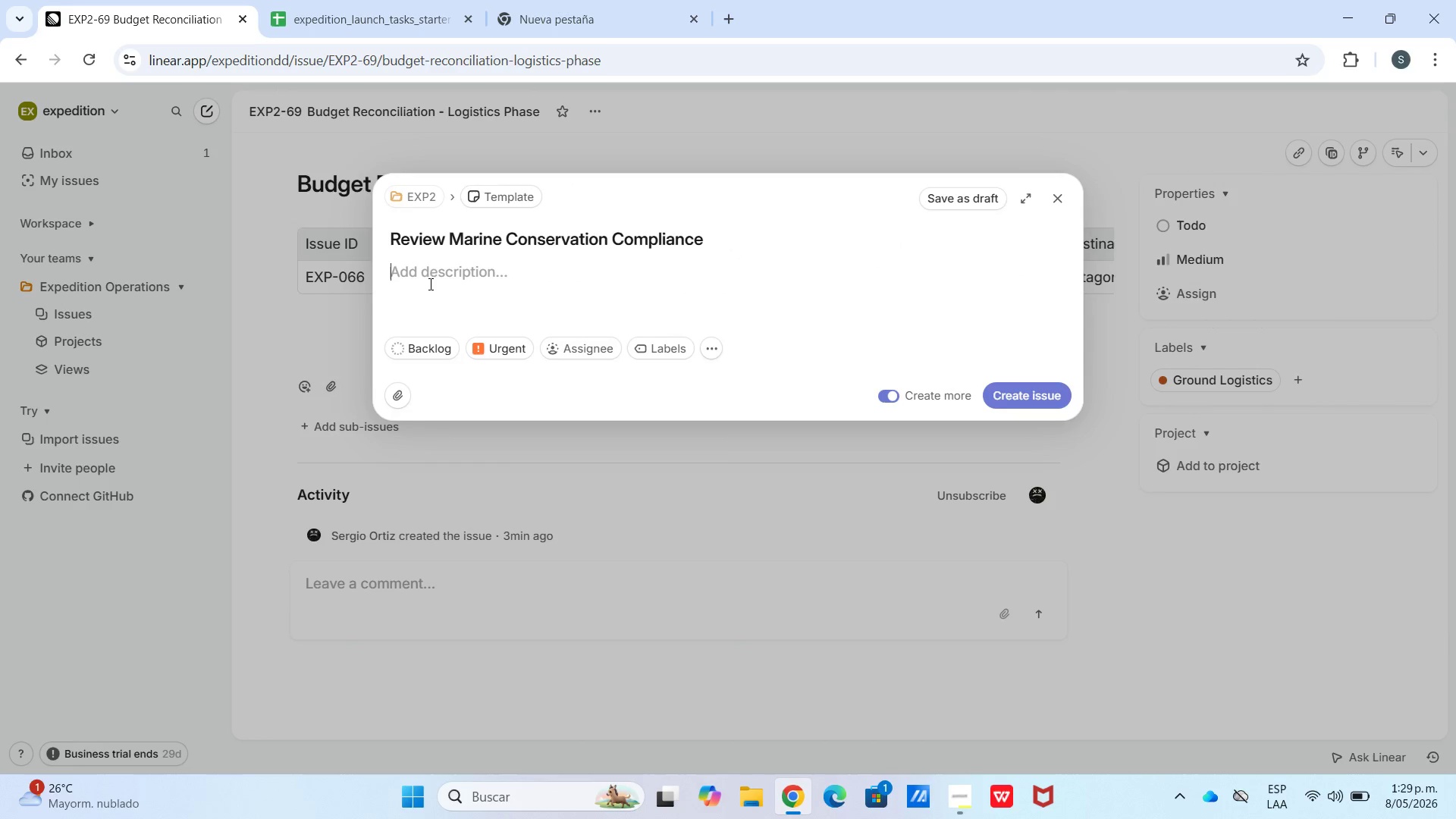 
key(Meta+V)
 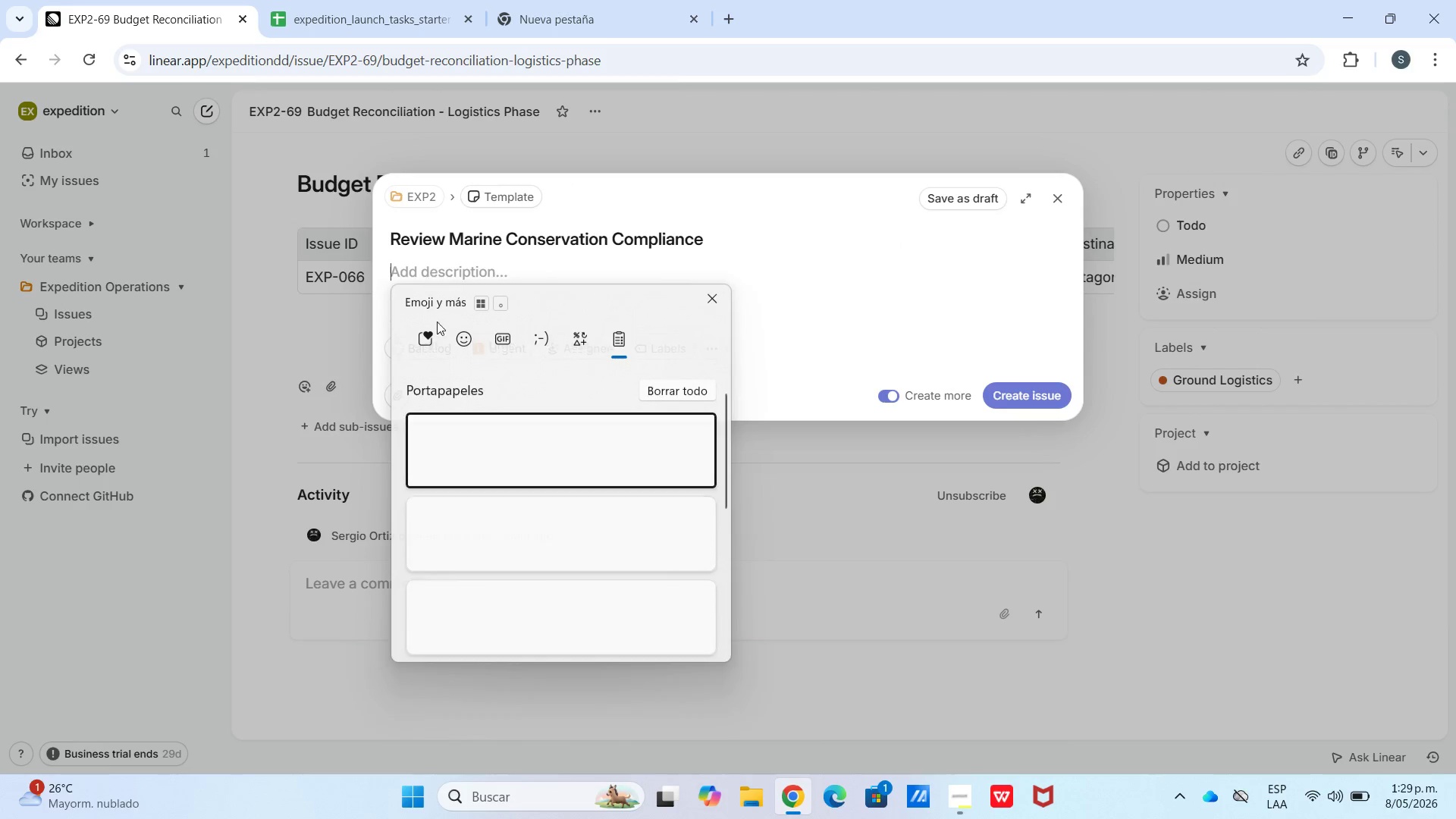 
left_click([503, 583])
 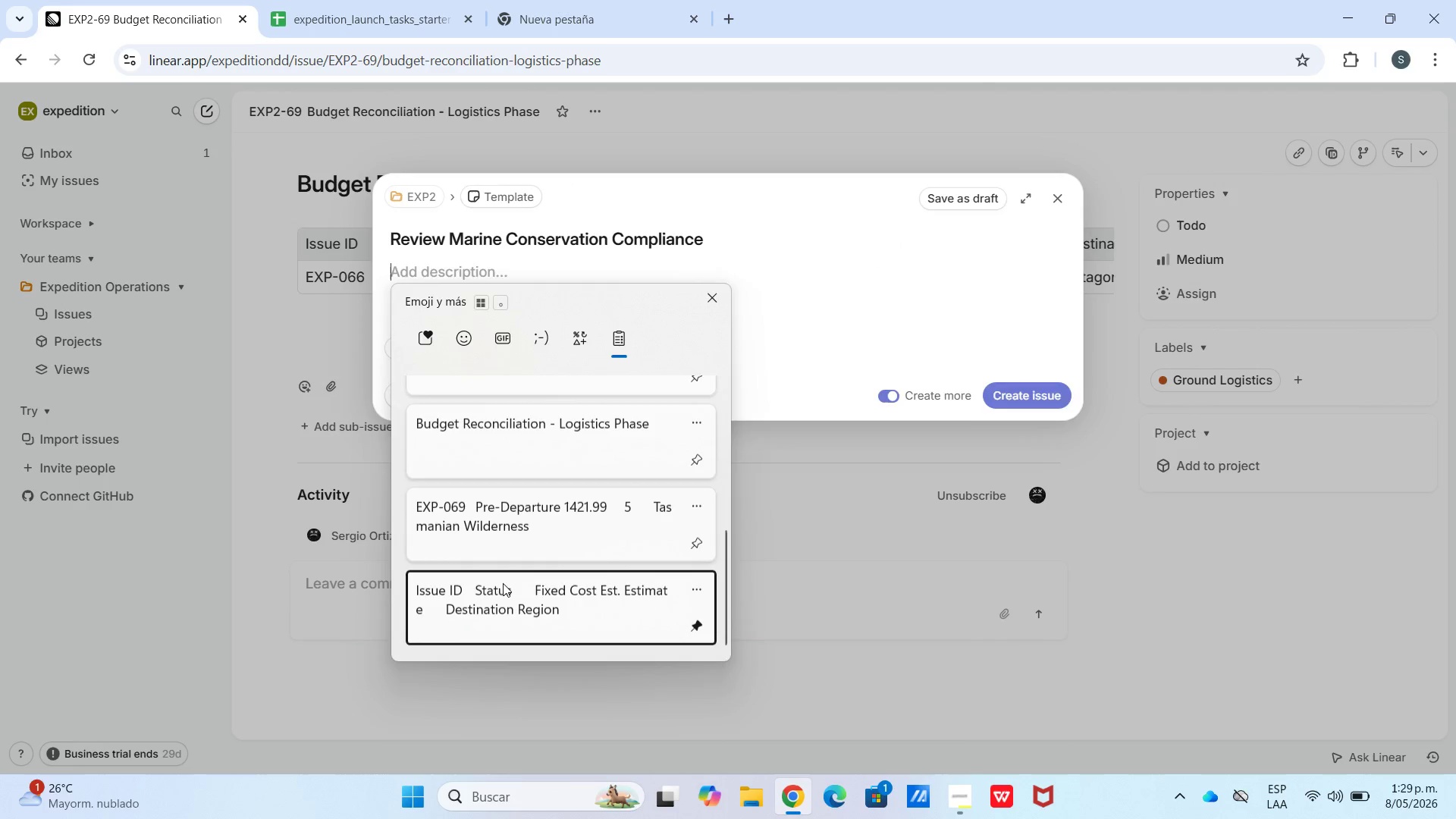 
key(Control+ControlLeft)
 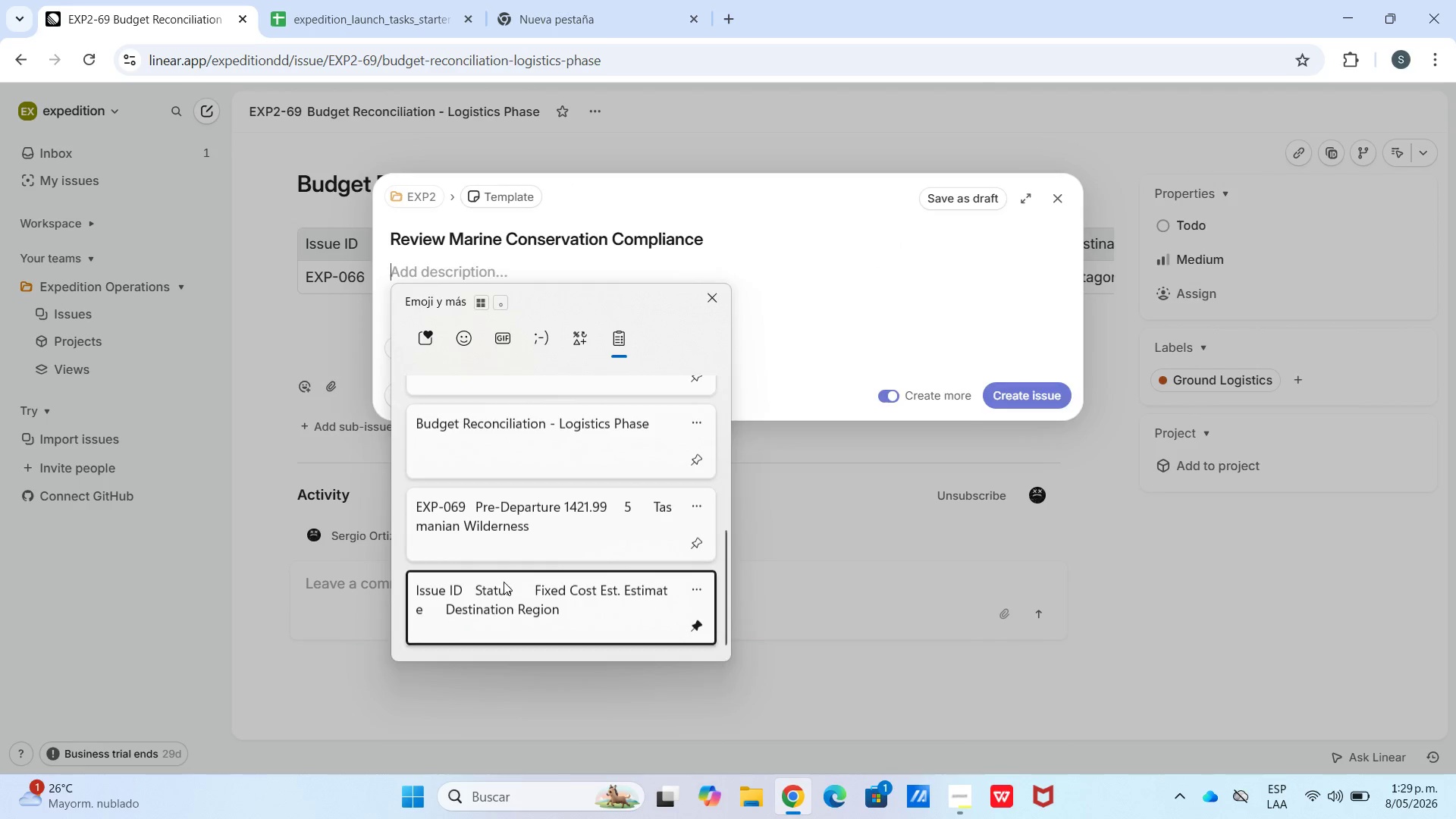 
key(Control+V)
 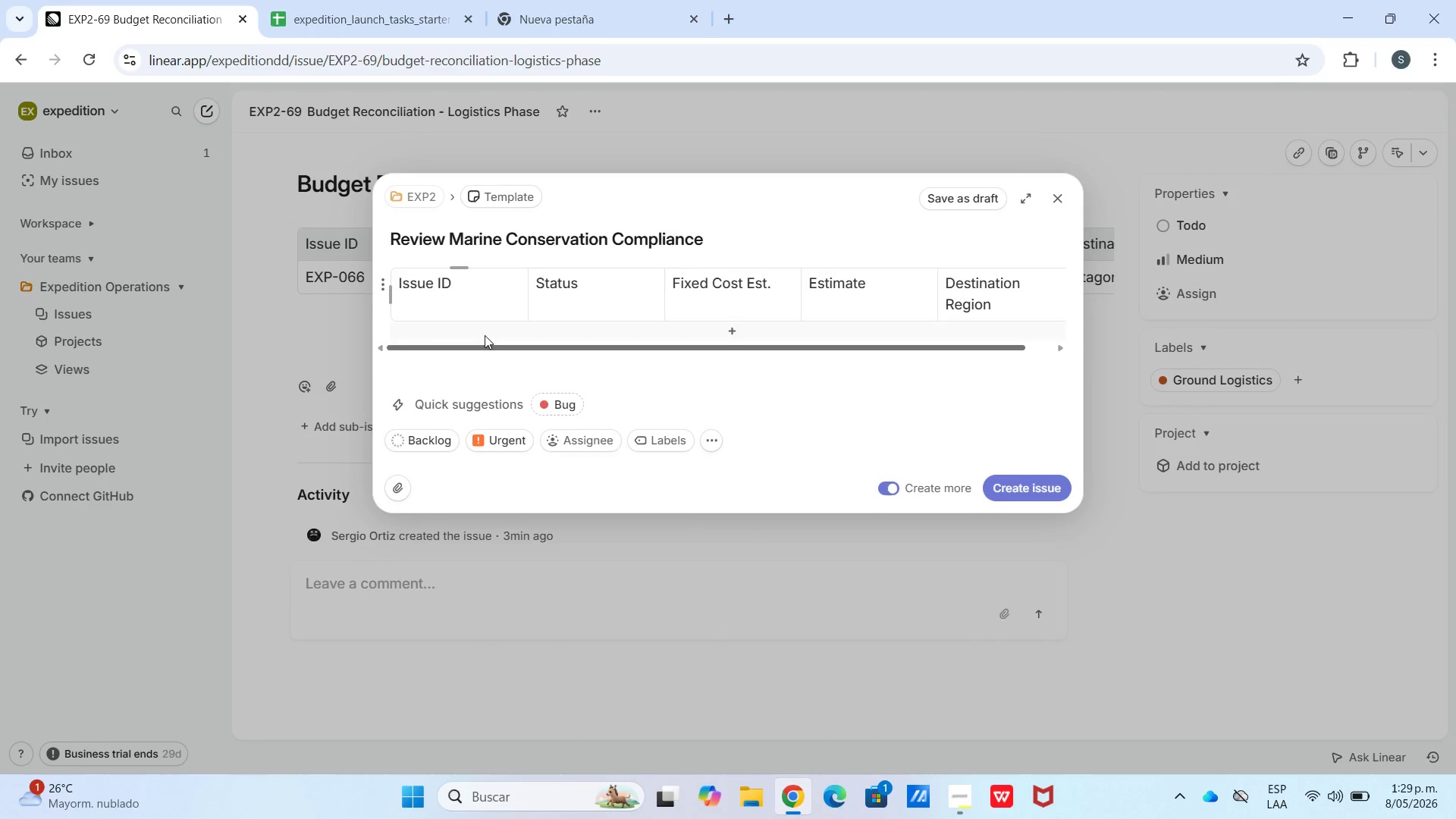 
scroll: coordinate [478, 556], scroll_direction: down, amount: 21.0
 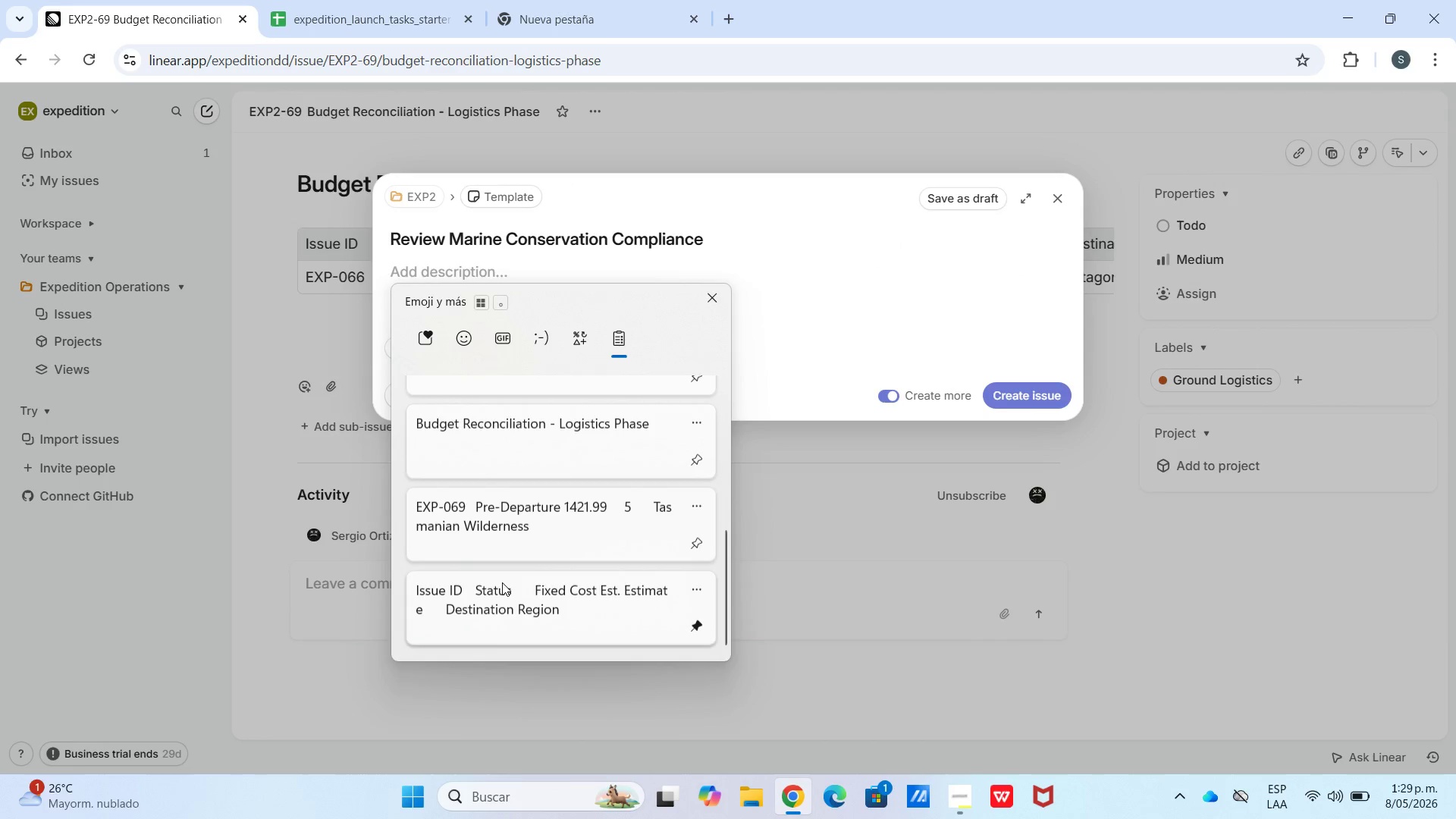 
left_click([479, 322])
 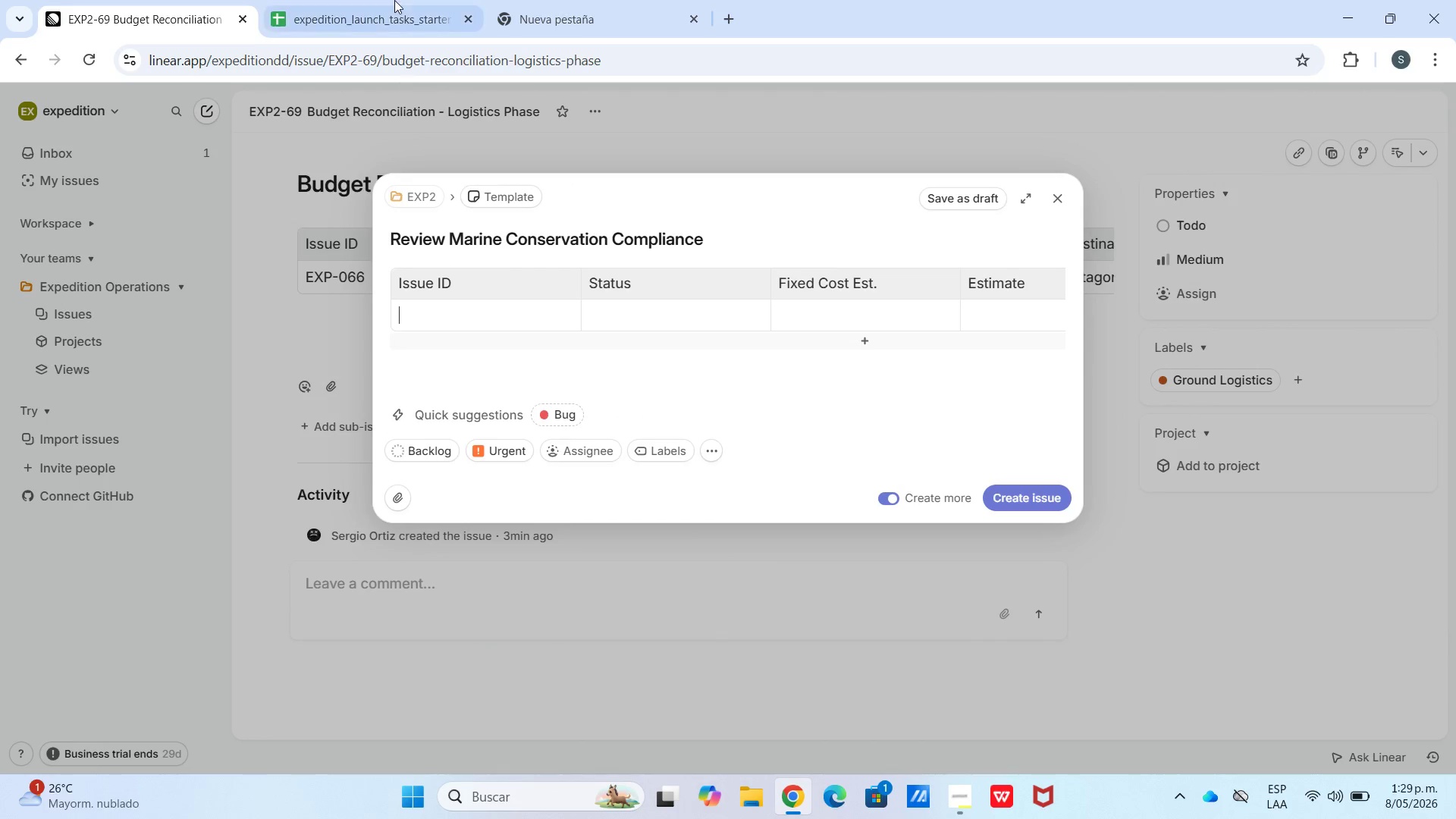 
left_click([394, 0])
 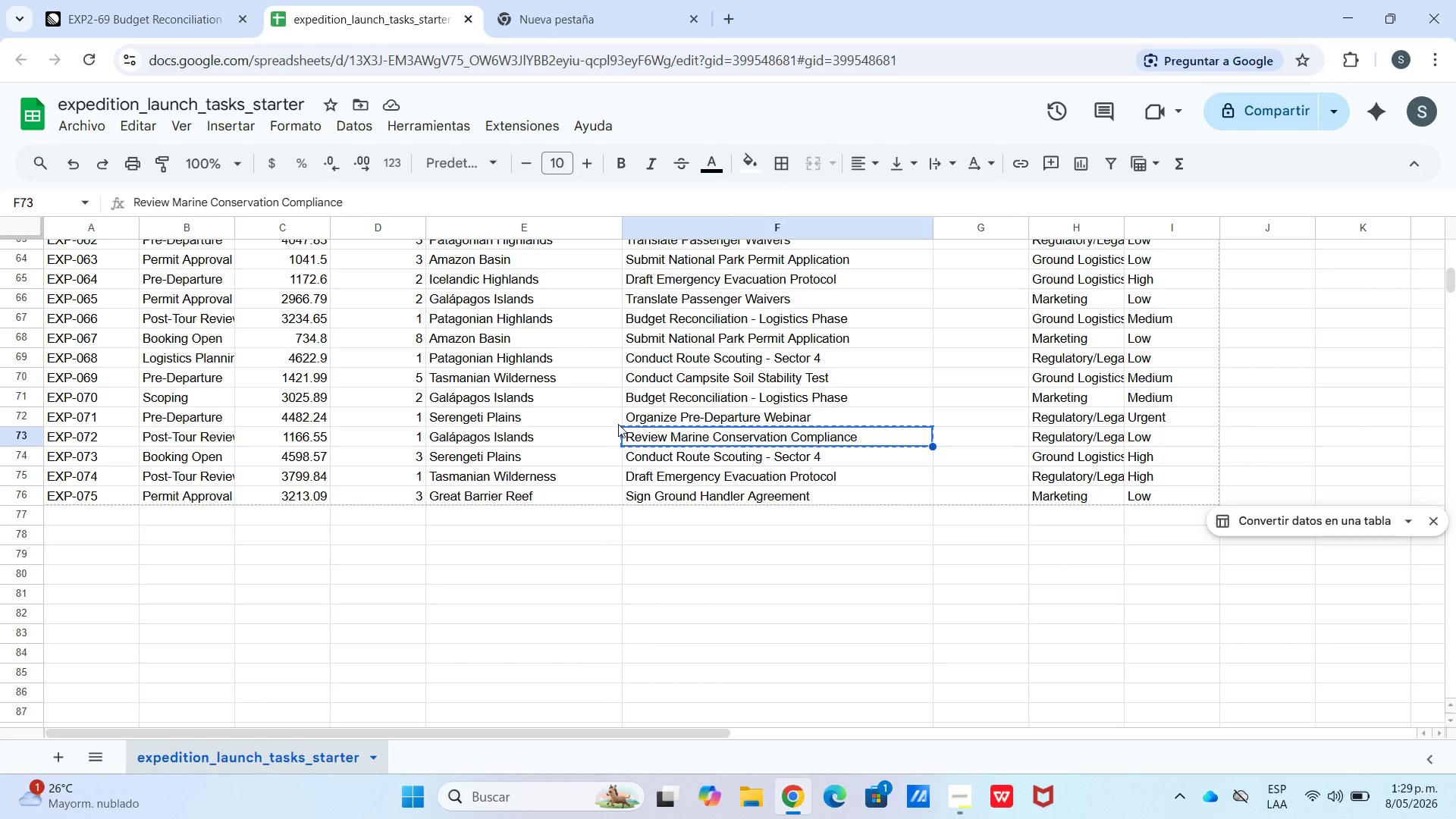 
left_click_drag(start_coordinate=[605, 431], to_coordinate=[94, 435])
 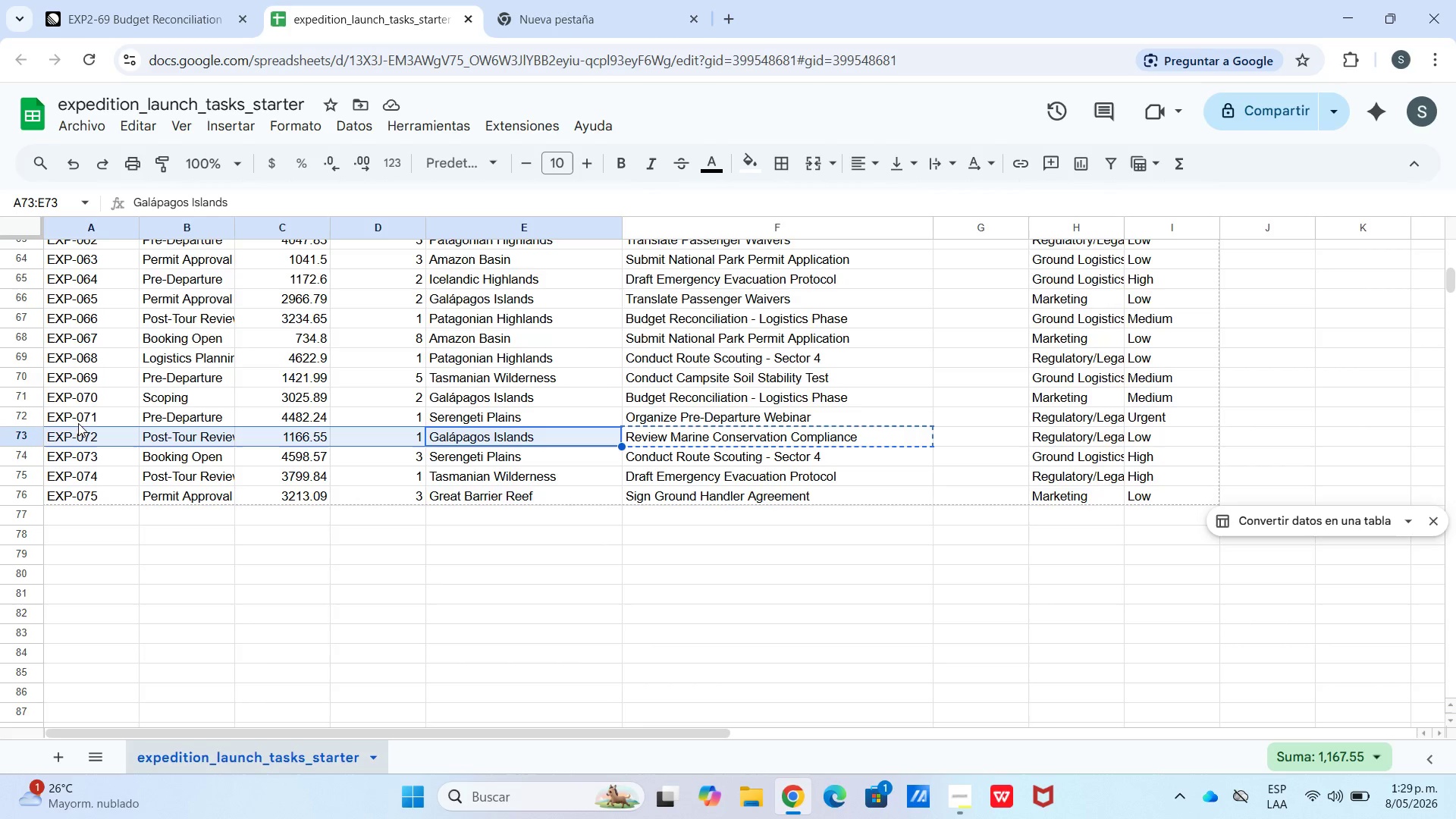 
key(Control+C)
 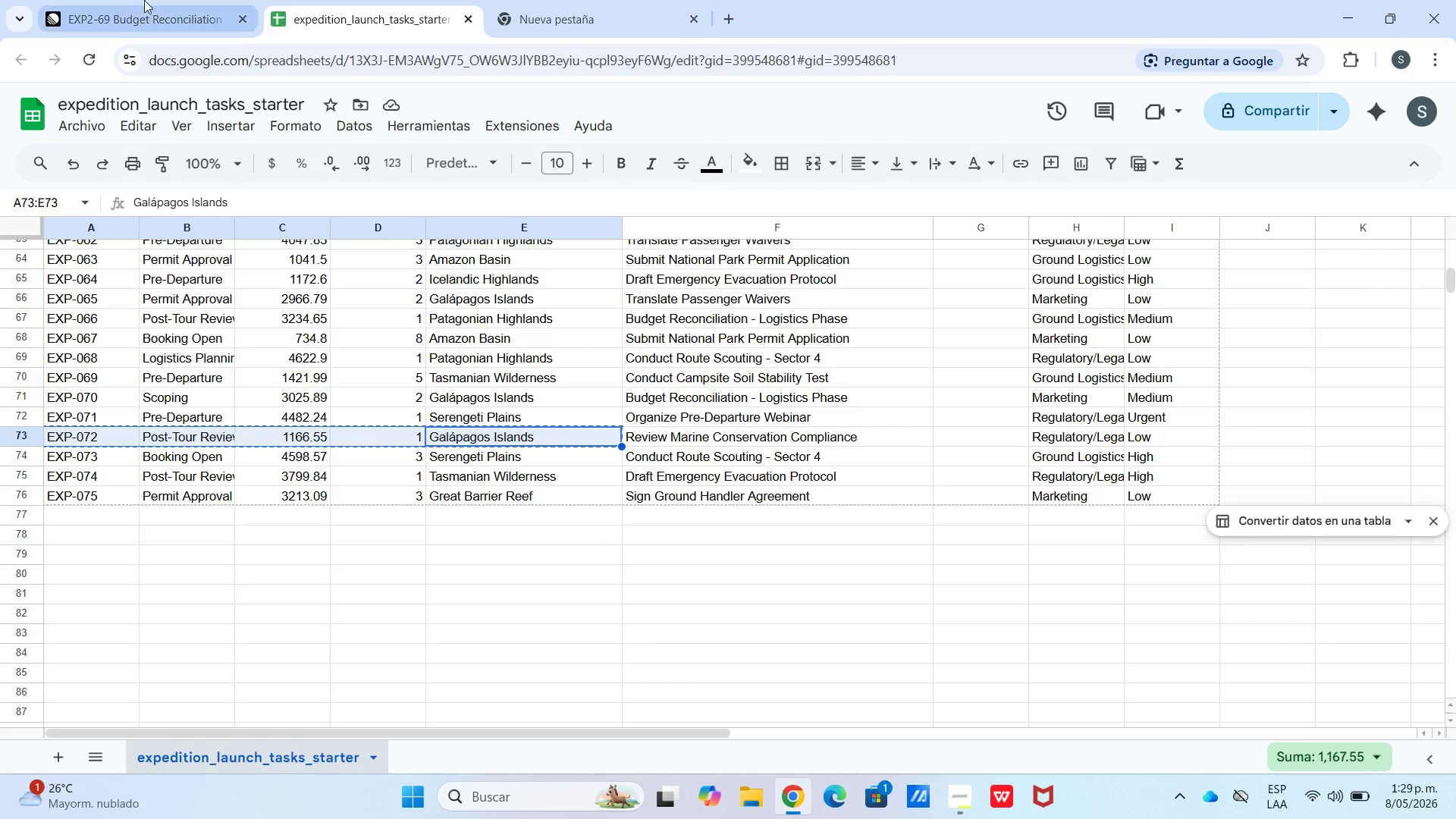 
left_click([149, 0])
 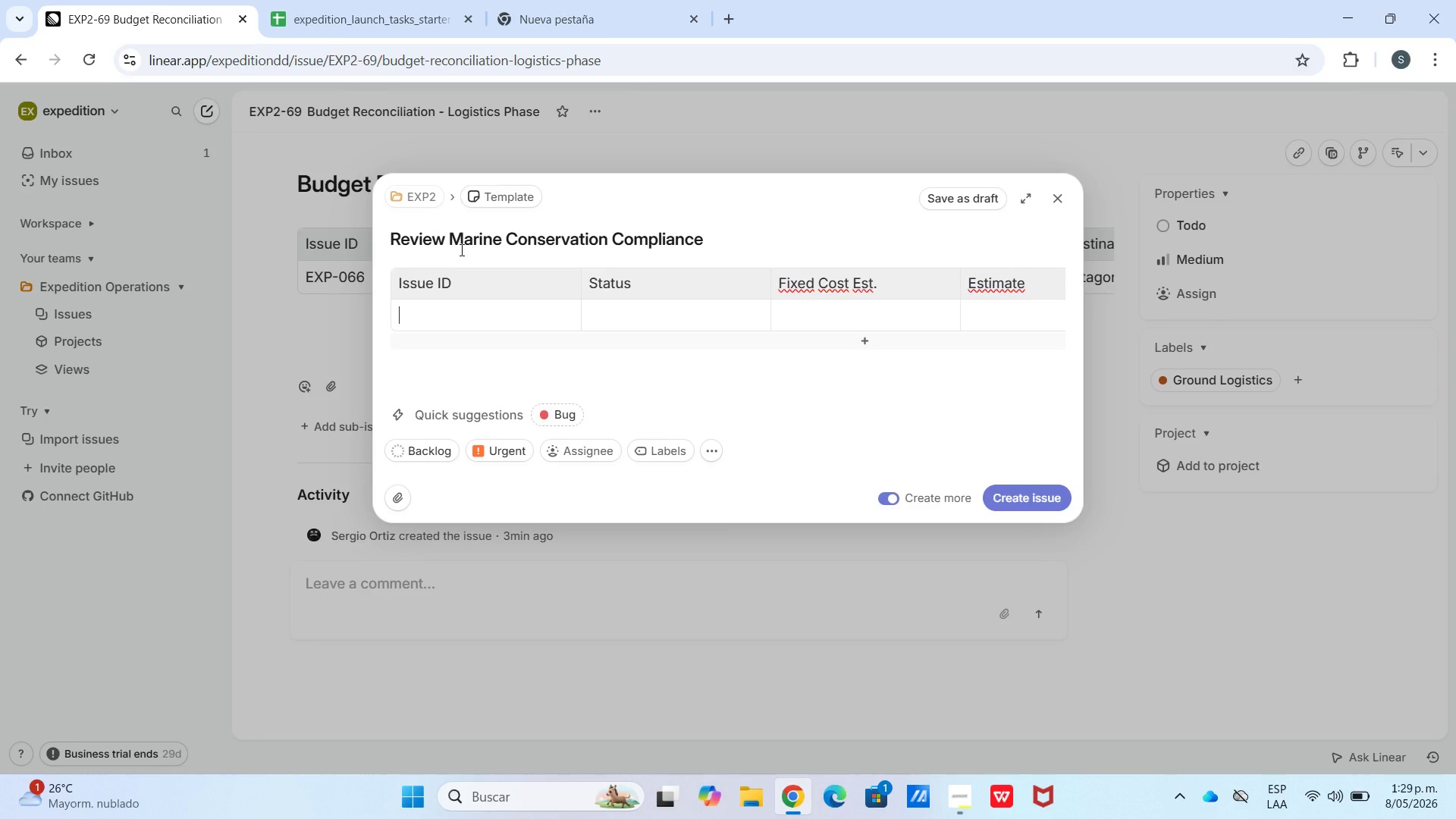 
key(Control+V)
 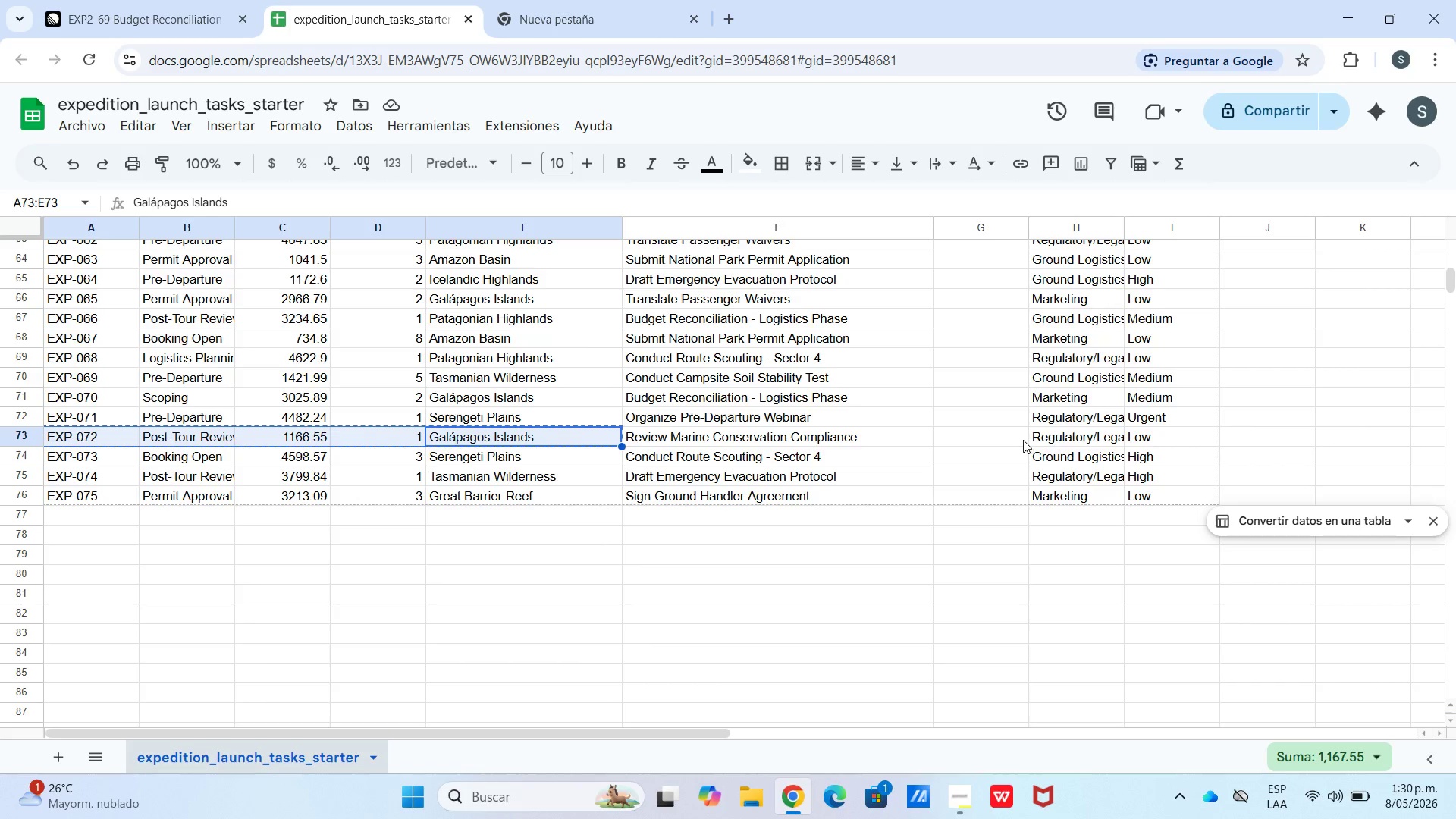 
wait(13.11)
 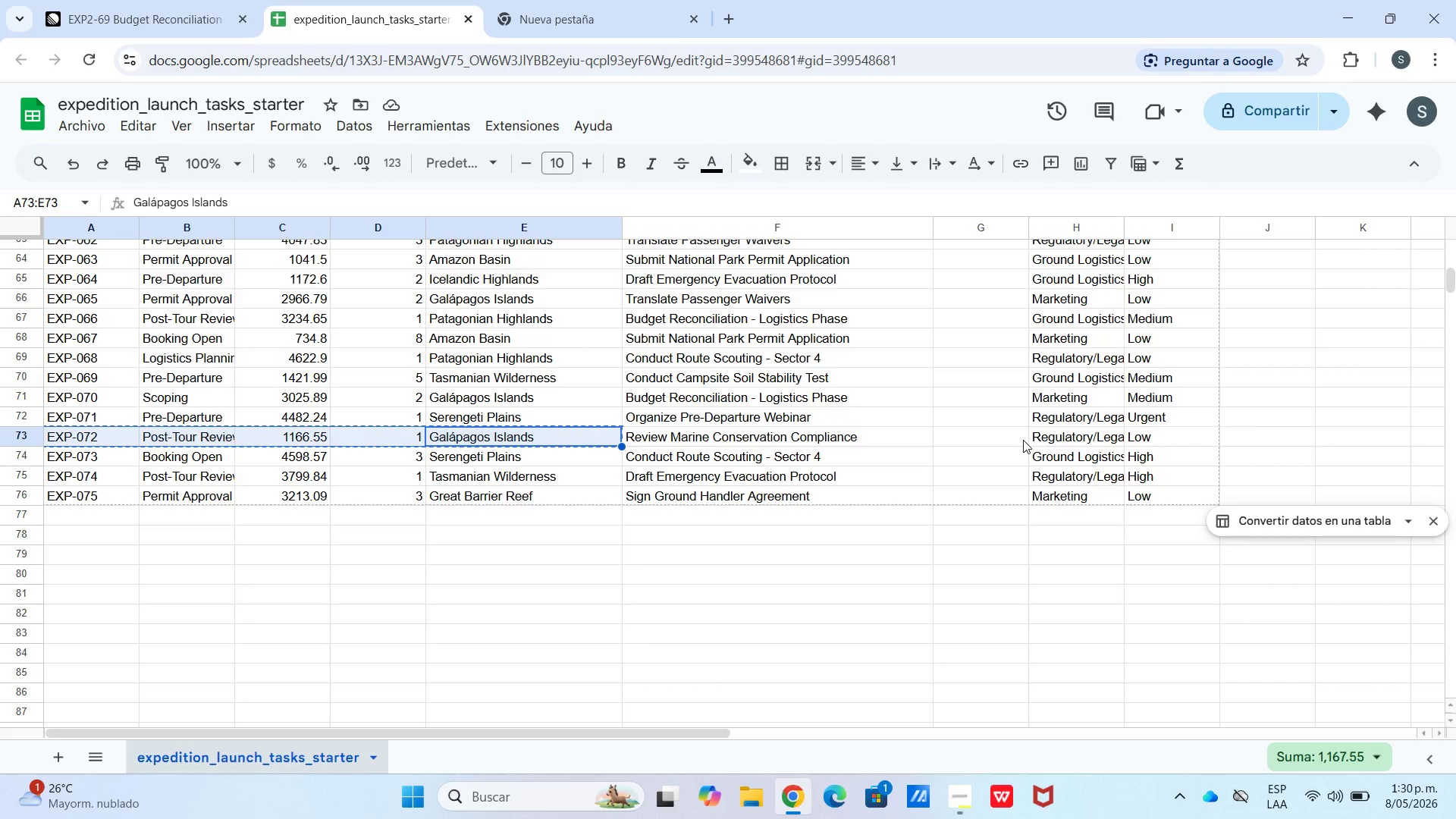 
left_click([498, 452])
 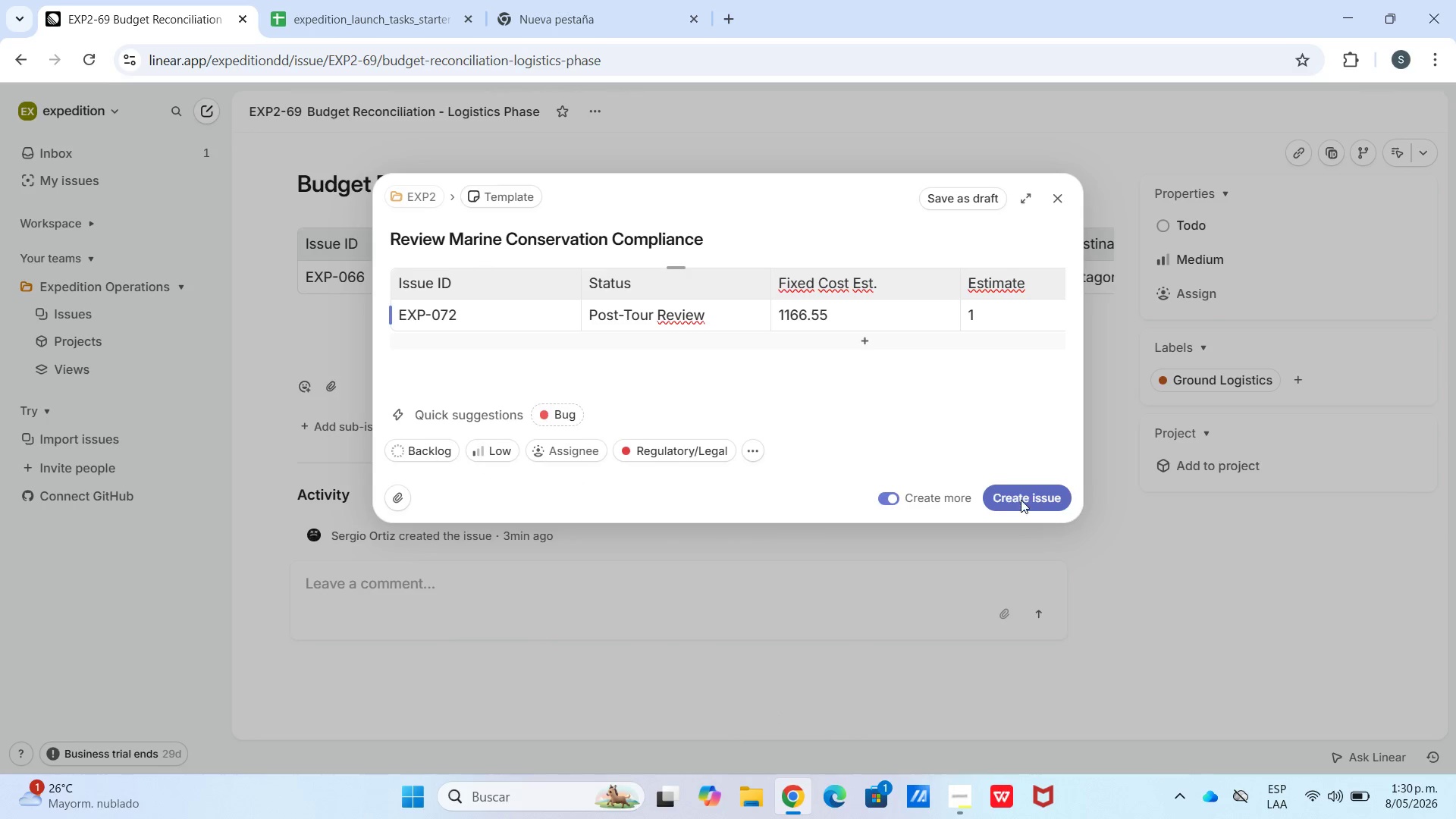 
left_click([1025, 500])
 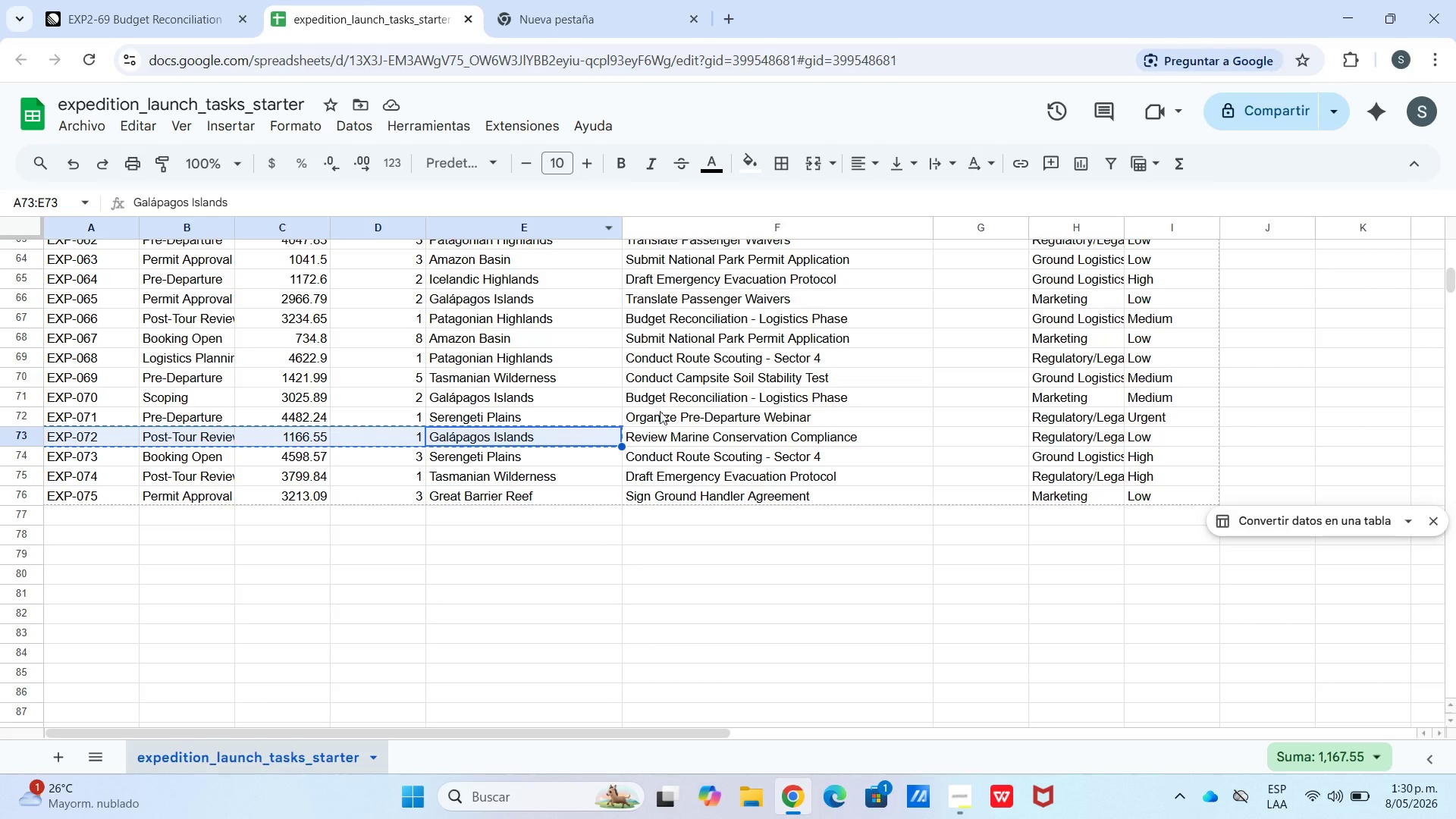 
left_click([678, 458])
 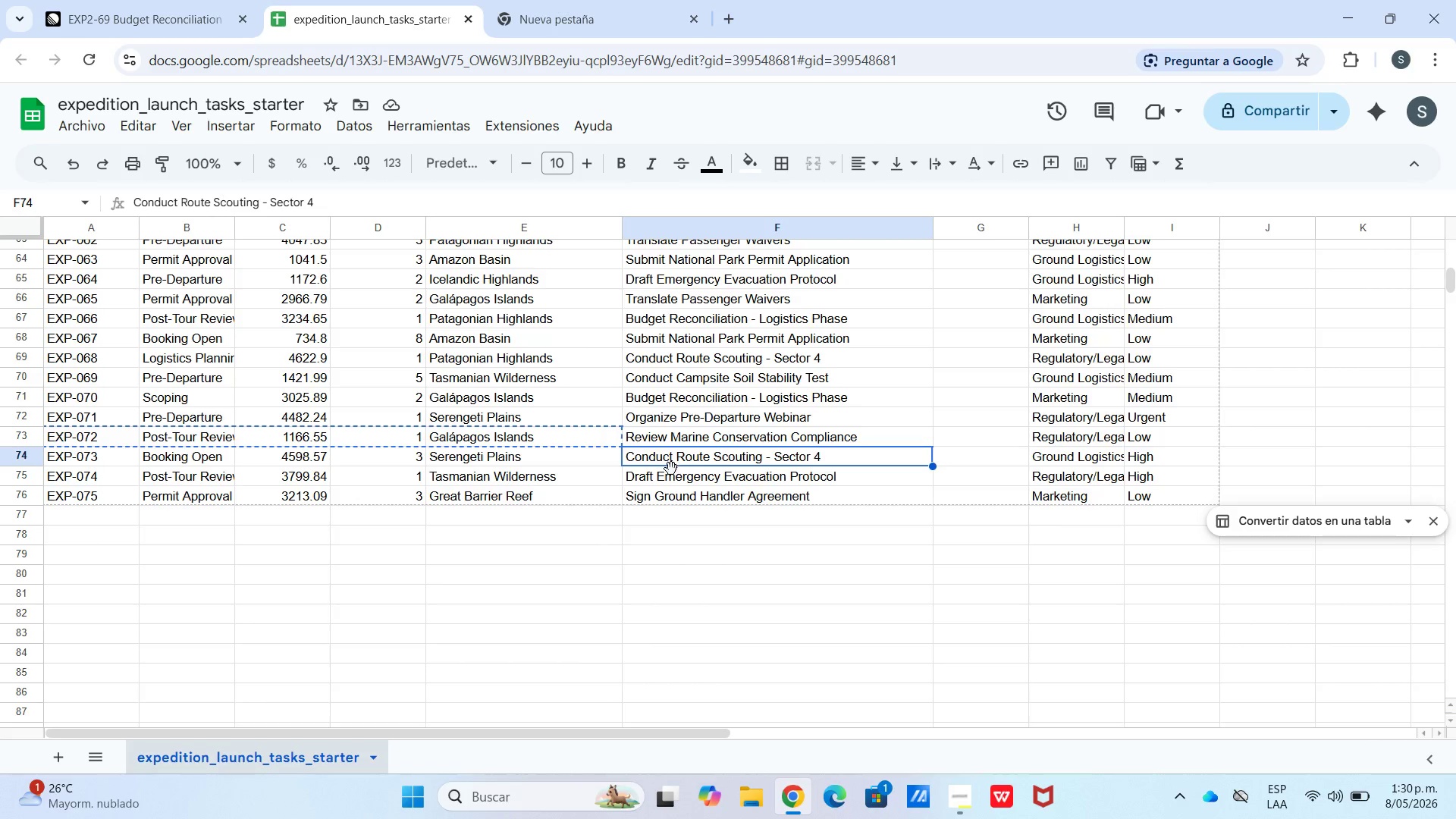 
key(Control+C)
 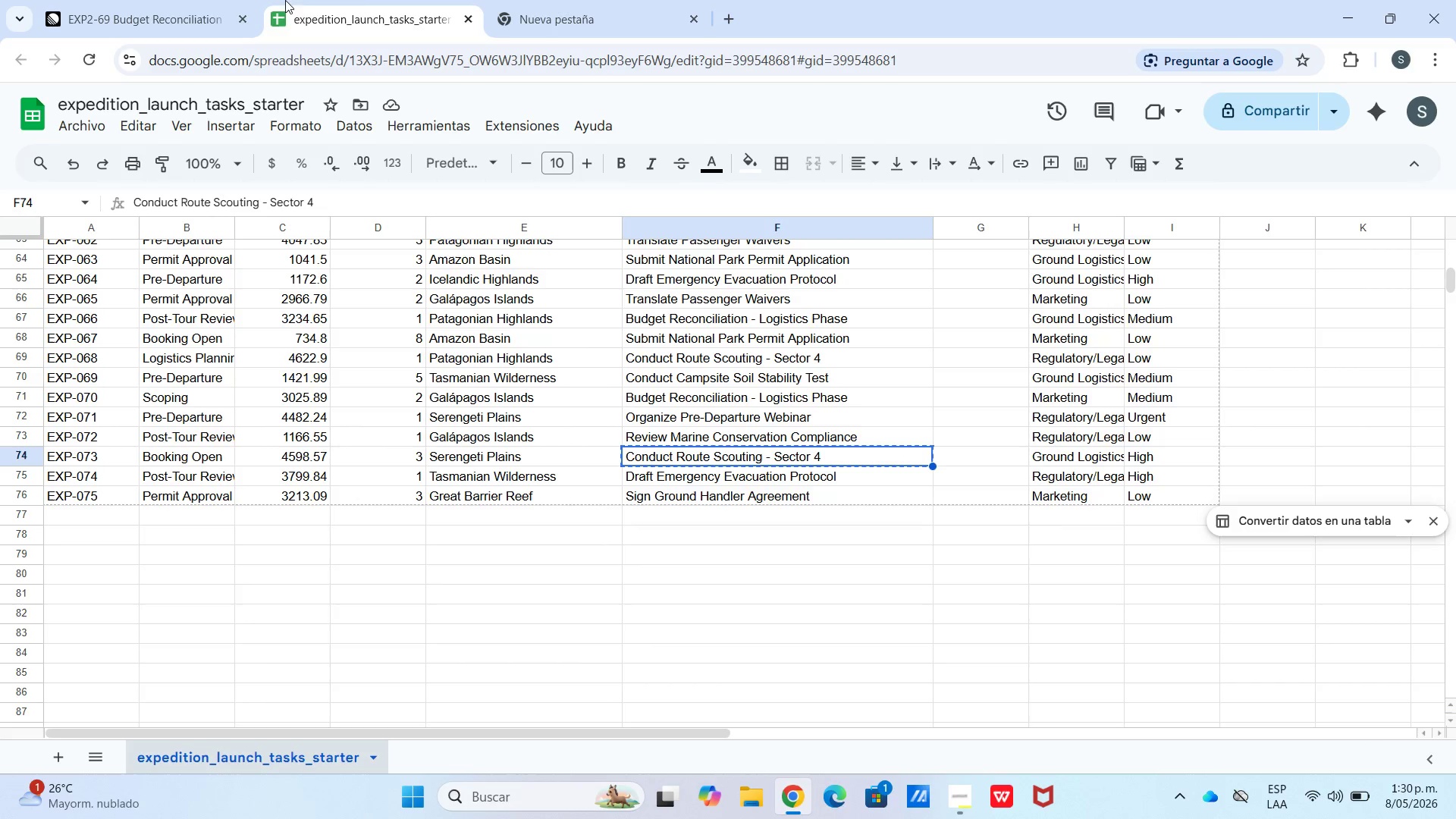 
left_click([193, 2])
 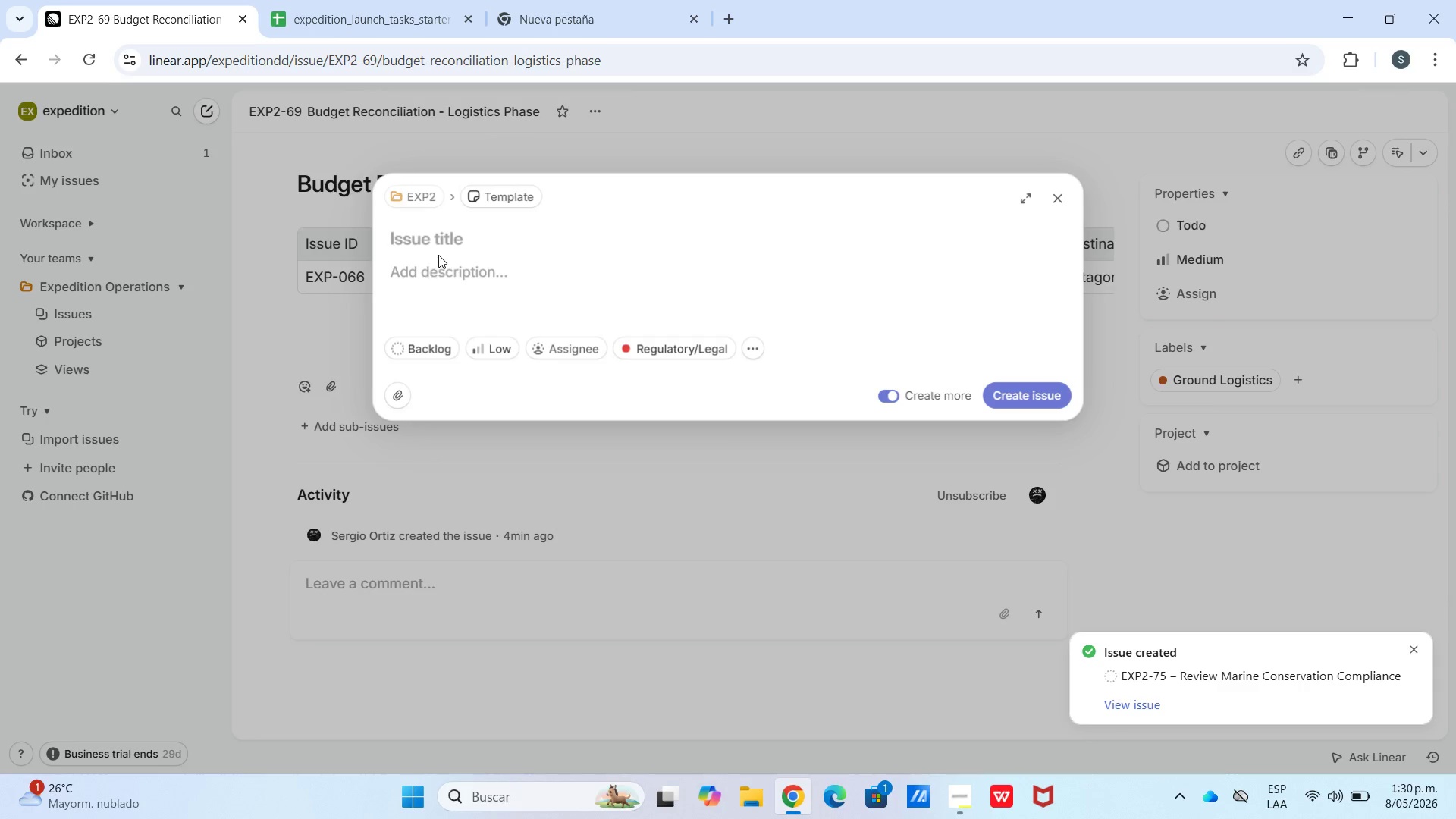 
key(Control+V)
 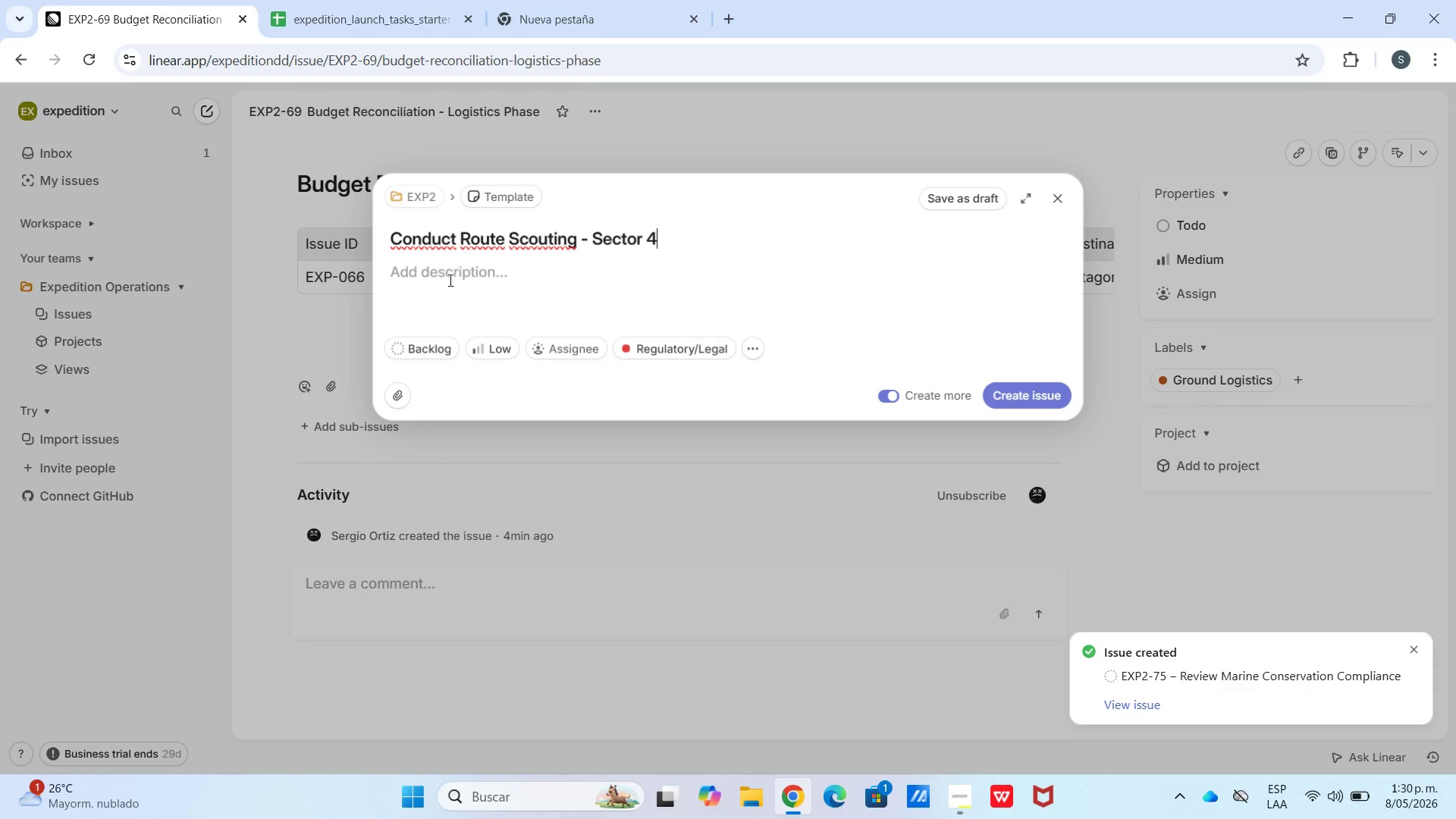 
left_click([449, 281])
 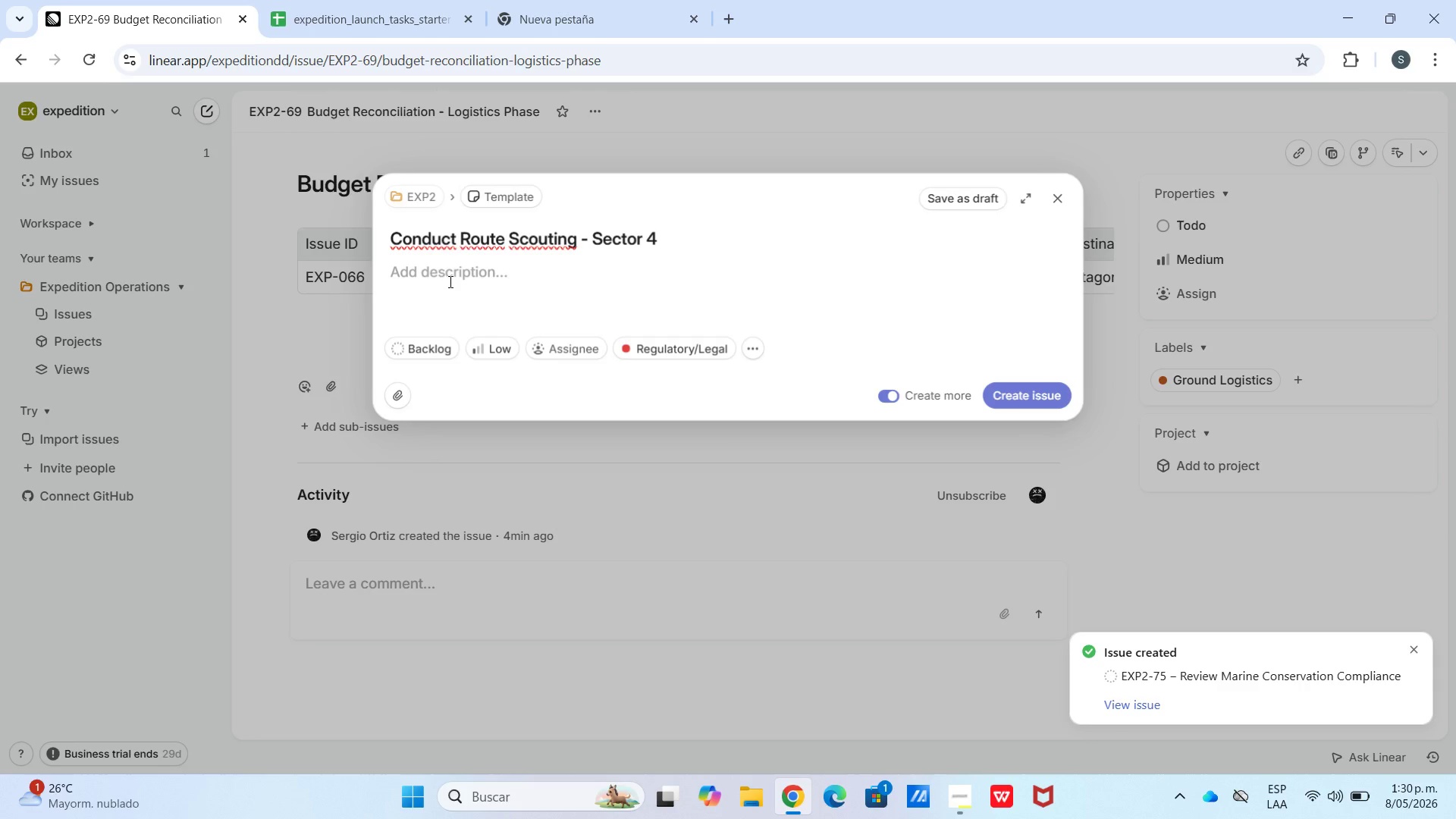 
key(Meta+V)
 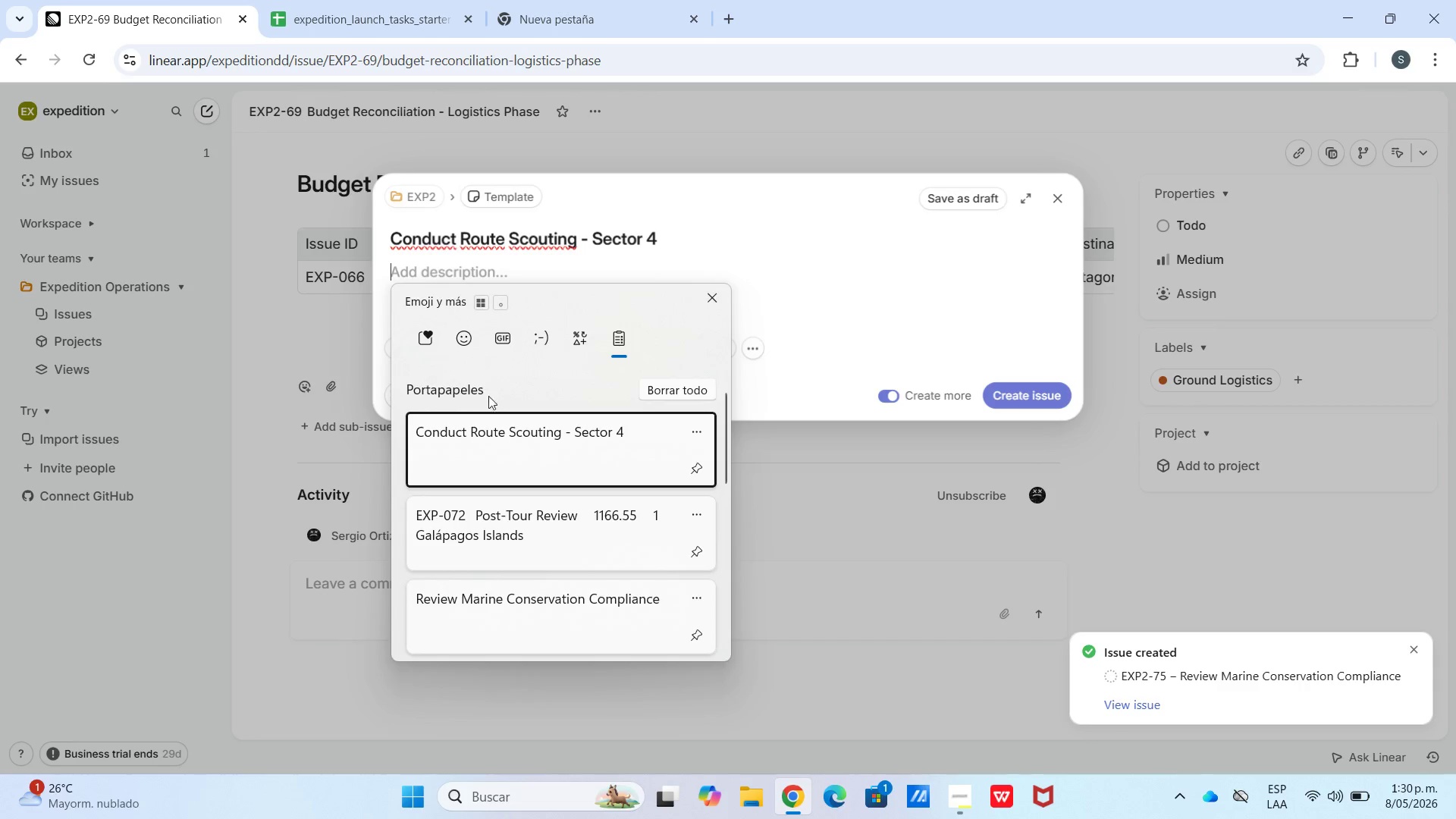 
key(Control+ControlLeft)
 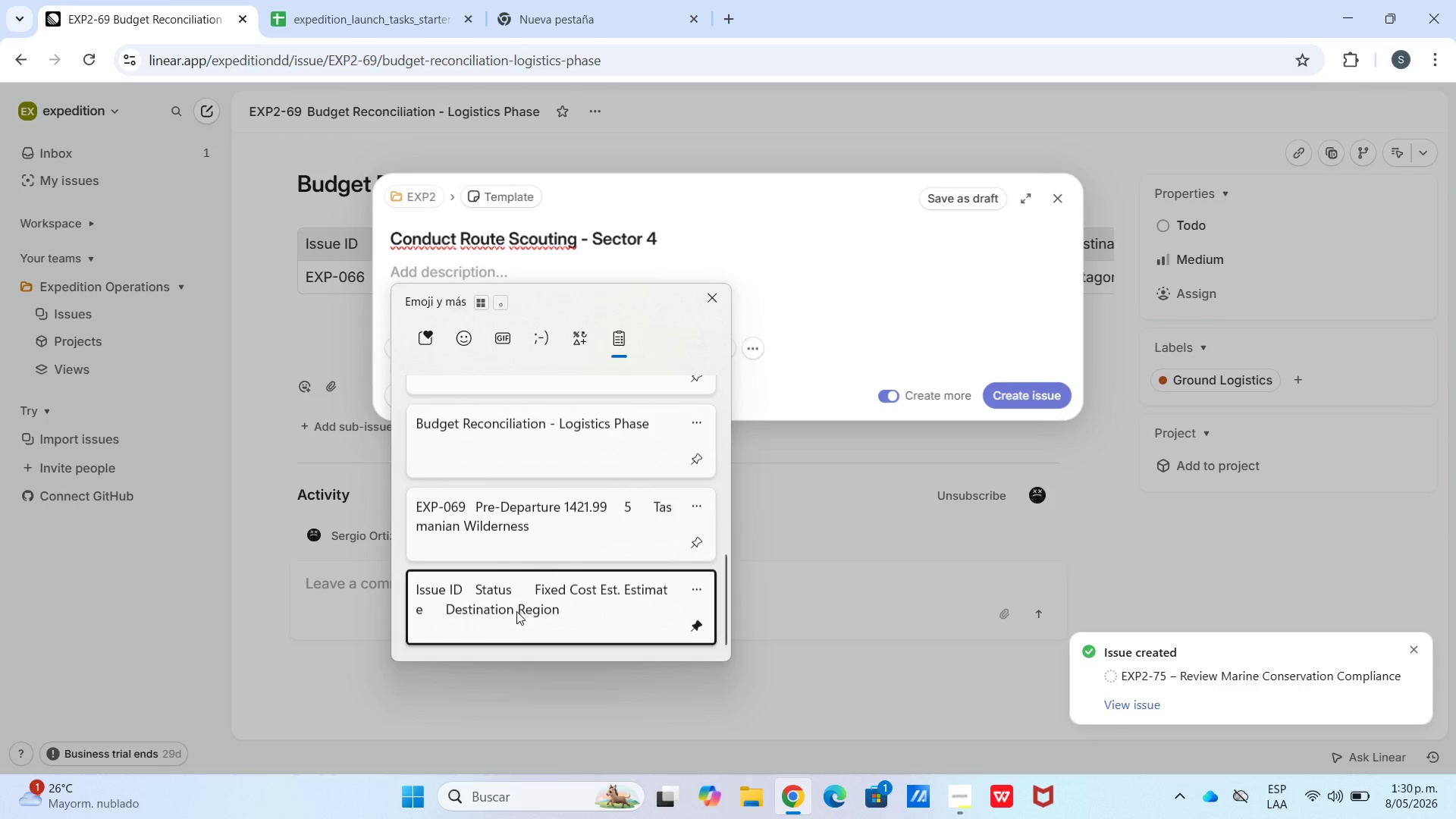 
scroll: coordinate [490, 528], scroll_direction: down, amount: 18.0
 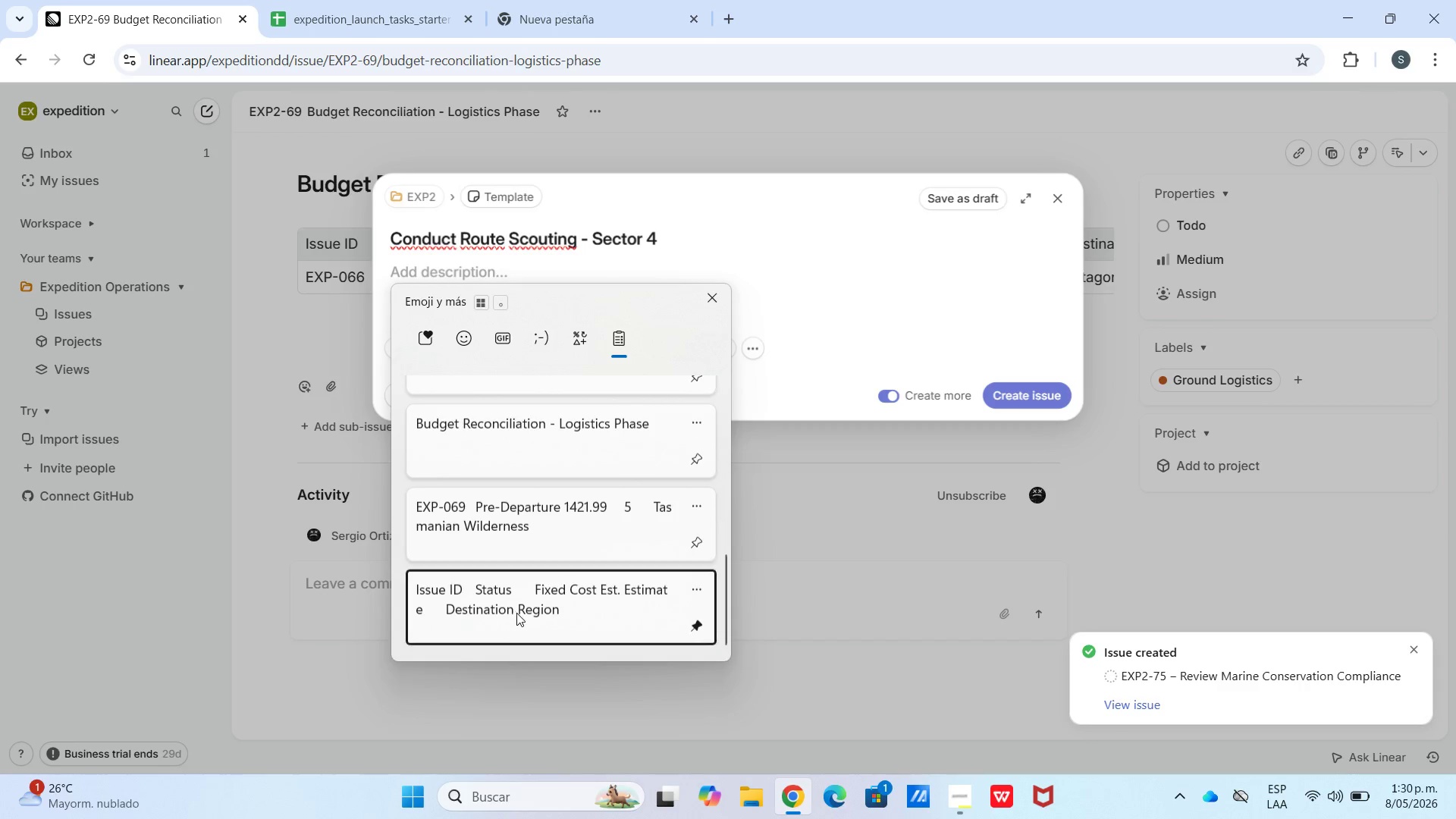 
key(Control+V)
 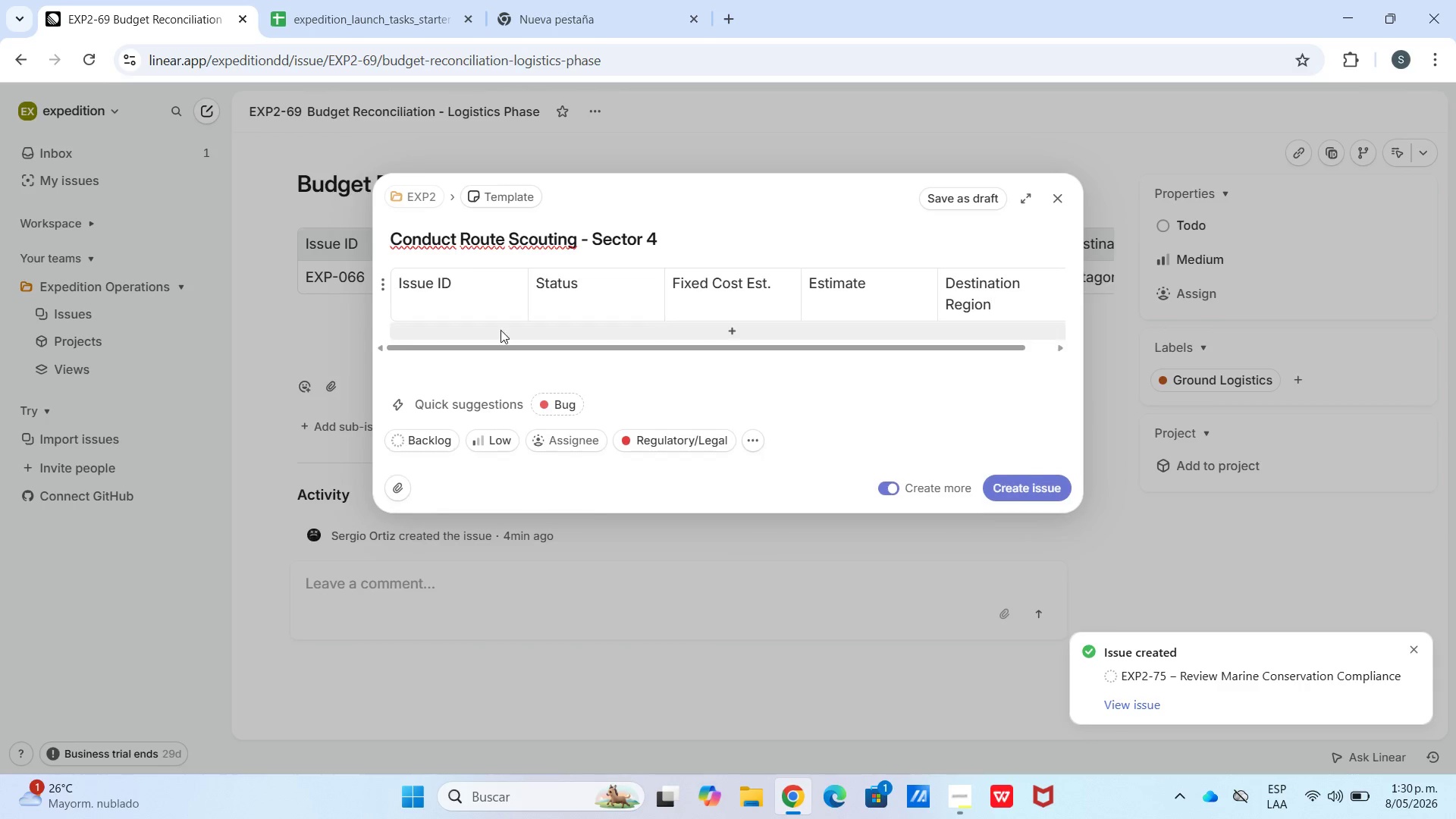 
left_click([500, 330])
 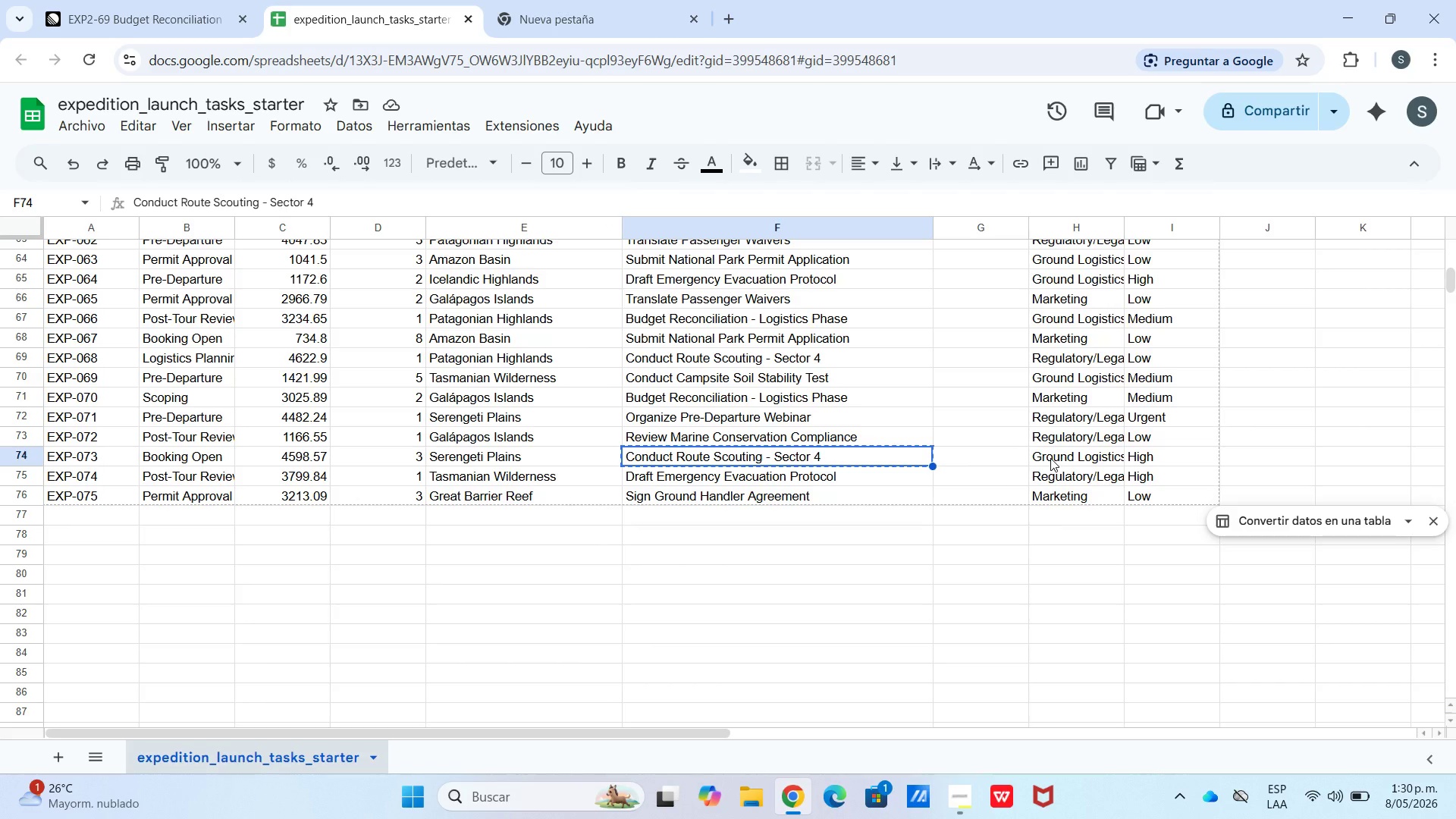 
left_click_drag(start_coordinate=[588, 454], to_coordinate=[102, 456])
 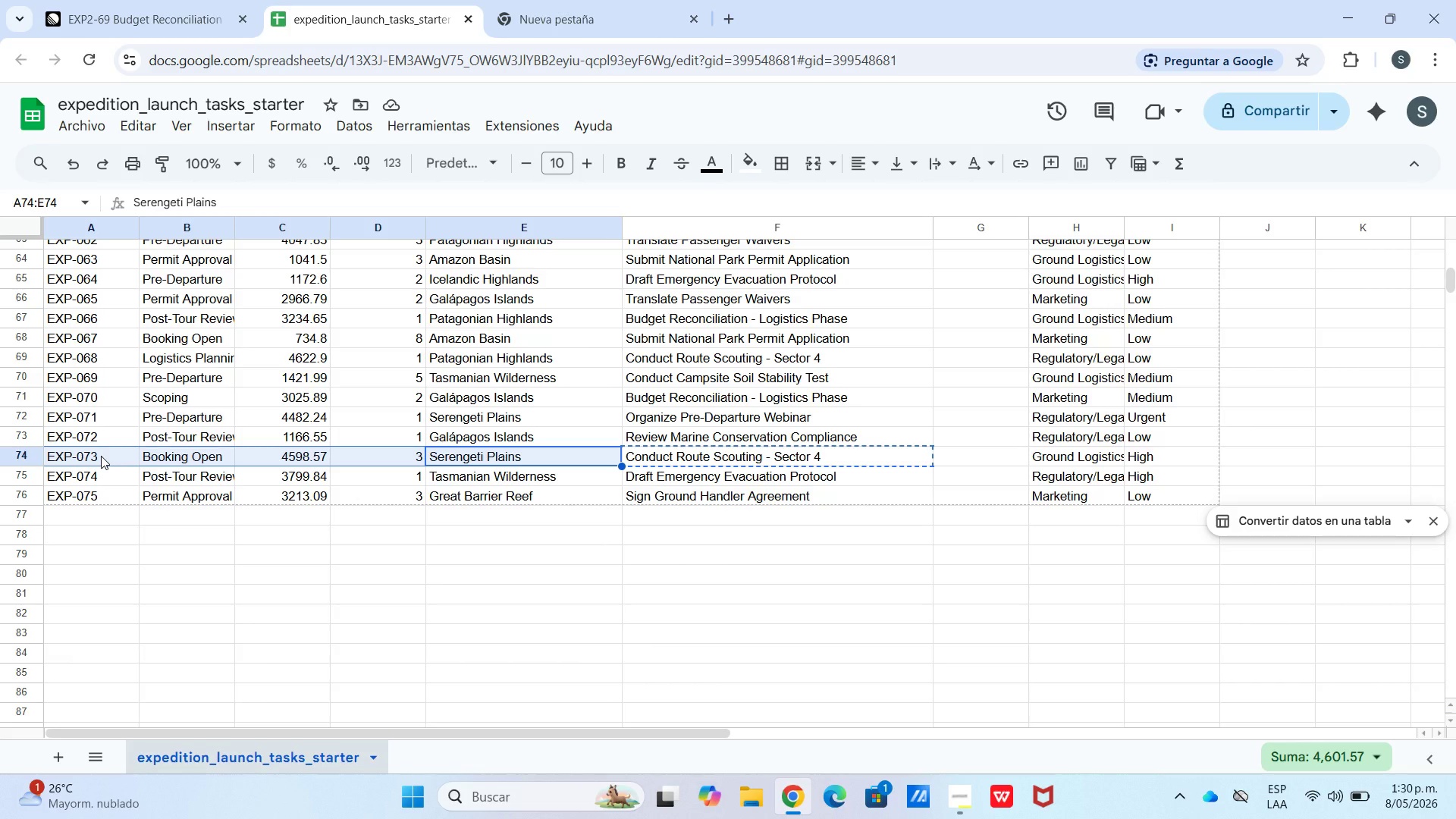 
key(Control+C)
 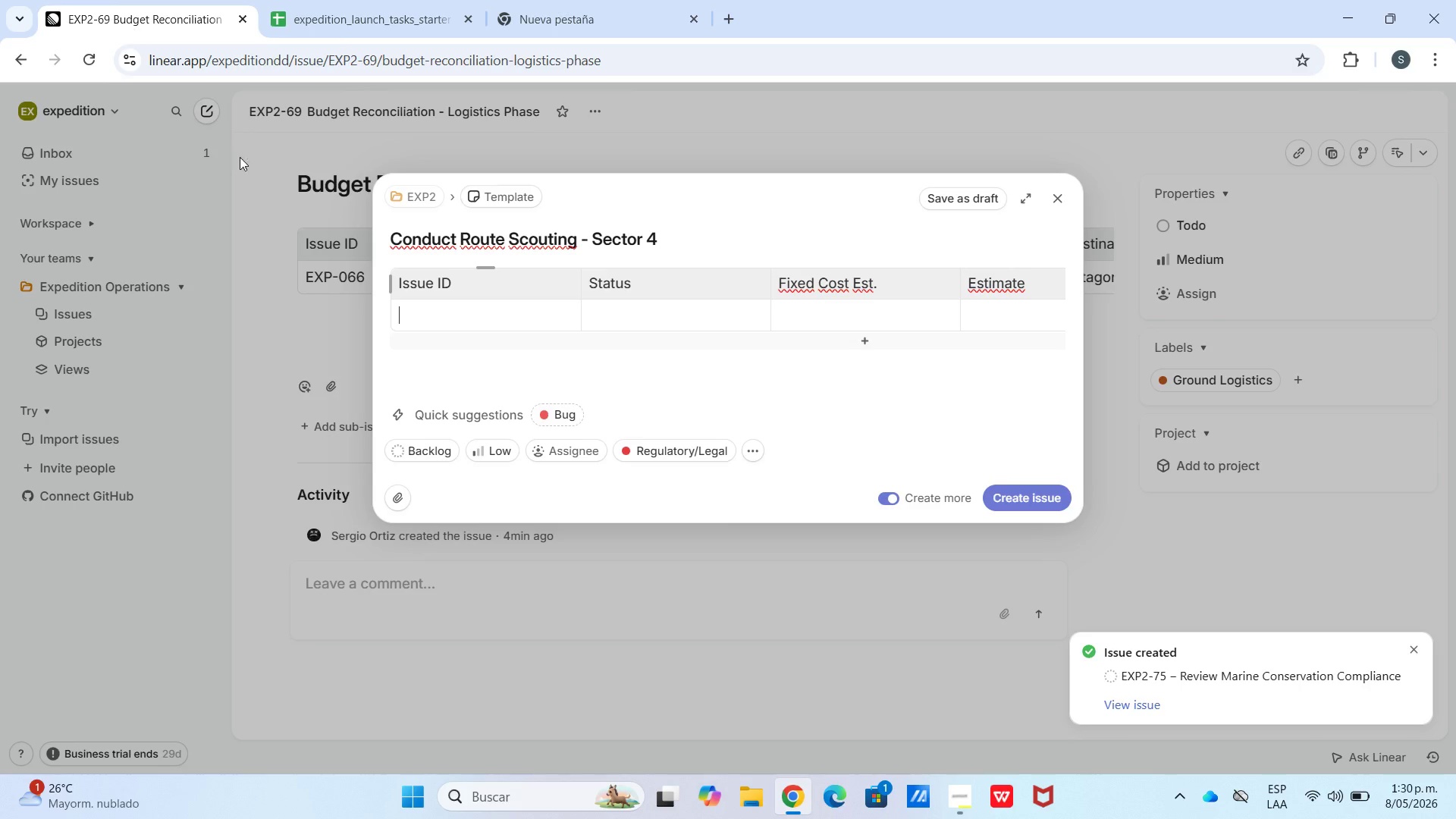 
key(Control+V)
 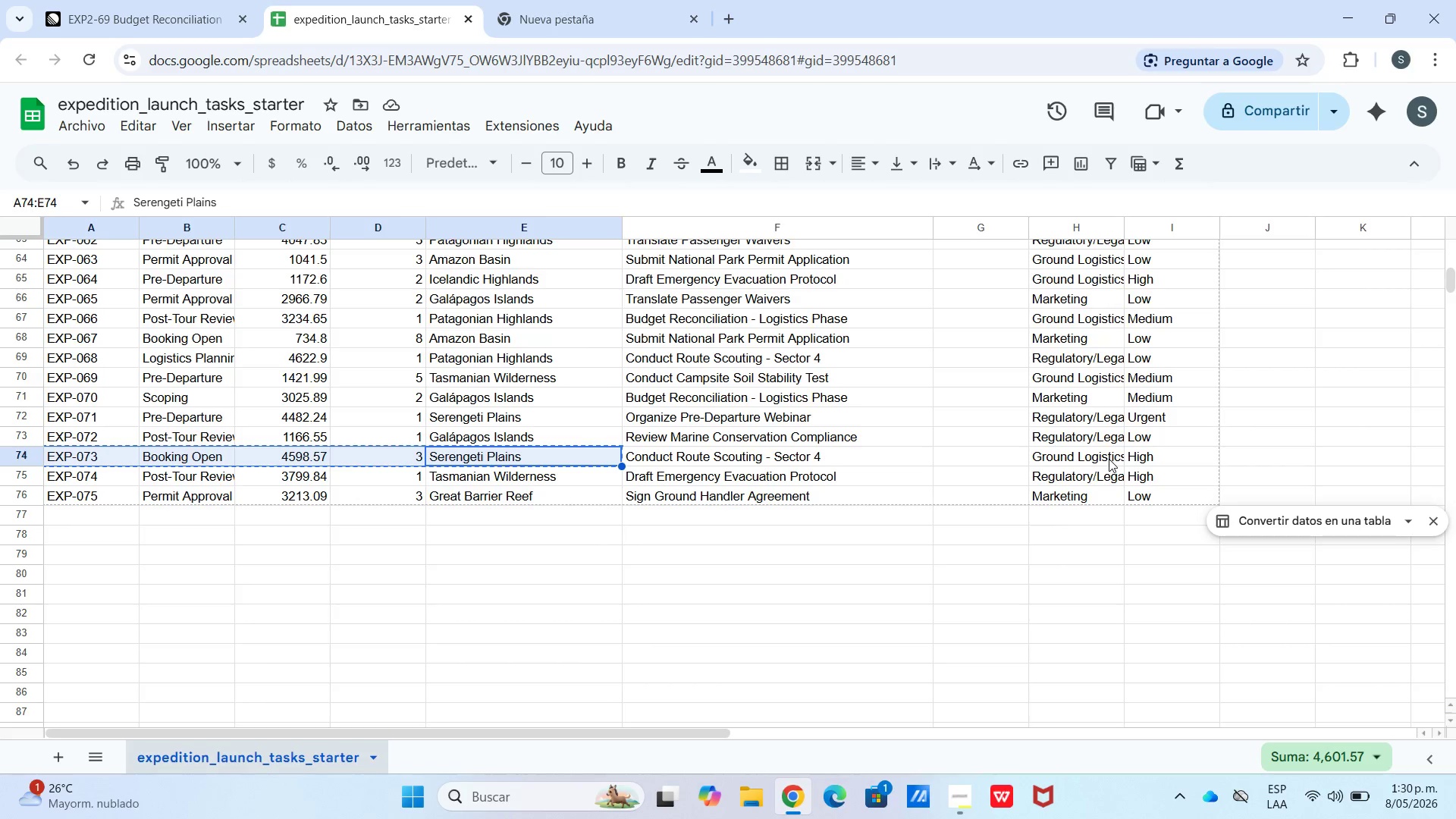 
left_click([174, 0])
 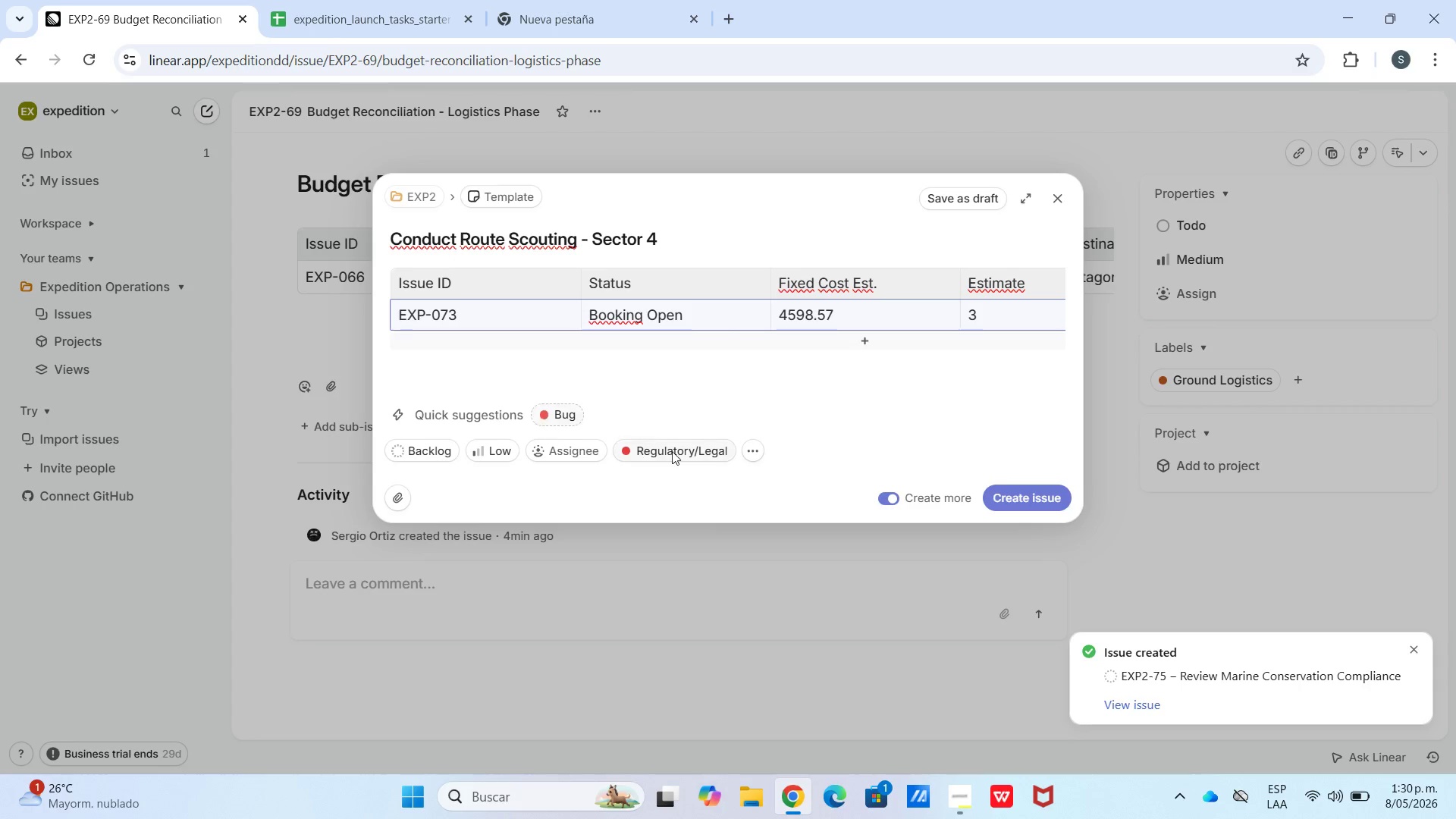 
left_click([679, 453])
 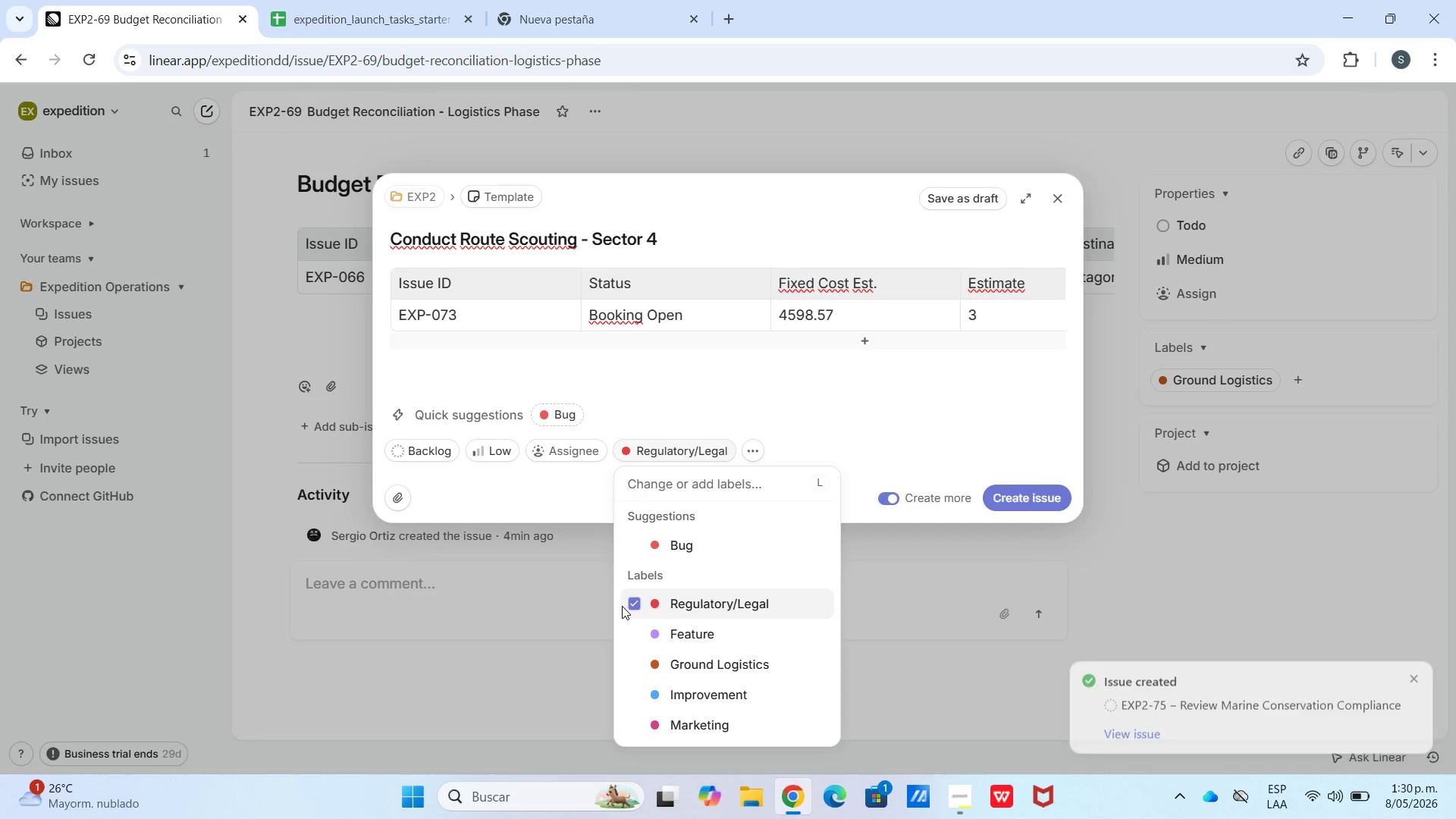 
left_click([635, 601])
 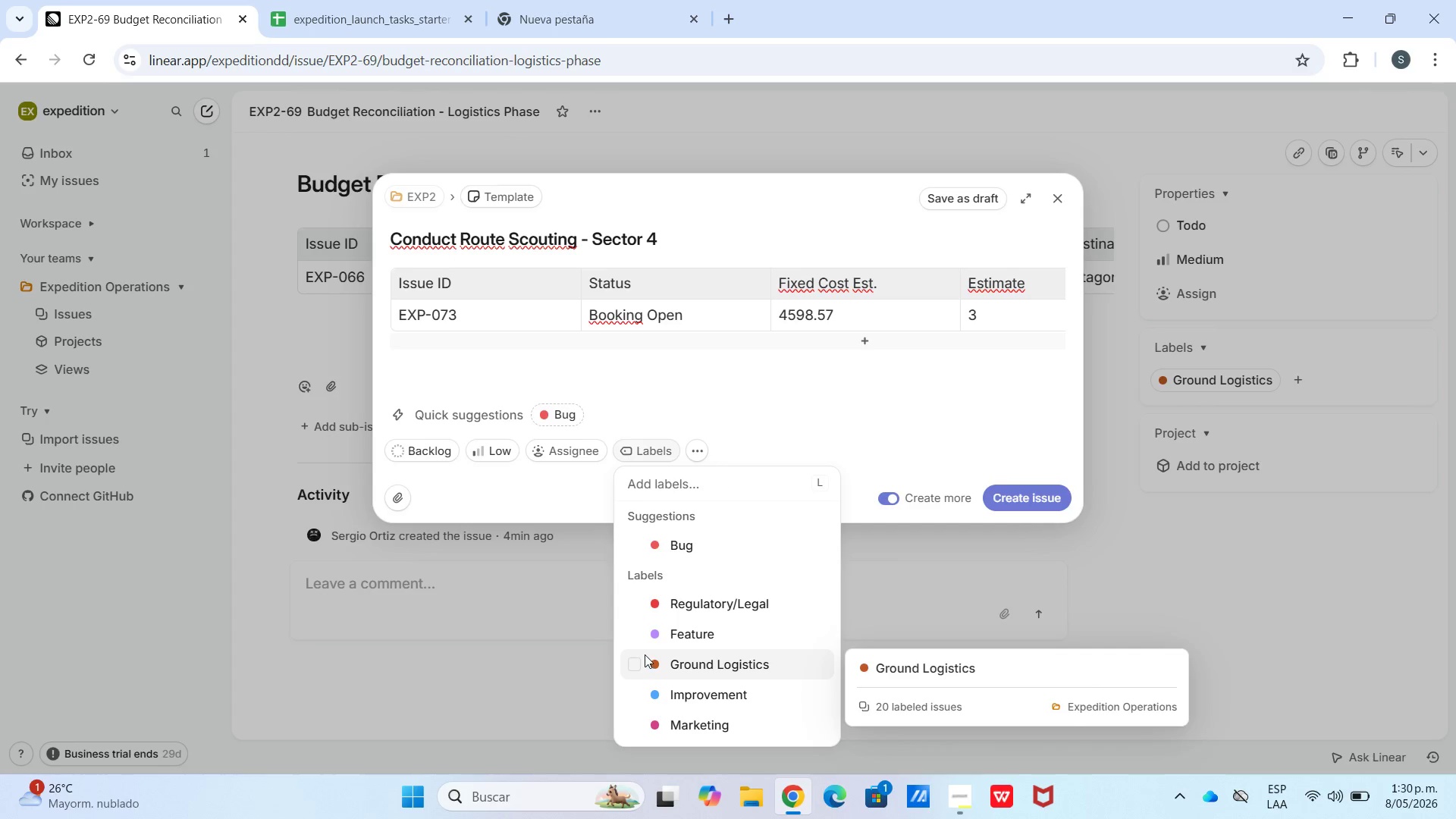 
left_click([634, 664])
 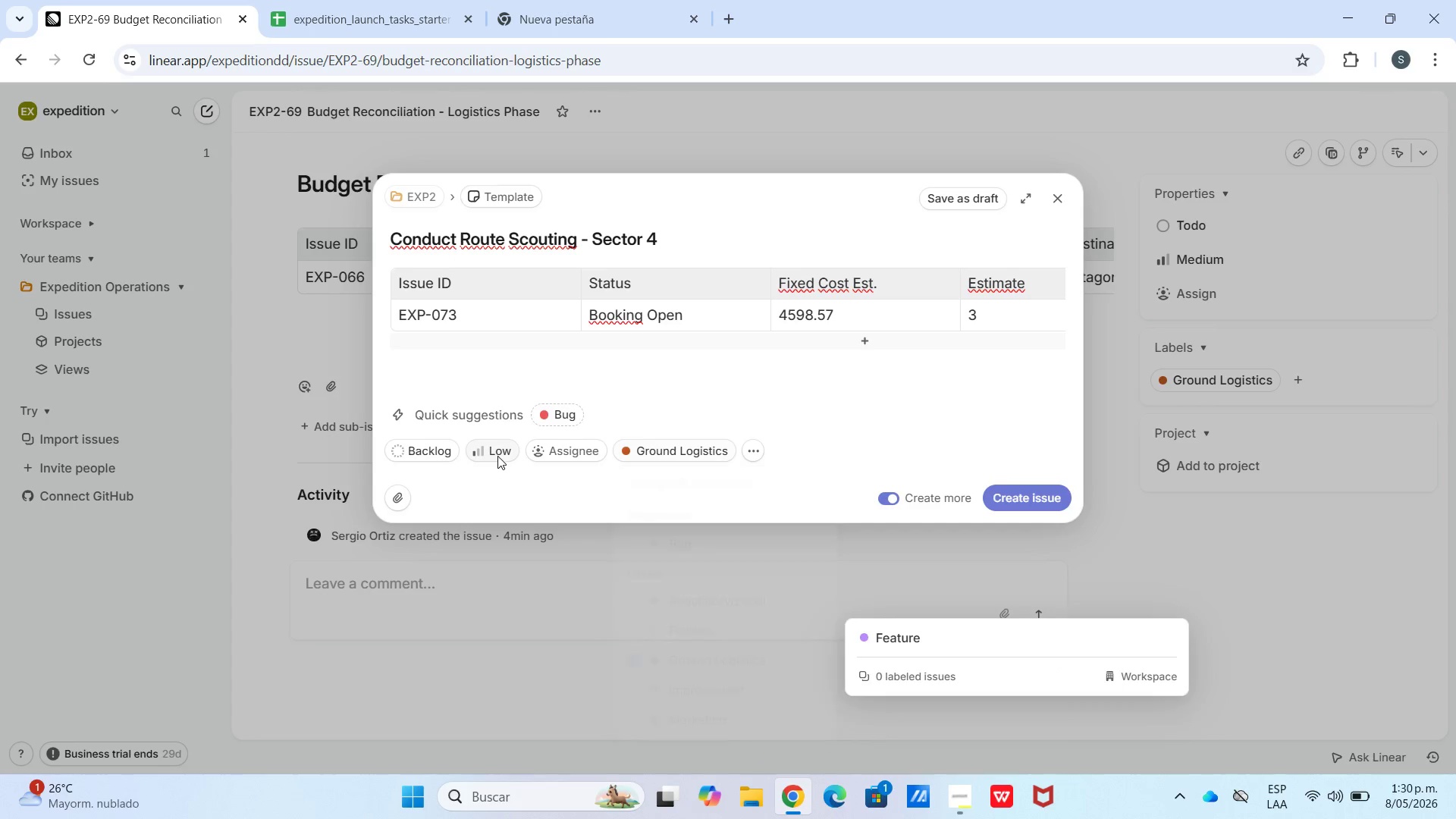 
double_click([498, 440])
 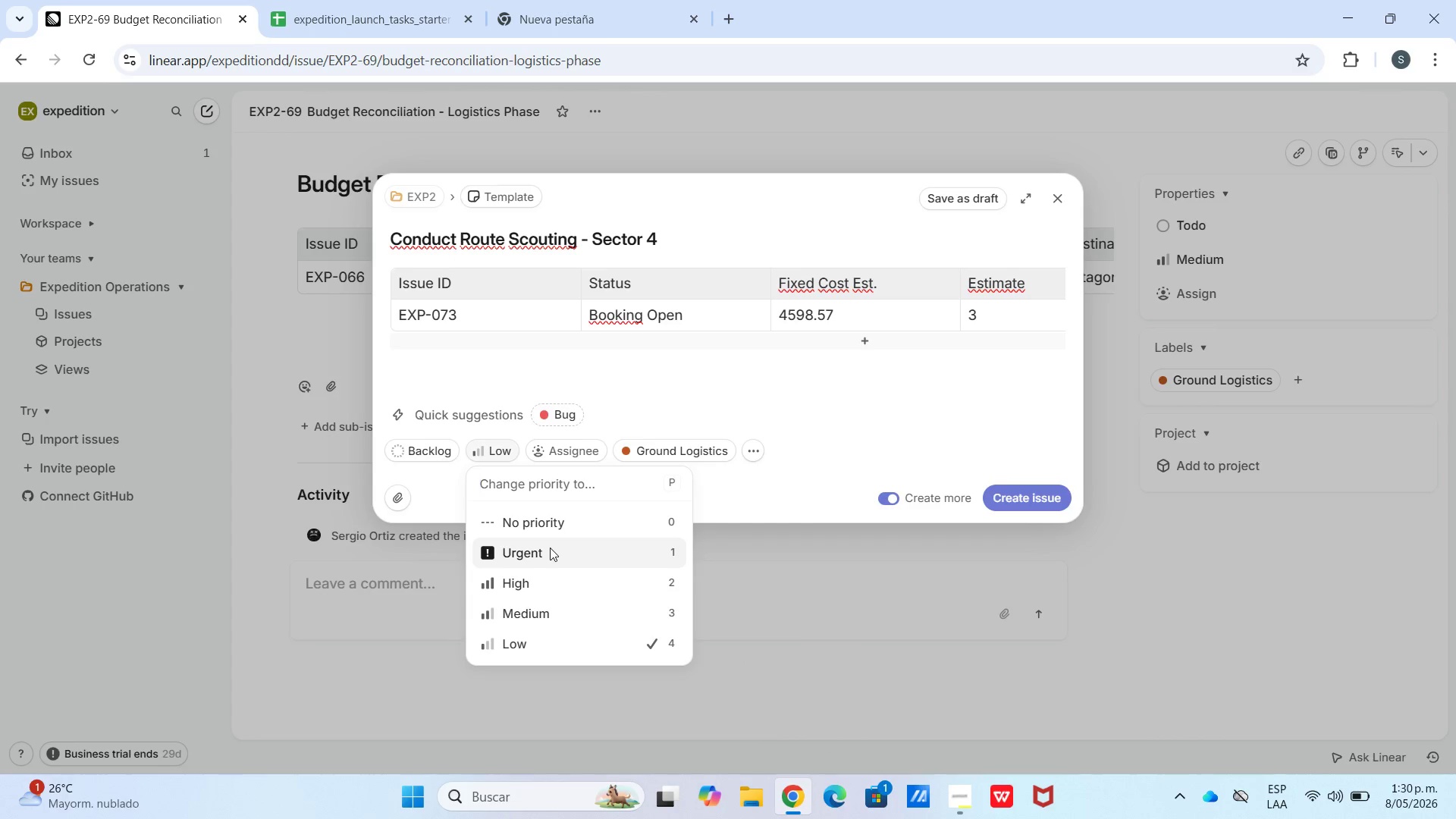 
left_click([549, 572])
 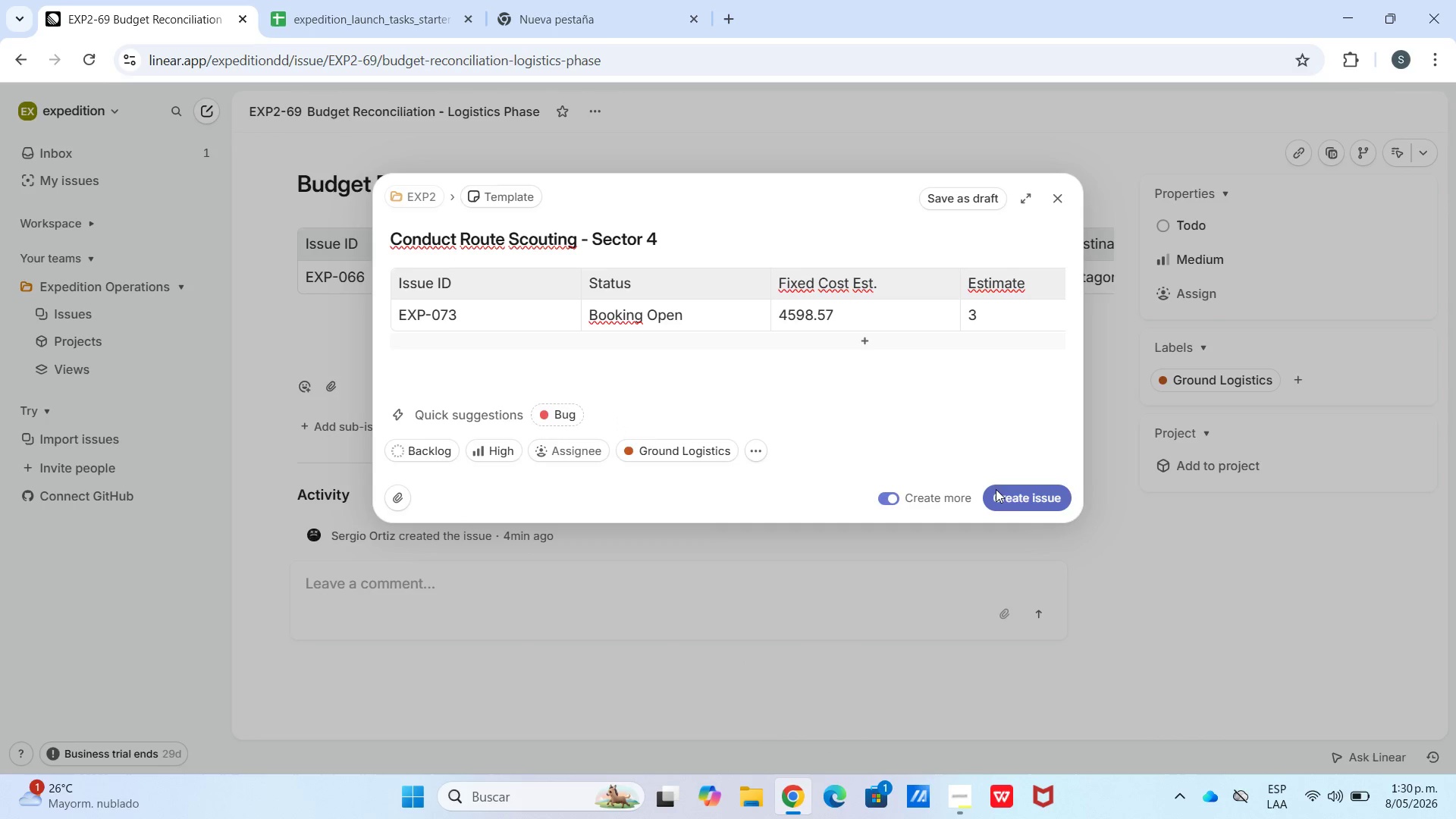 
left_click([1017, 501])
 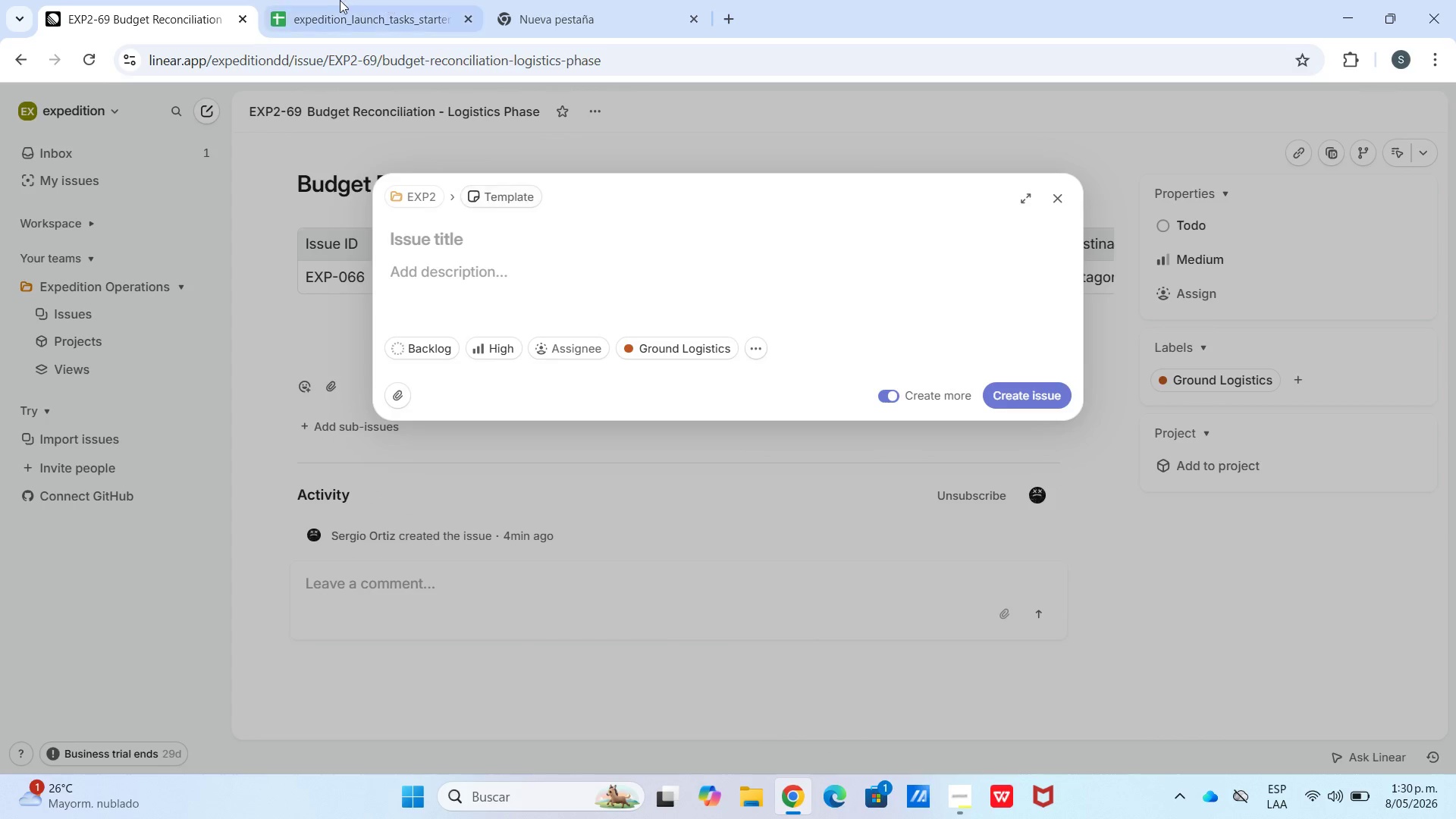 
left_click_drag(start_coordinate=[337, 0], to_coordinate=[340, 5])
 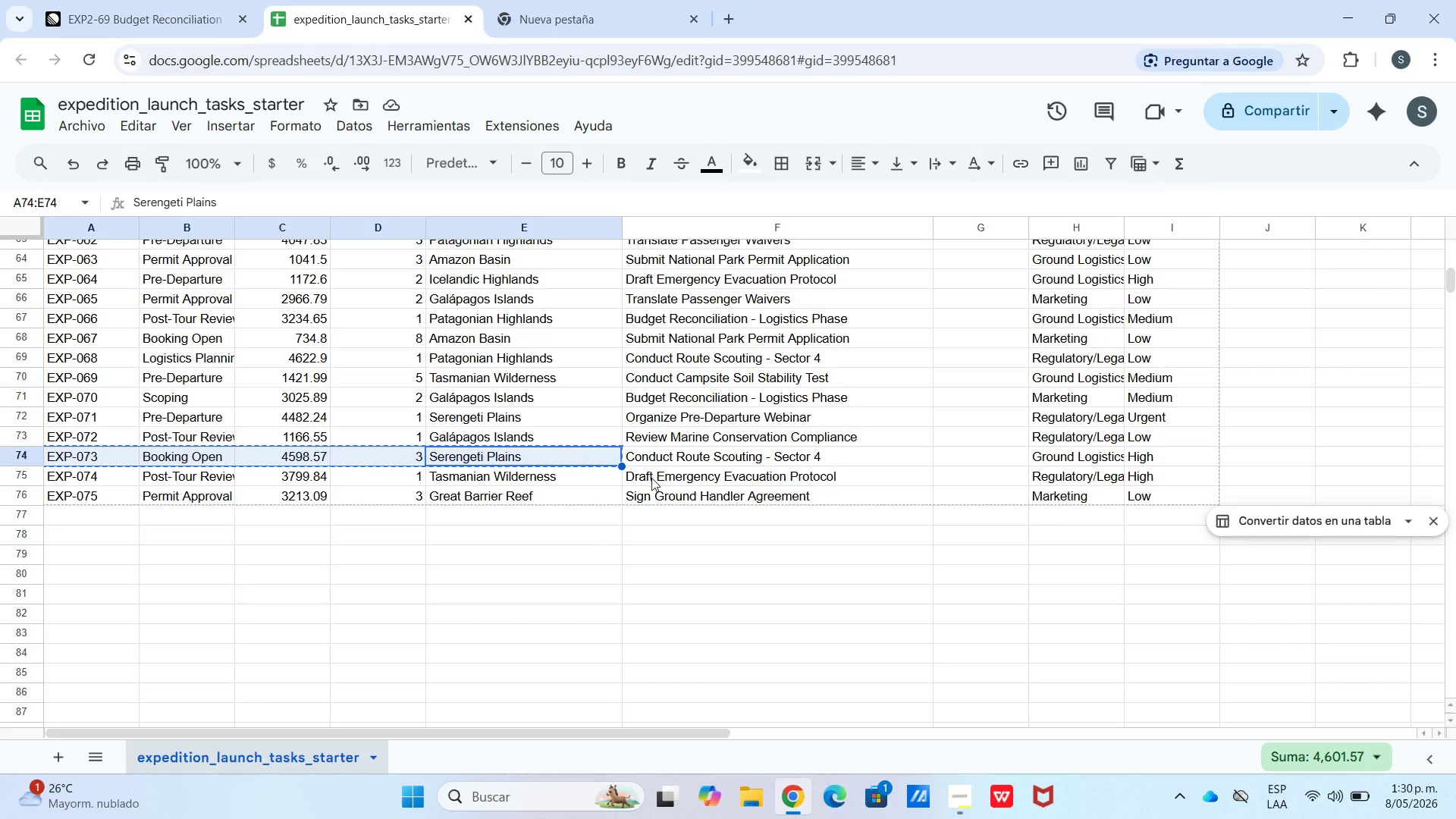 
left_click([652, 477])
 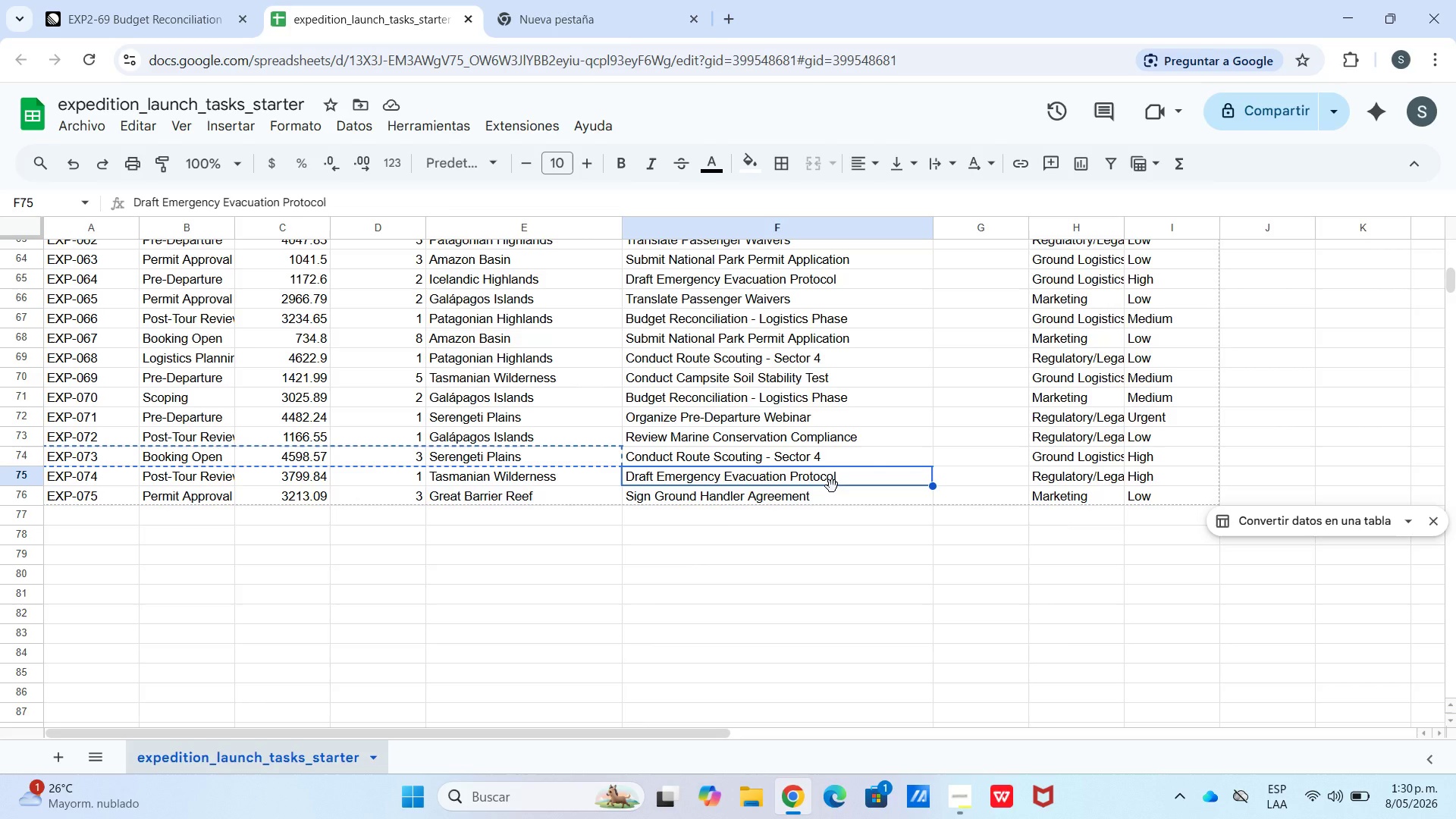 
key(Control+C)
 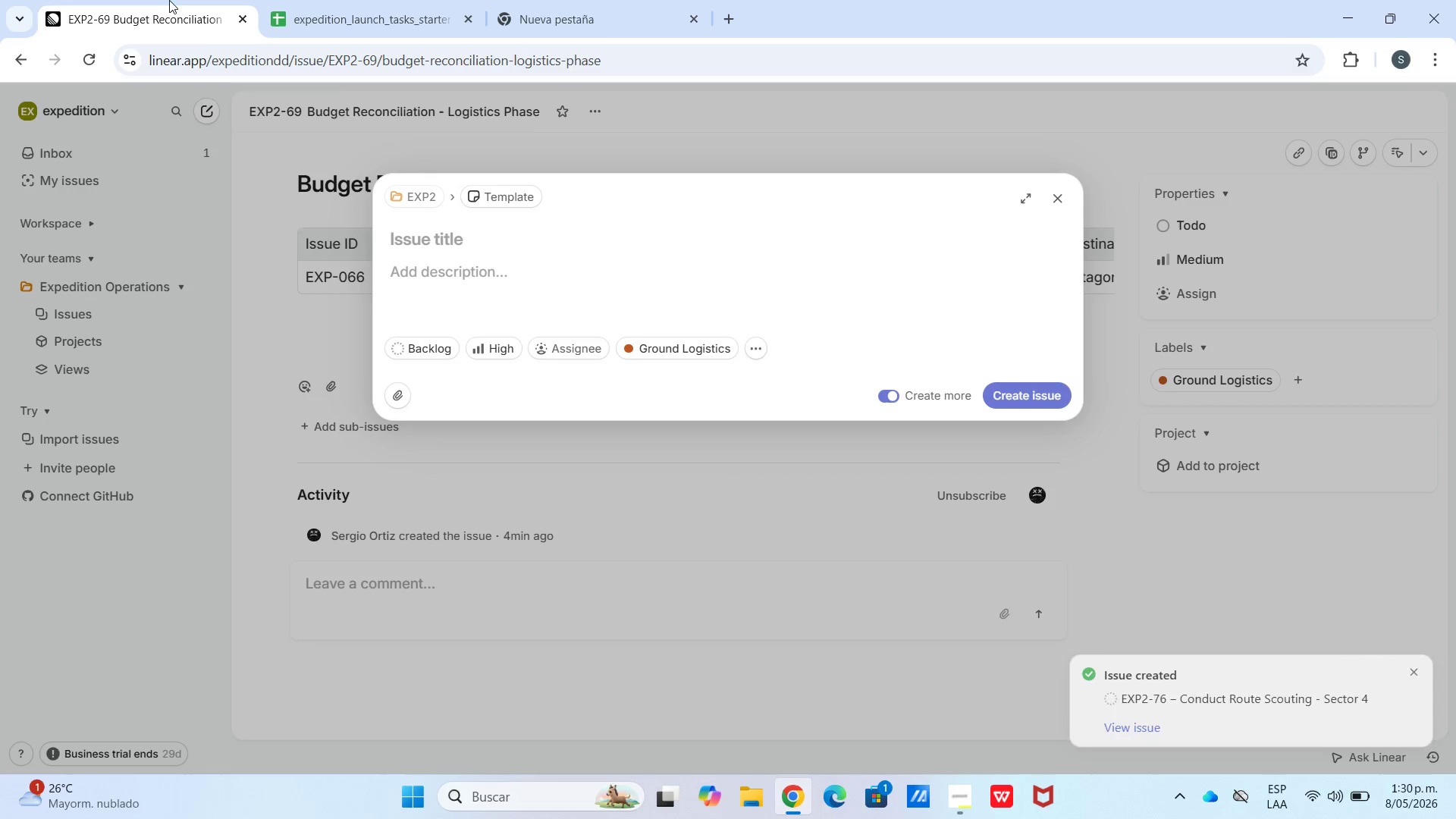 
key(Control+C)
 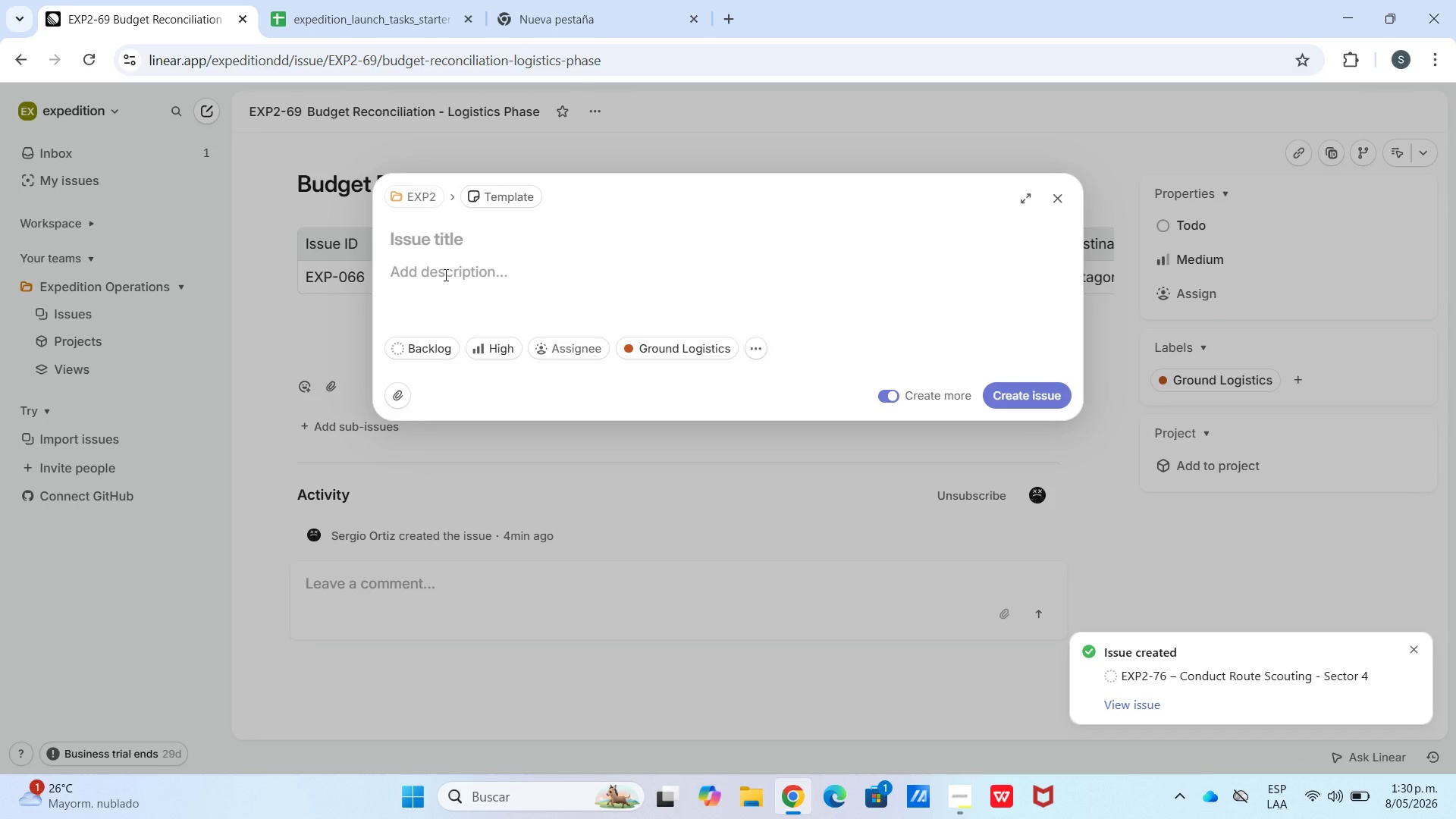 
key(Control+V)
 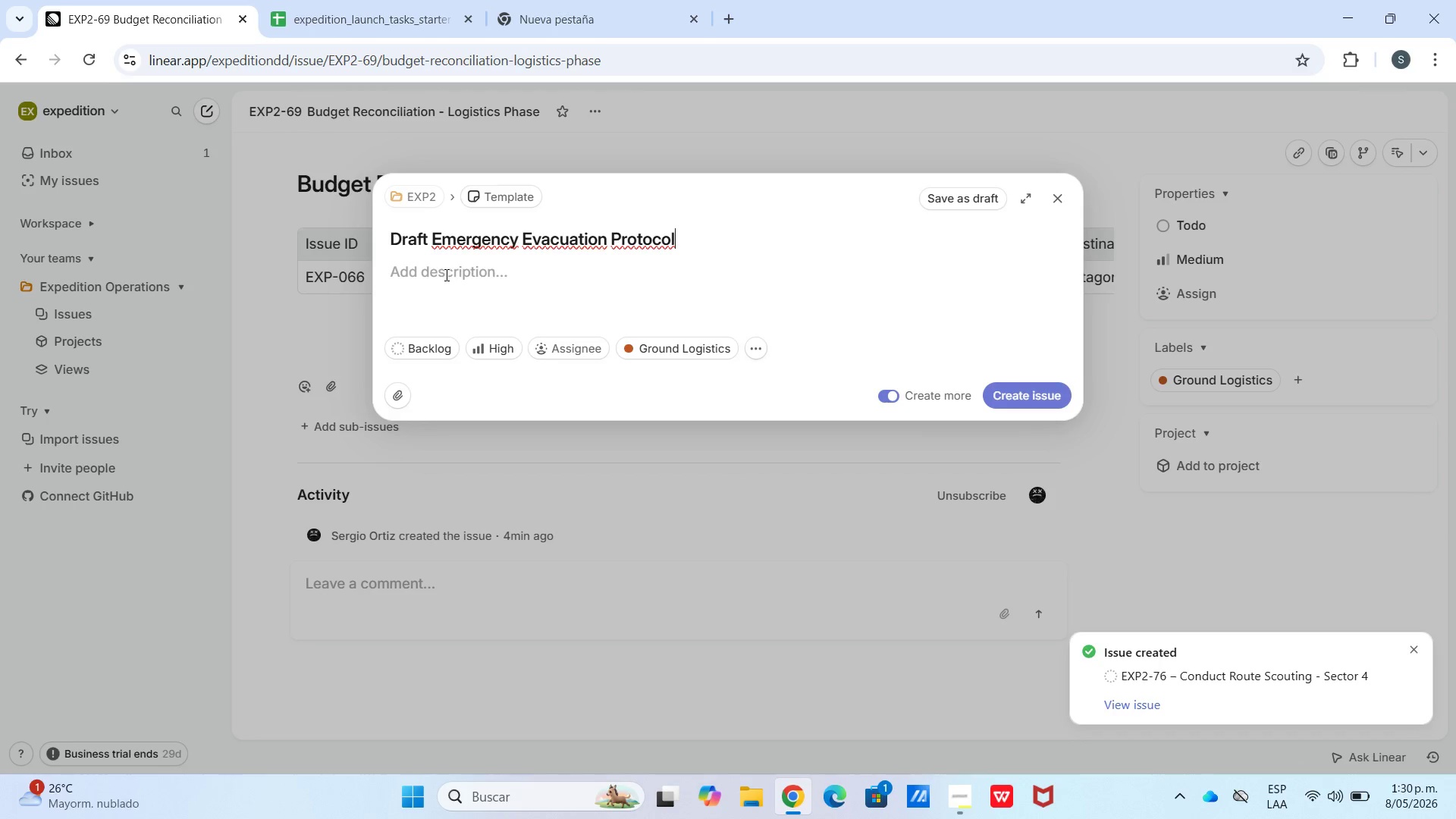 
left_click([445, 275])
 